 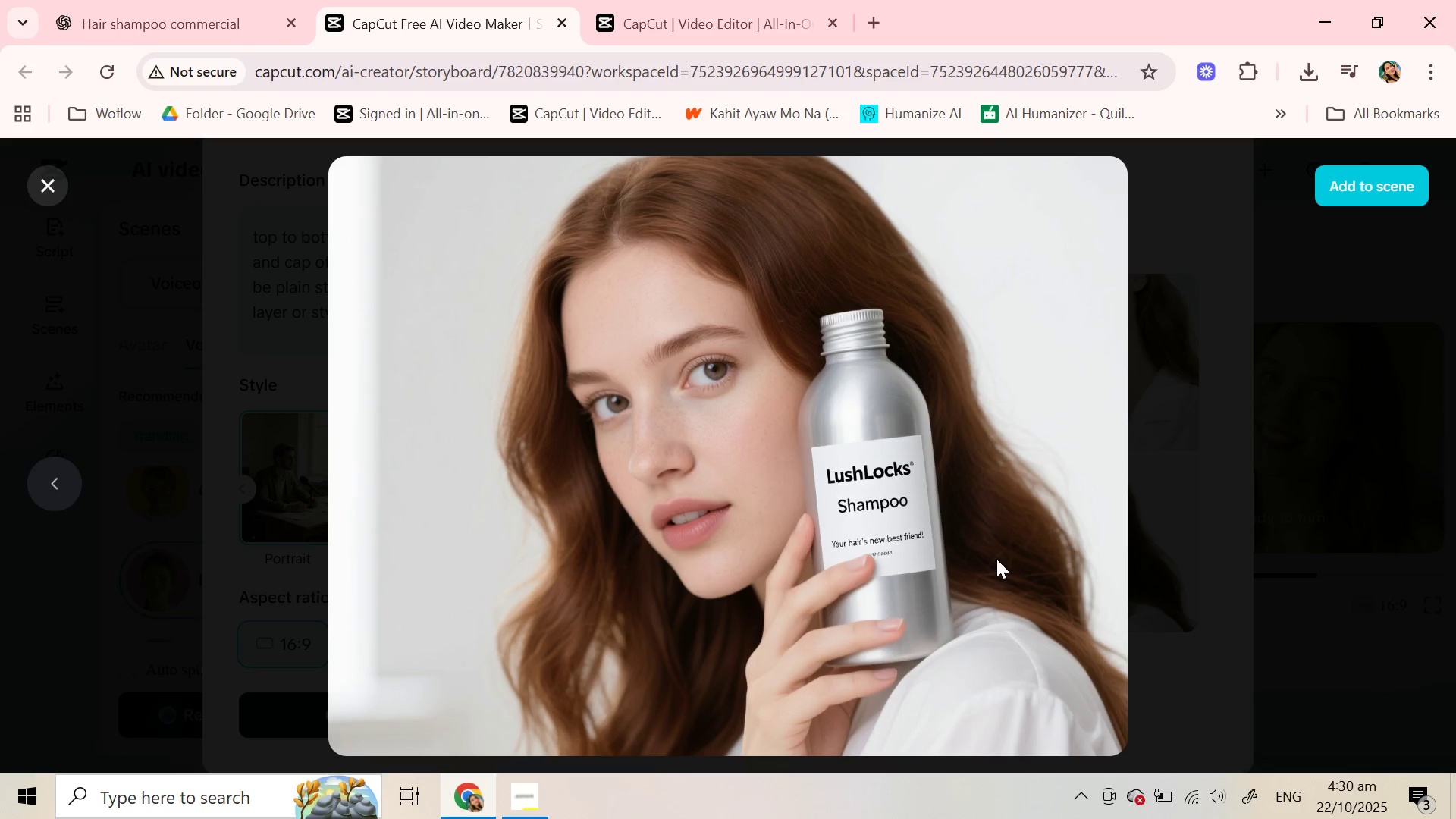 
left_click([47, 187])
 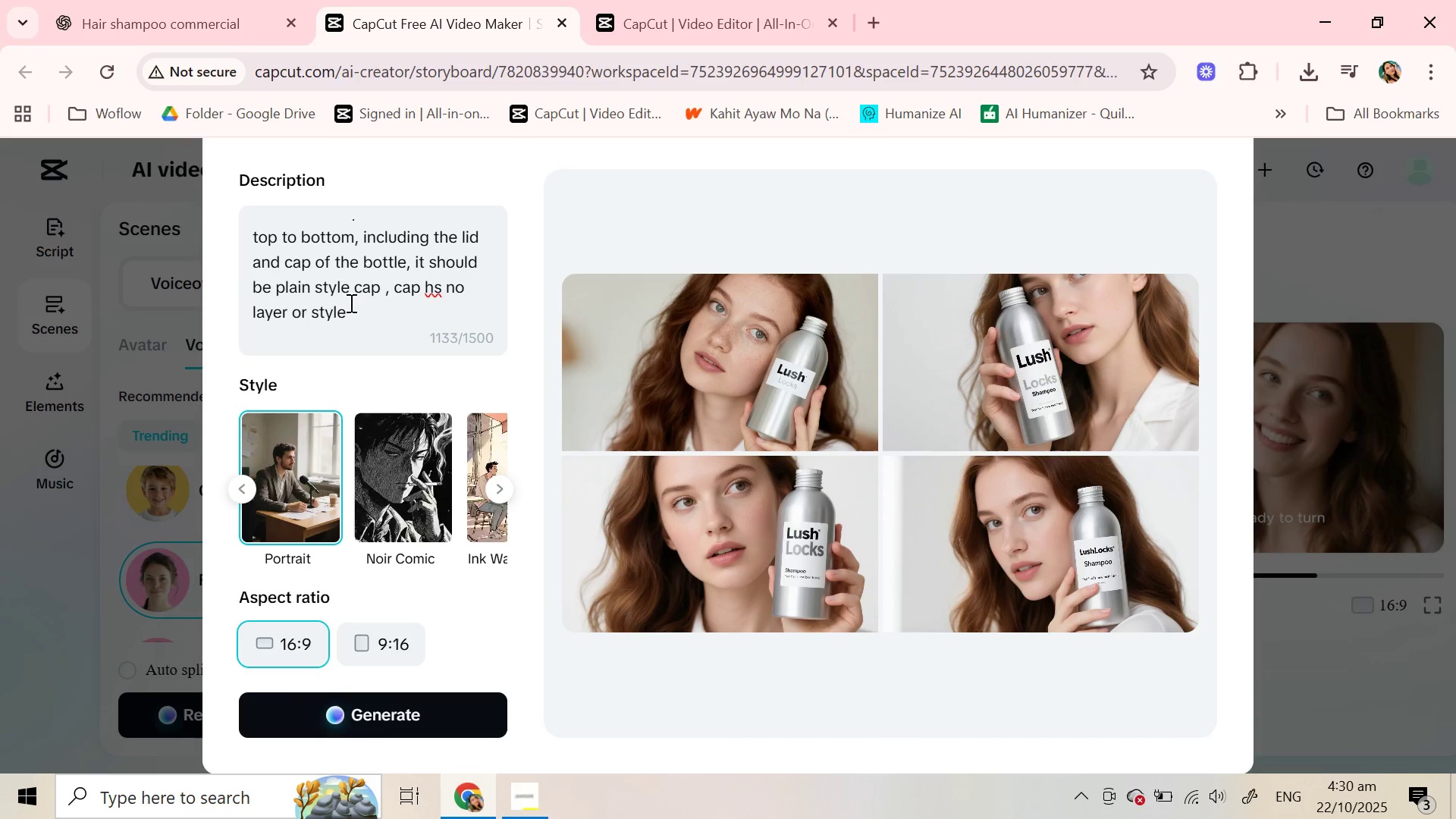 
left_click([360, 306])
 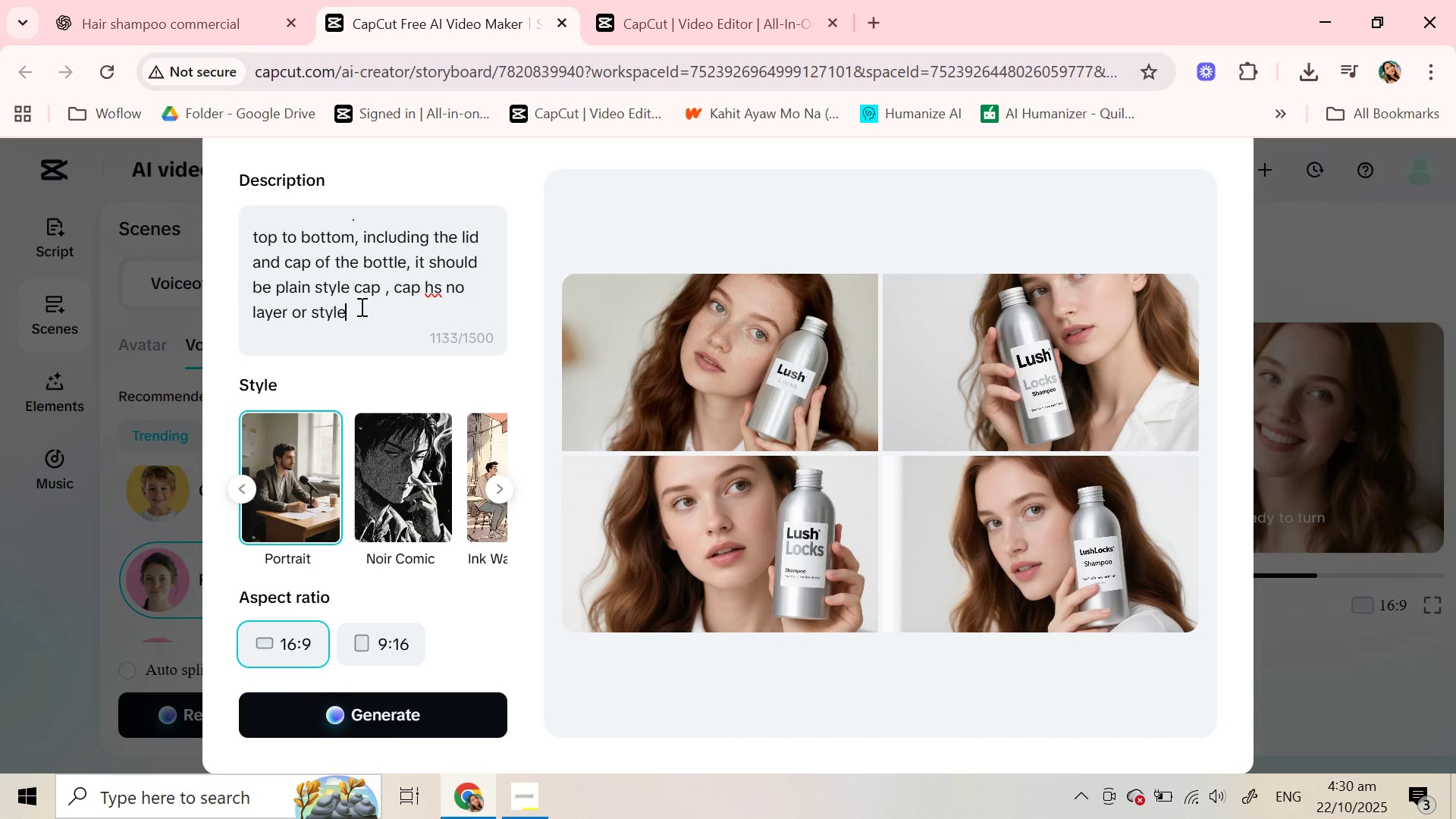 
left_click_drag(start_coordinate=[394, 292], to_coordinate=[414, 313])
 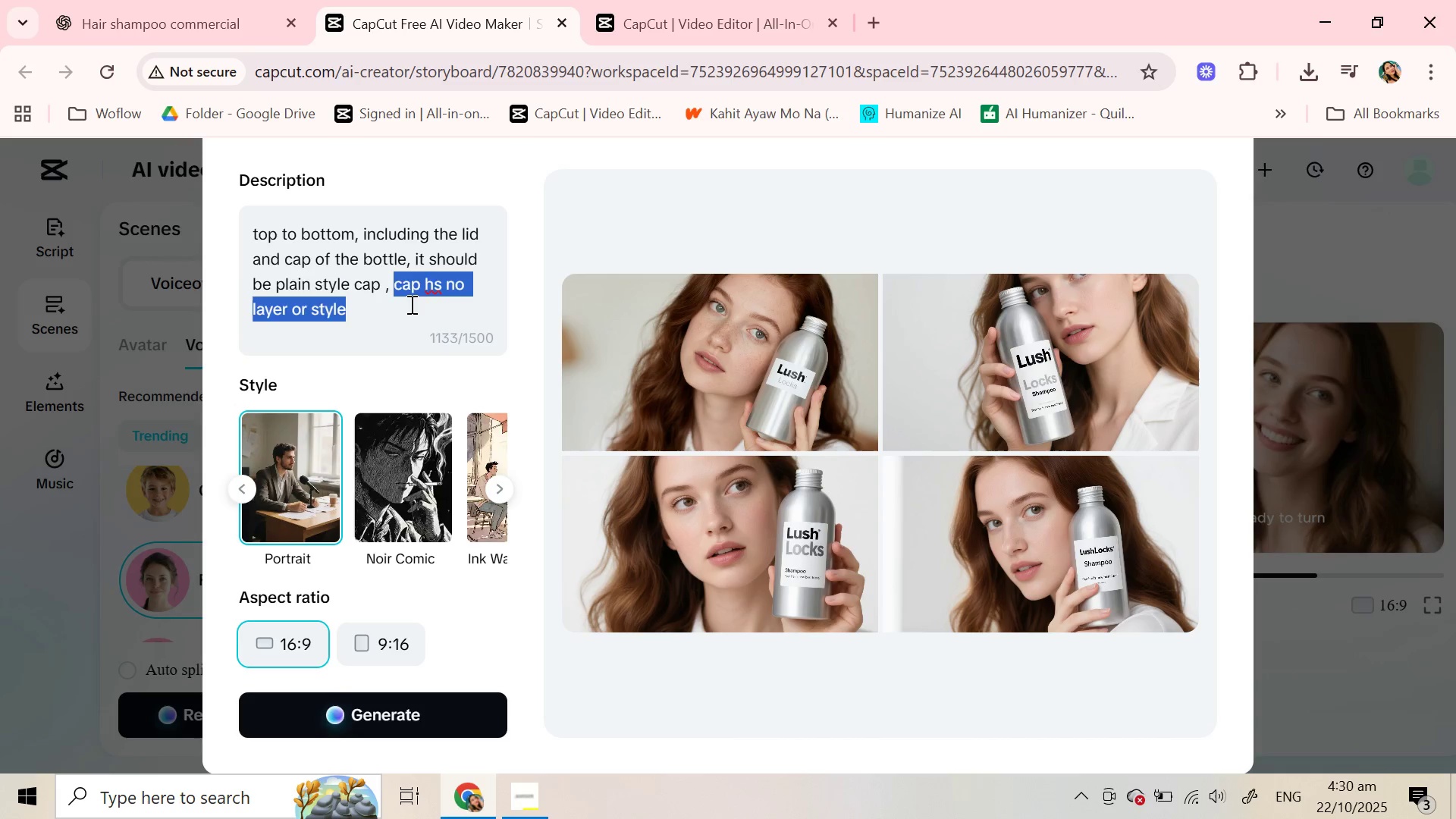 
type(cap should be hold by the femalwe)
key(Backspace)
key(Backspace)
key(Backspace)
key(Backspace)
key(Backspace)
key(Backspace)
key(Backspace)
type(girl)
 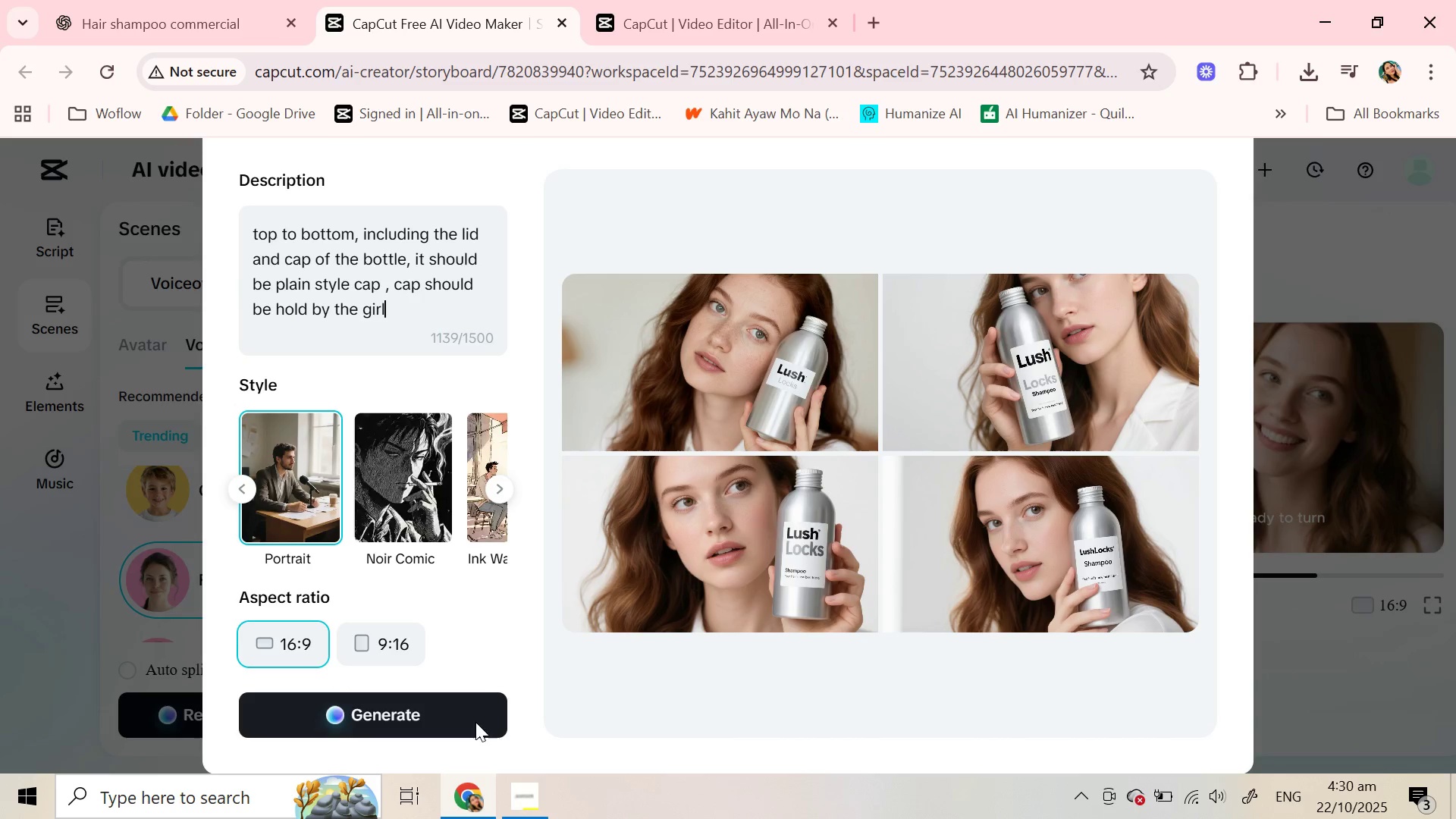 
left_click([474, 718])
 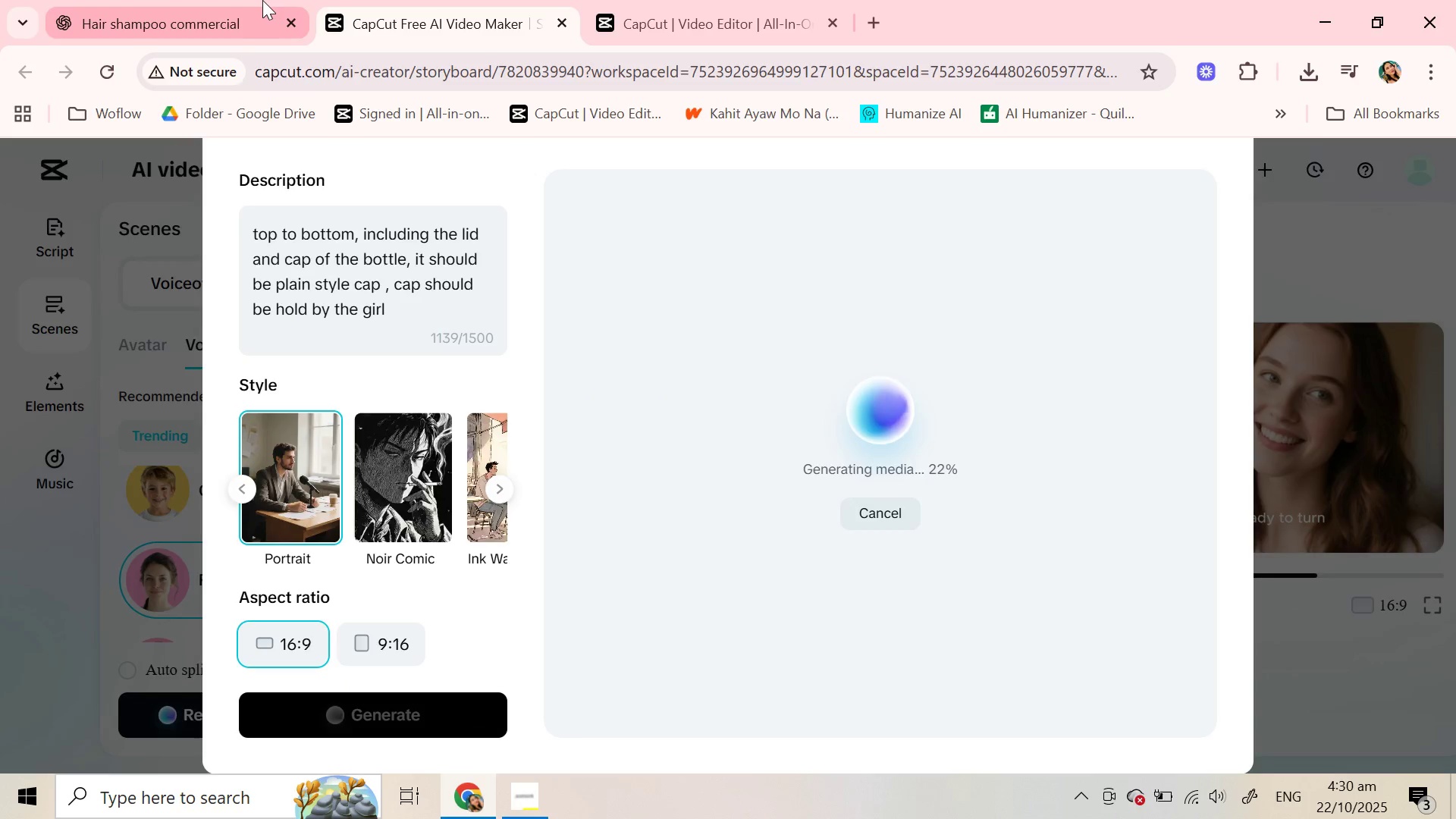 
left_click([262, 0])
 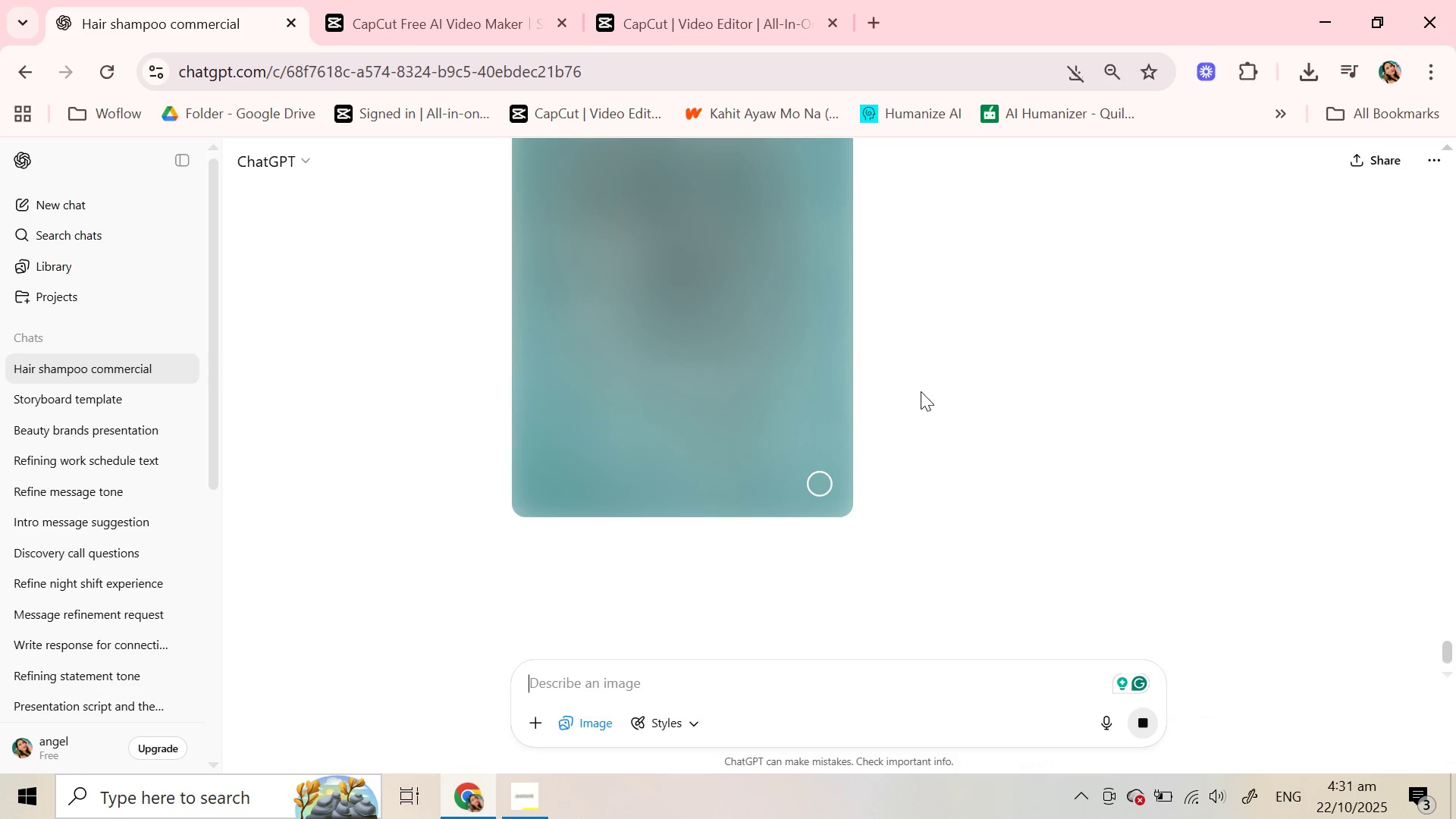 
scroll: coordinate [921, 391], scroll_direction: none, amount: 0.0
 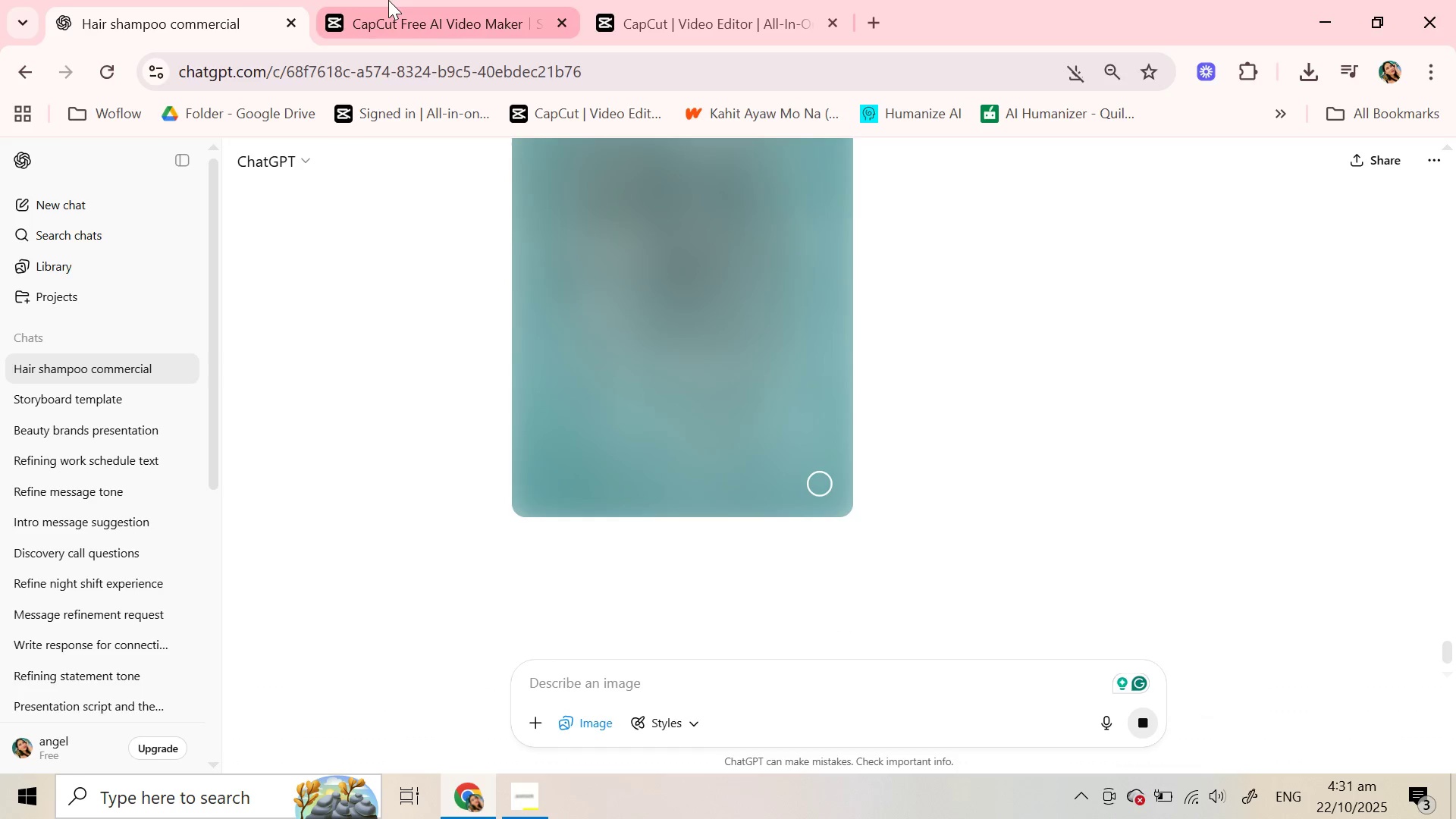 
left_click([388, 0])
 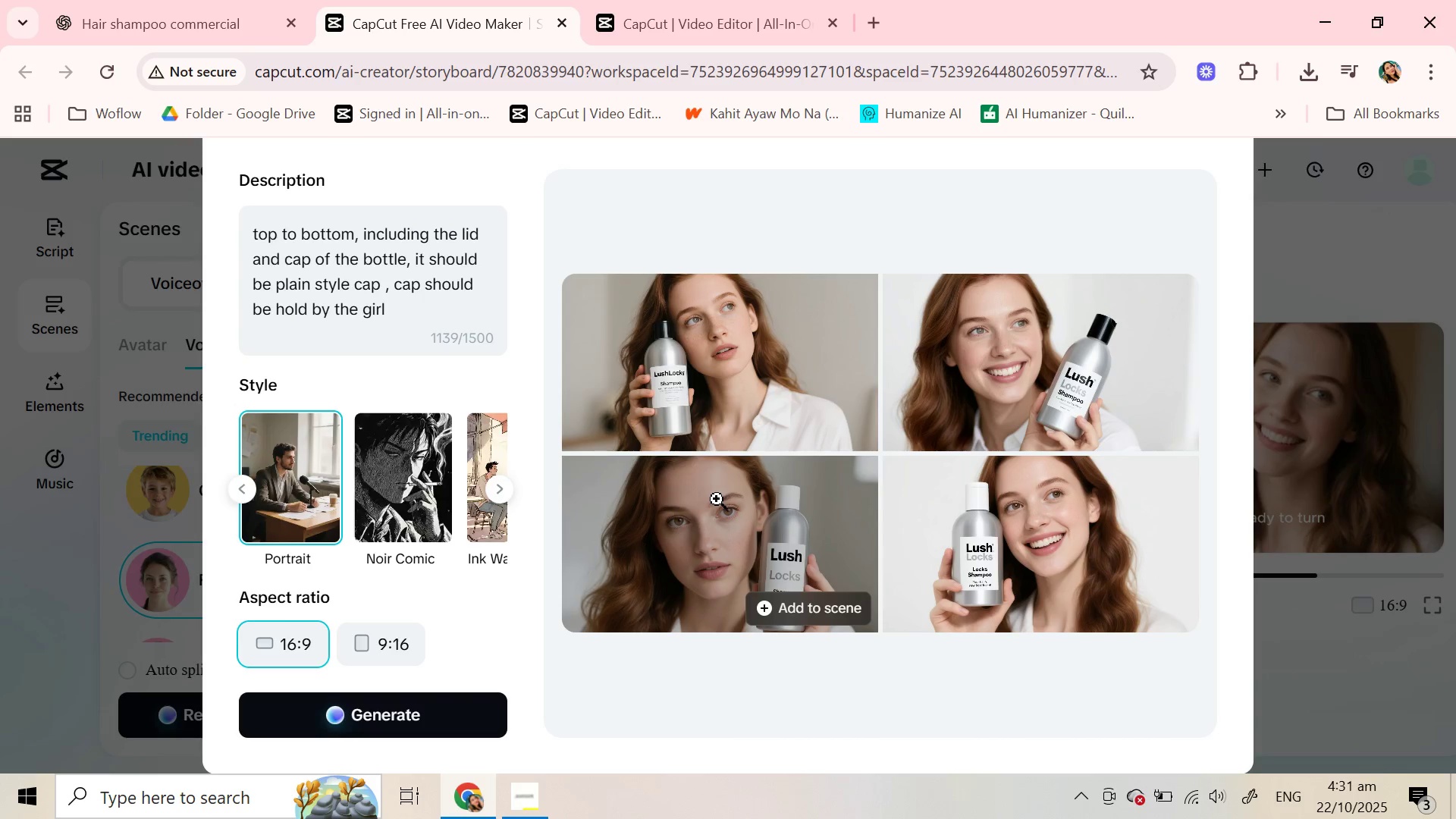 
wait(21.4)
 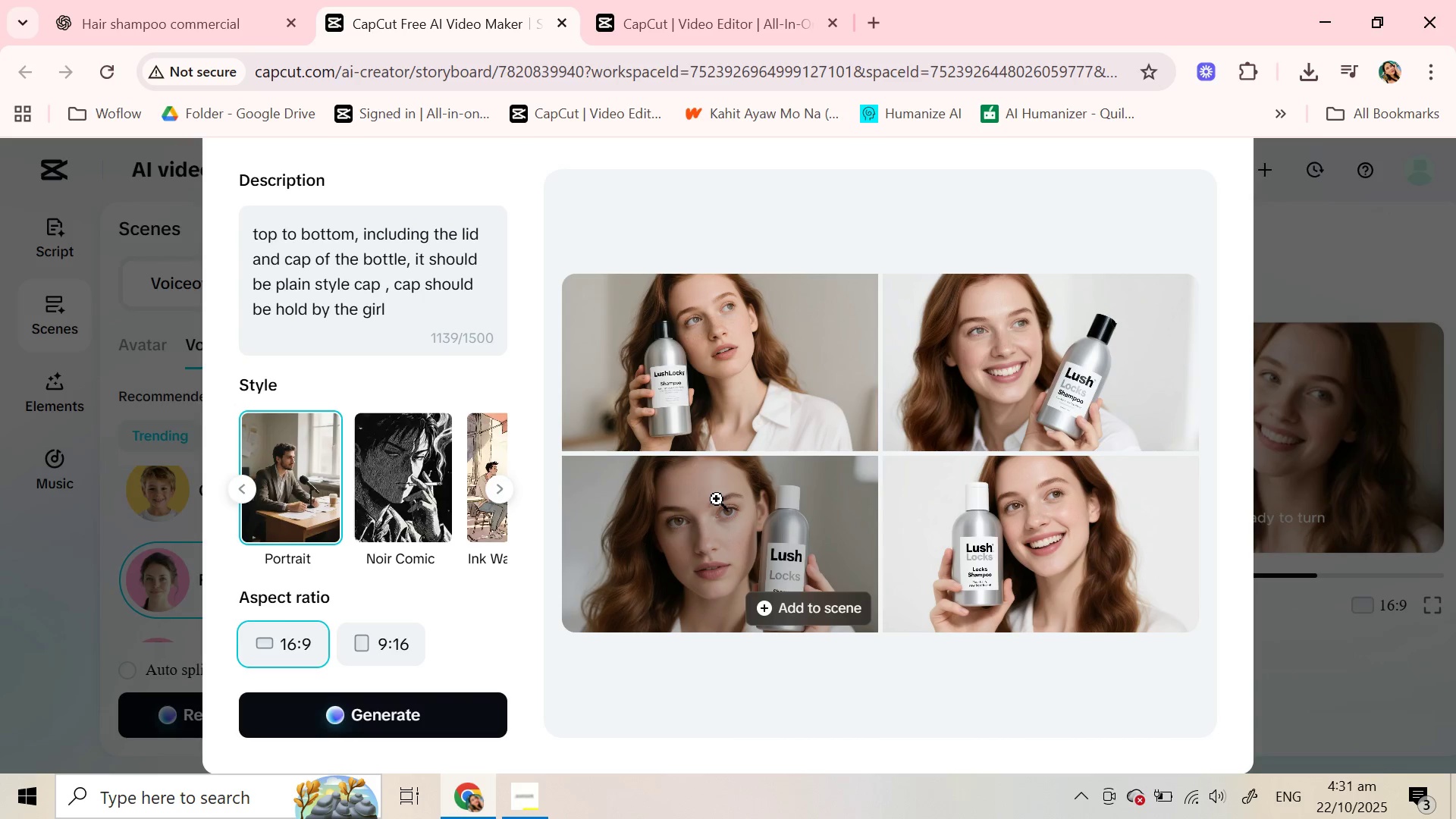 
left_click_drag(start_coordinate=[394, 279], to_coordinate=[428, 303])
 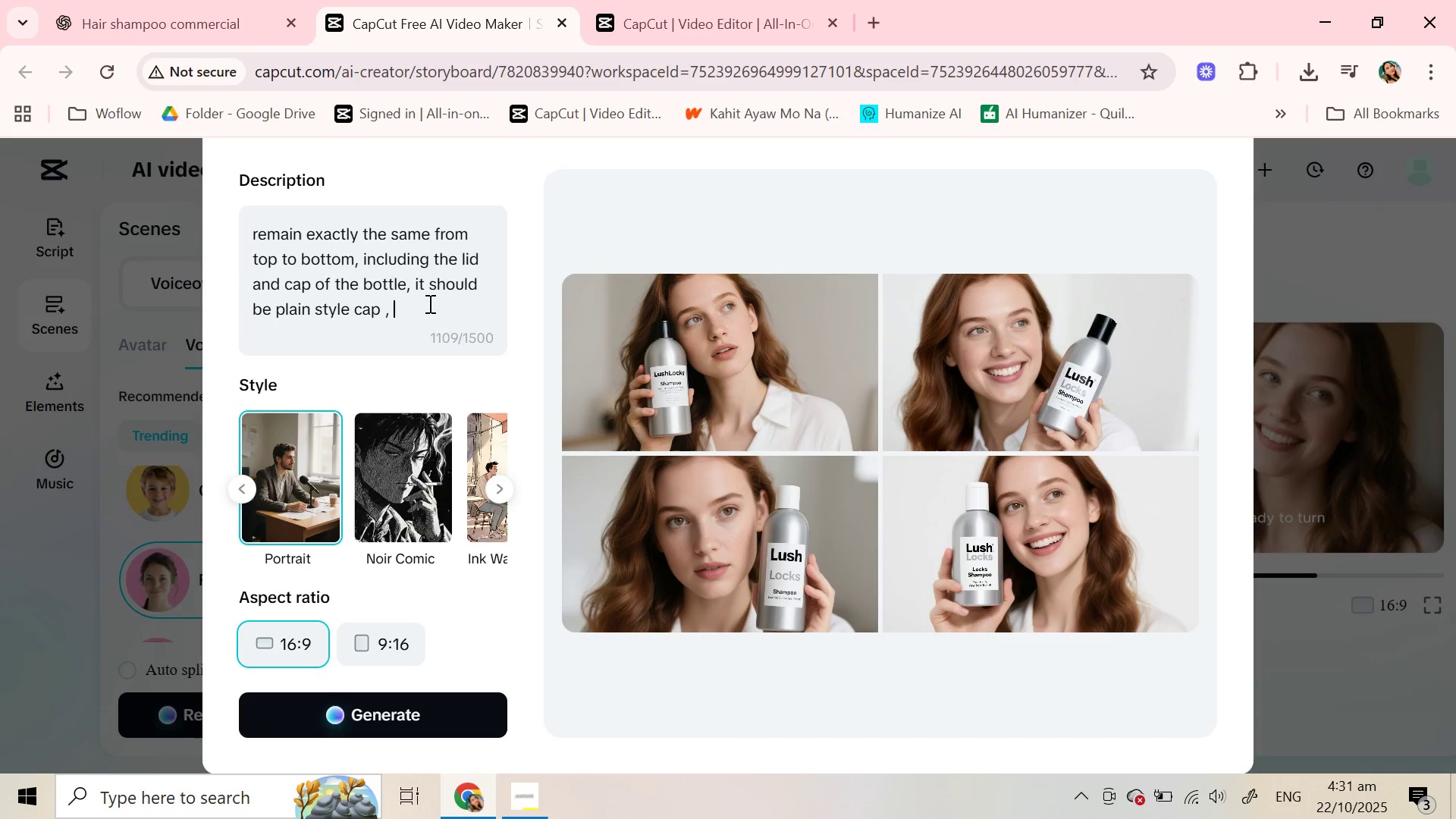 
key(Backspace)
 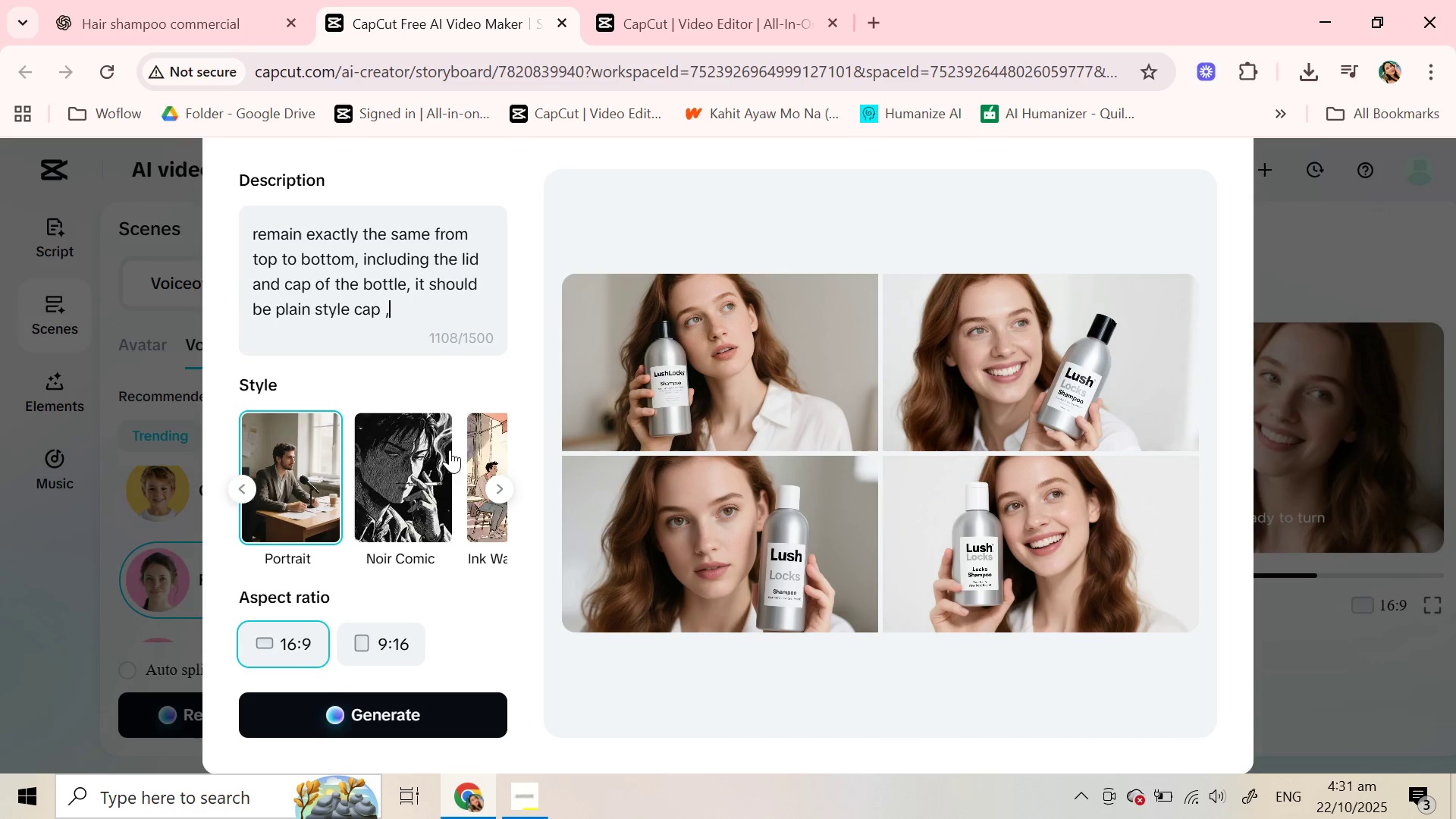 
key(Backspace)
 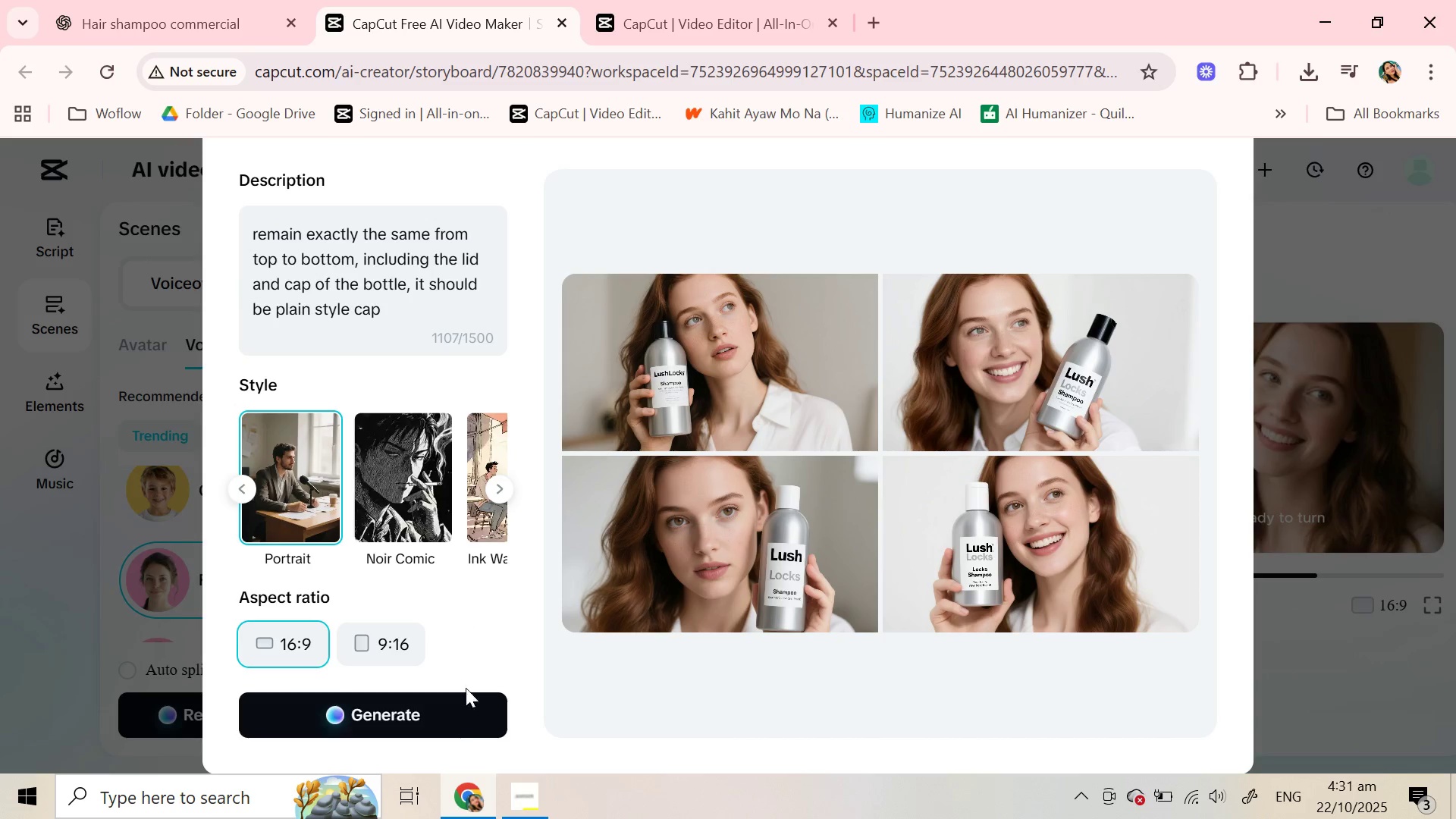 
key(Backspace)
 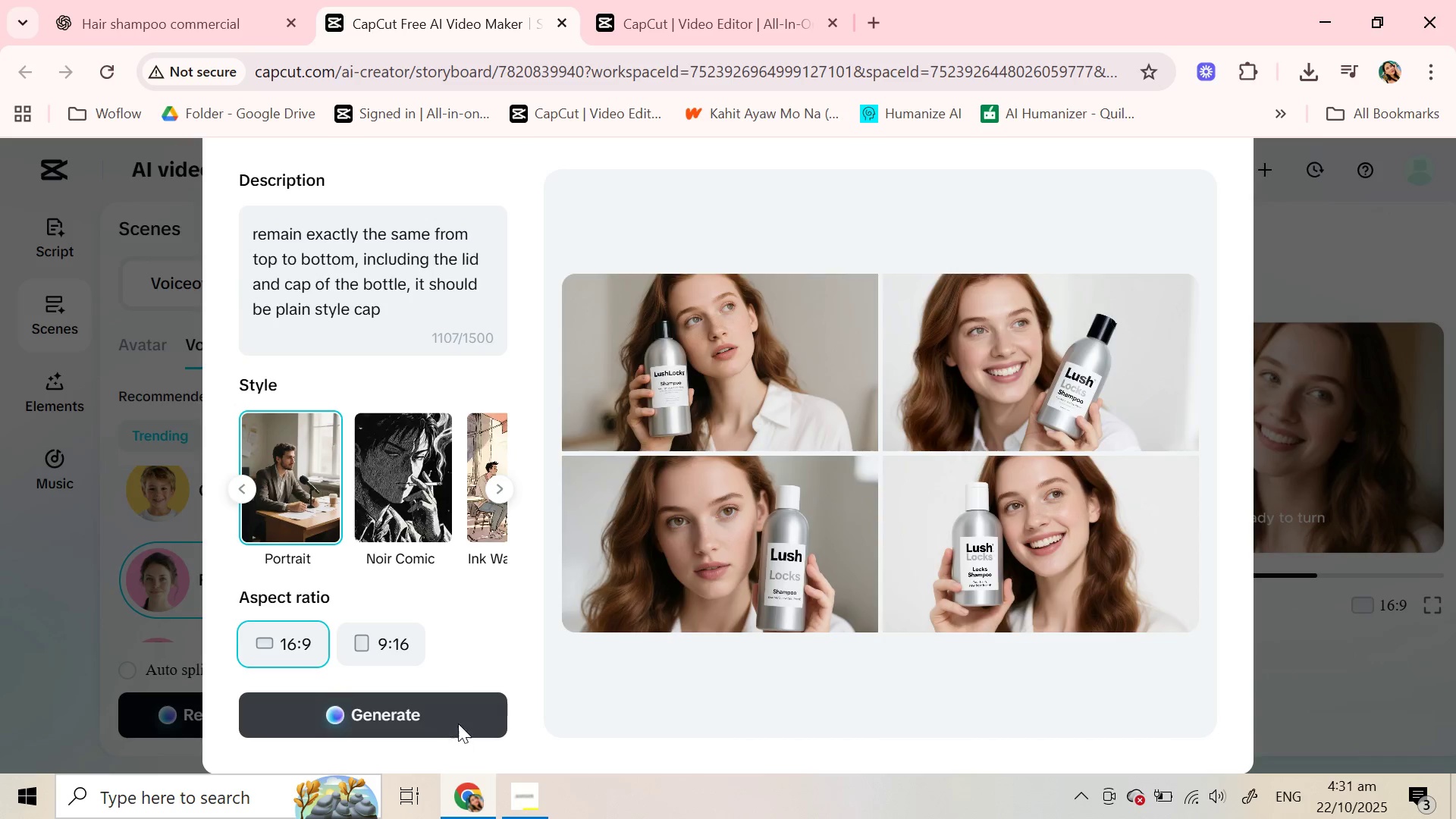 
left_click([458, 723])
 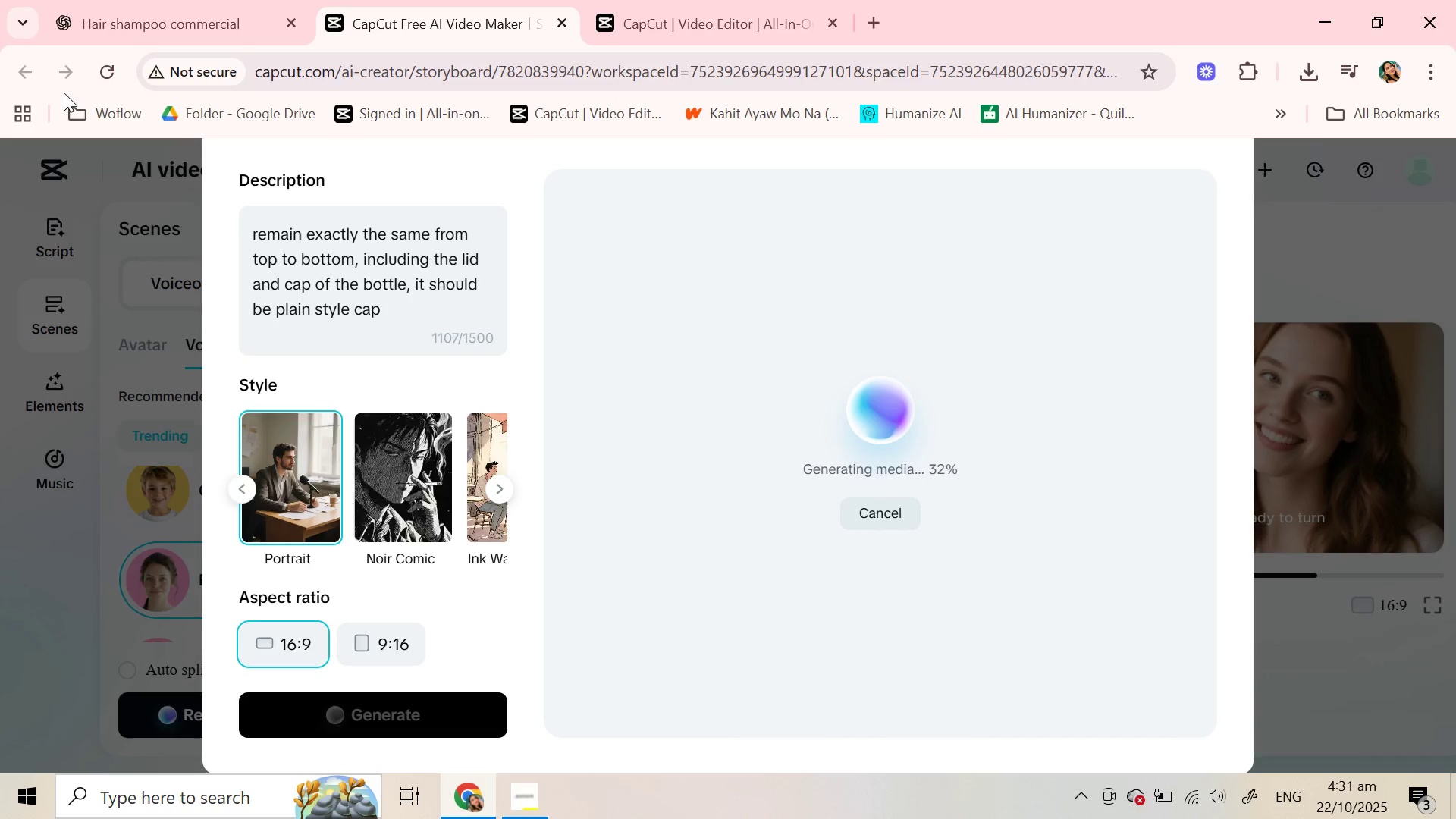 
left_click([97, 14])
 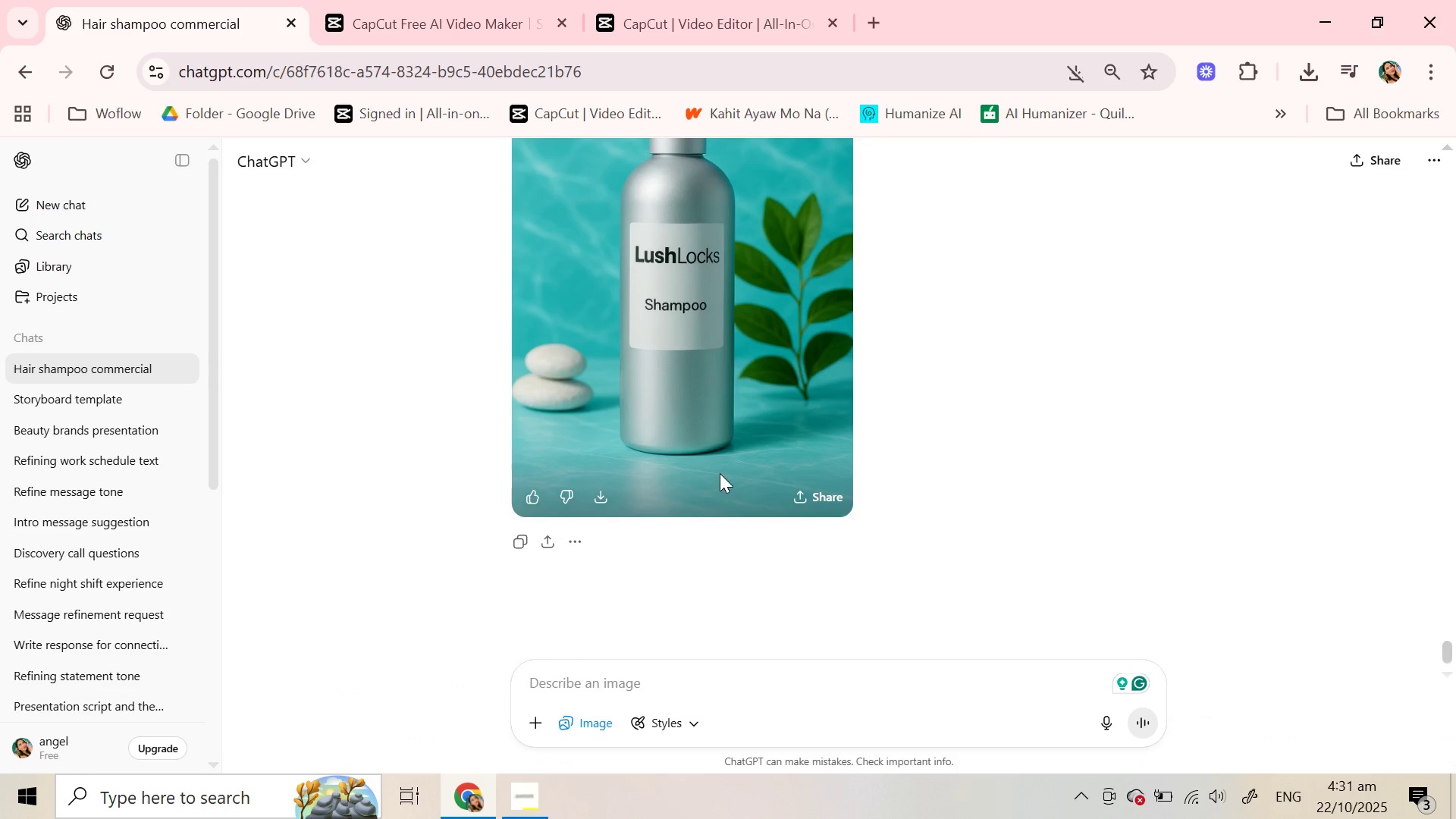 
scroll: coordinate [720, 473], scroll_direction: up, amount: 1.0
 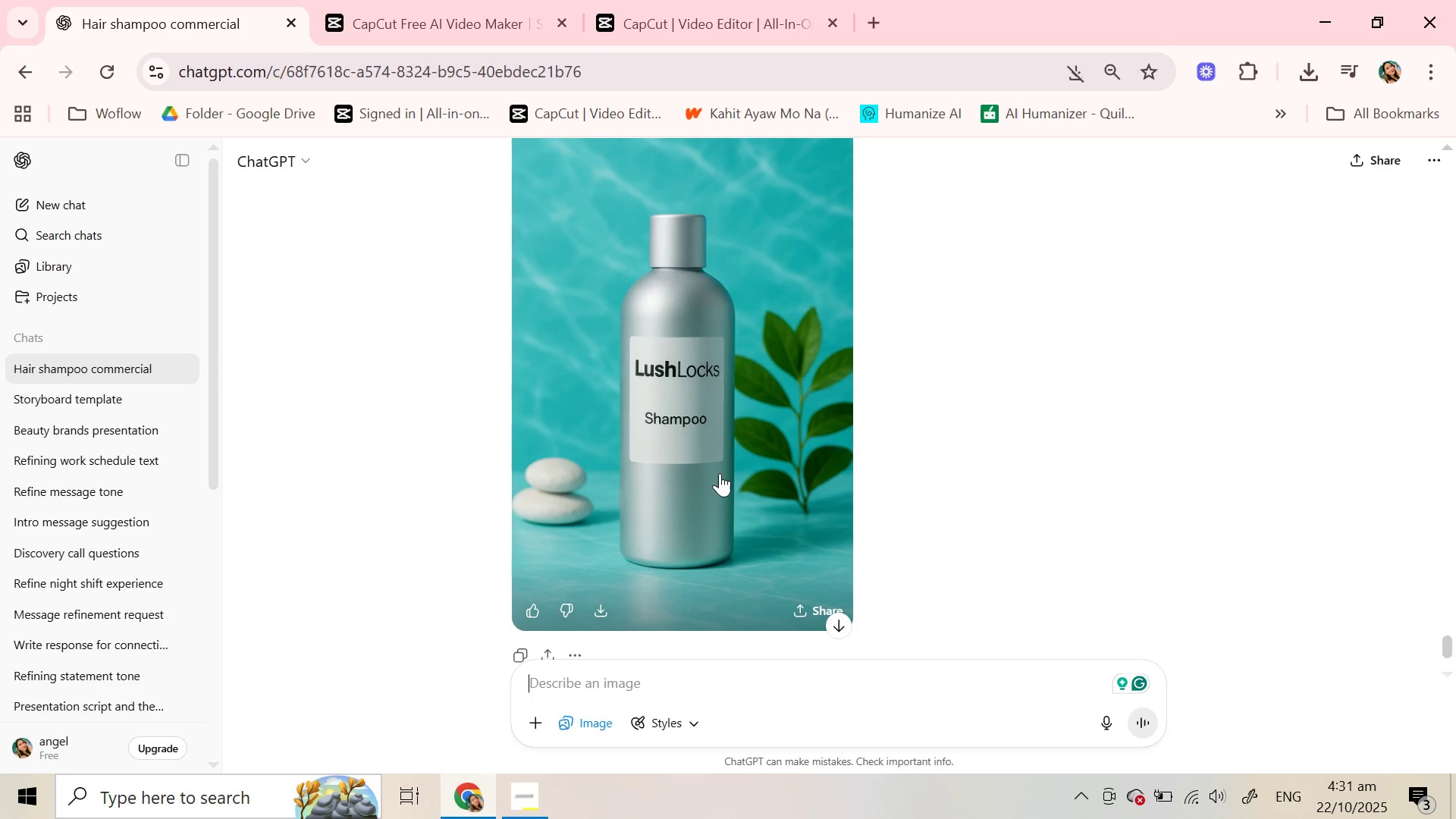 
left_click([675, 717])
 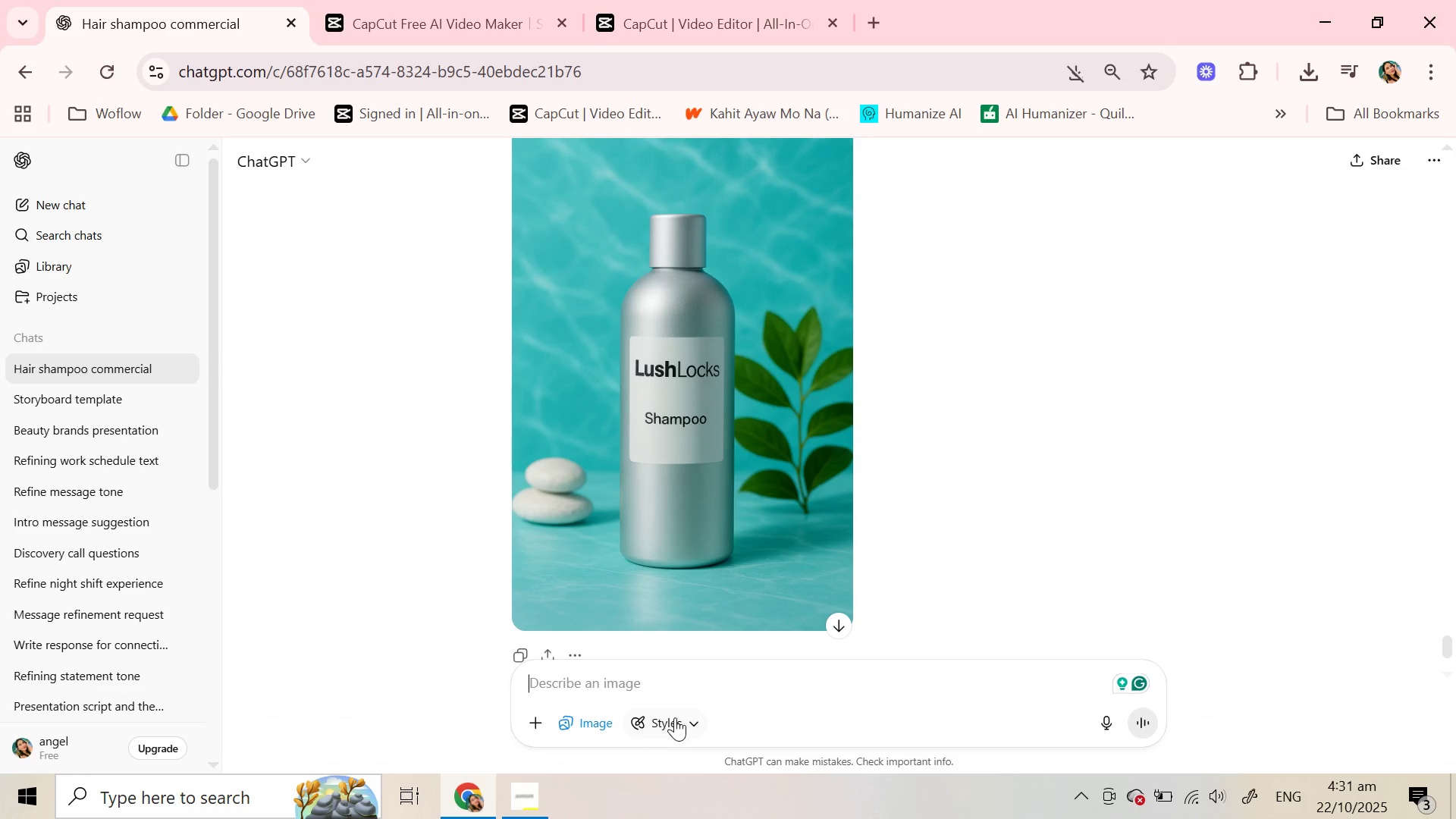 
double_click([675, 717])
 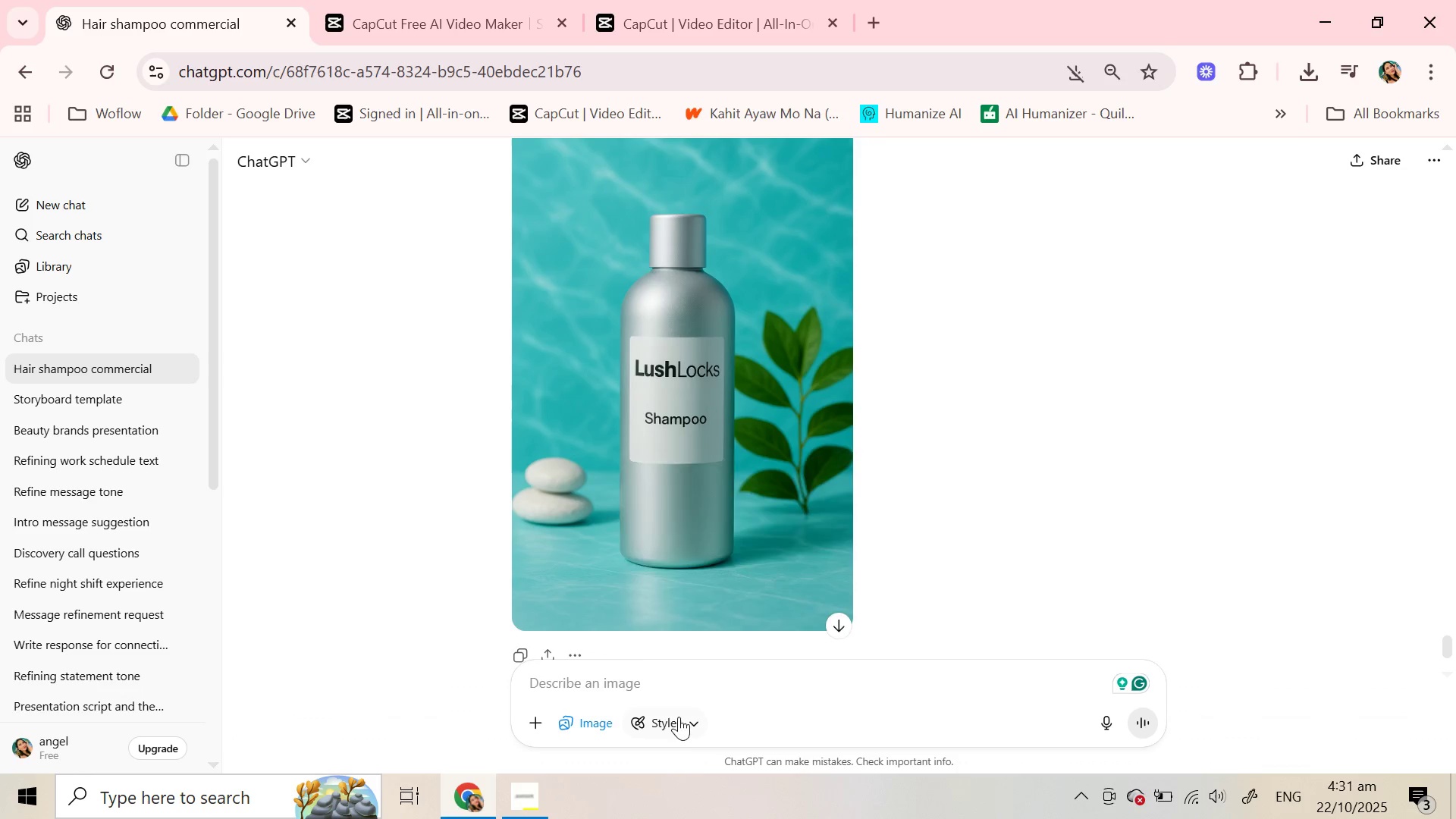 
left_click([679, 723])
 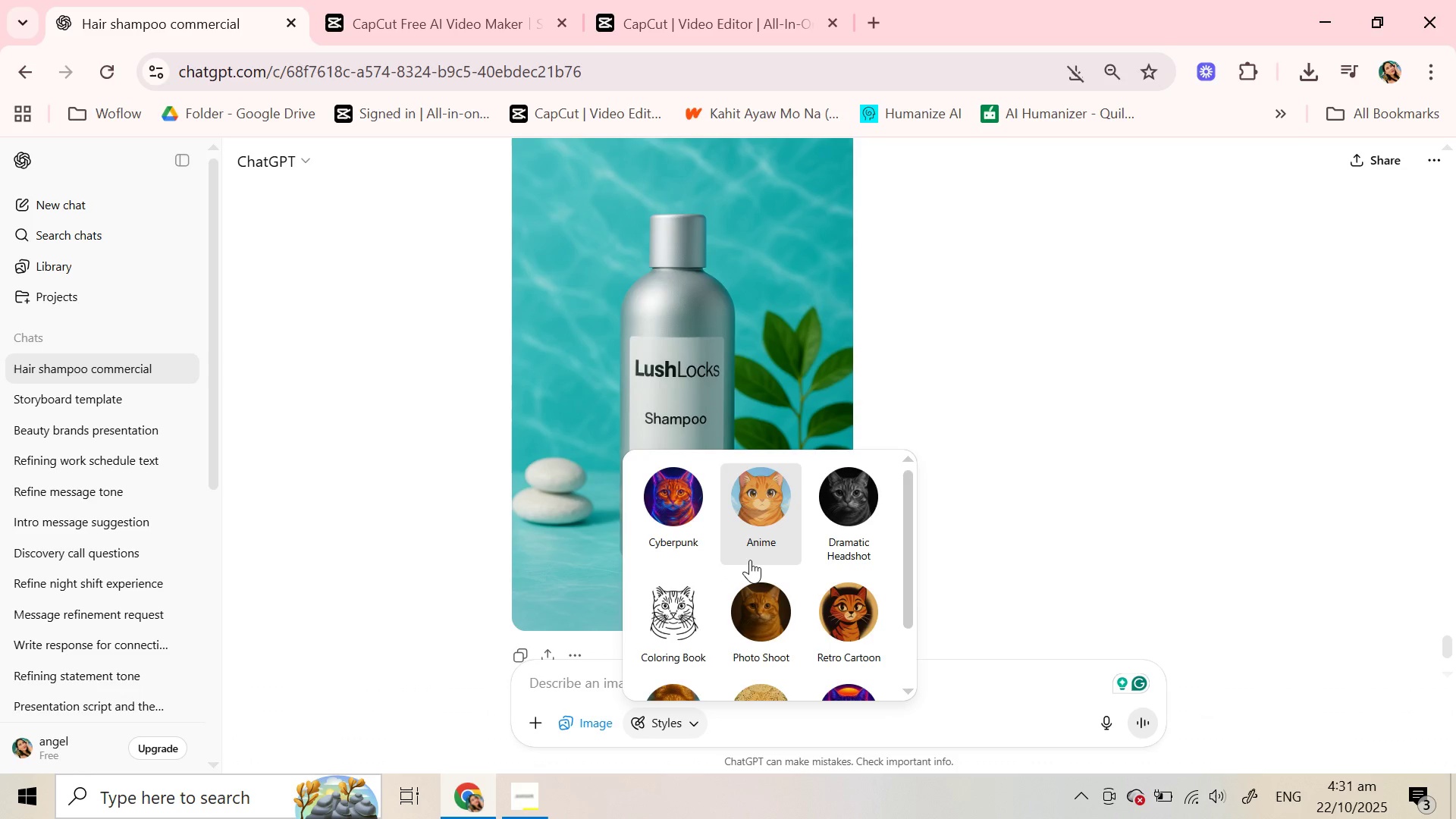 
scroll: coordinate [750, 560], scroll_direction: down, amount: 2.0
 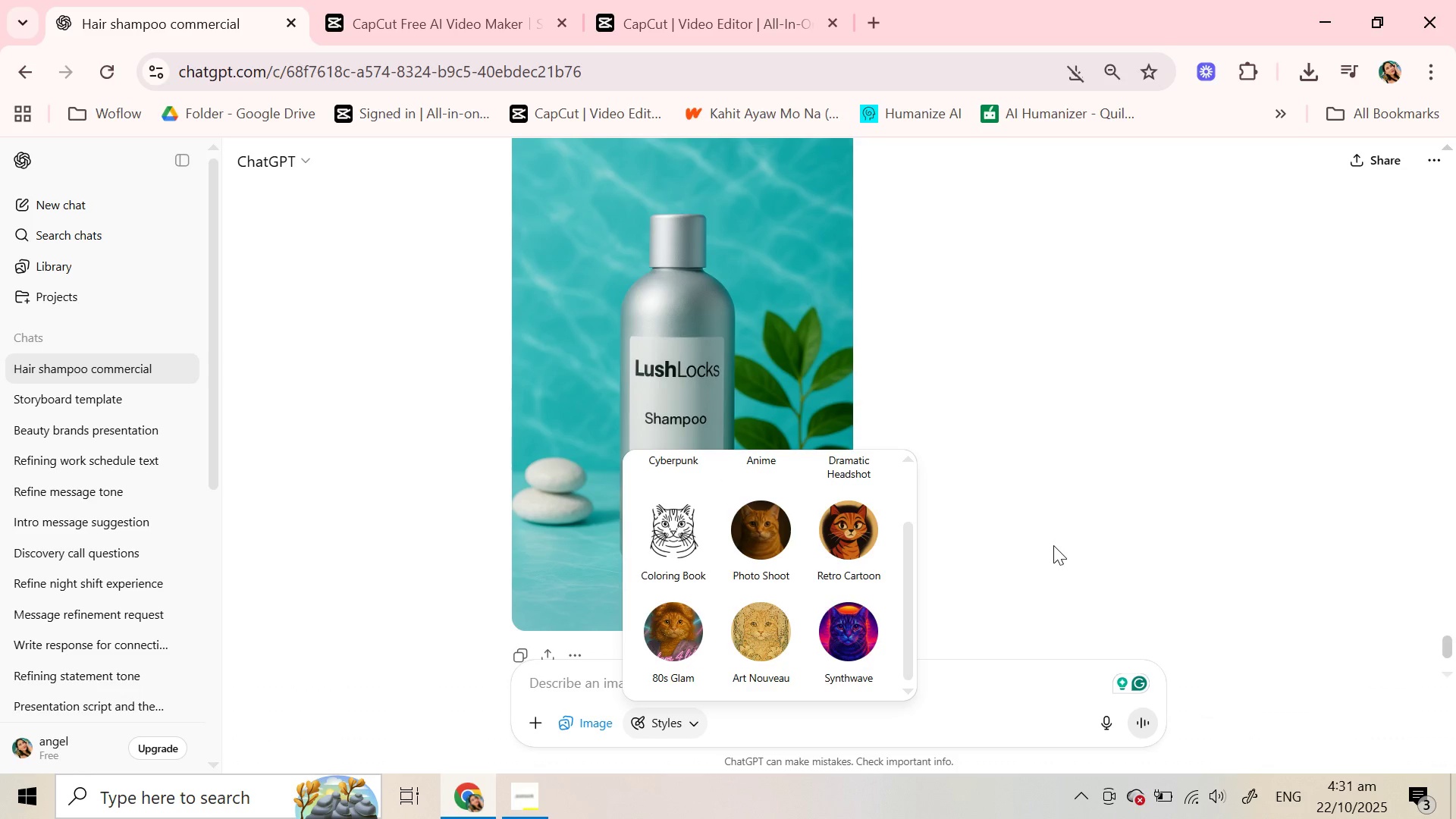 
scroll: coordinate [811, 551], scroll_direction: up, amount: 3.0
 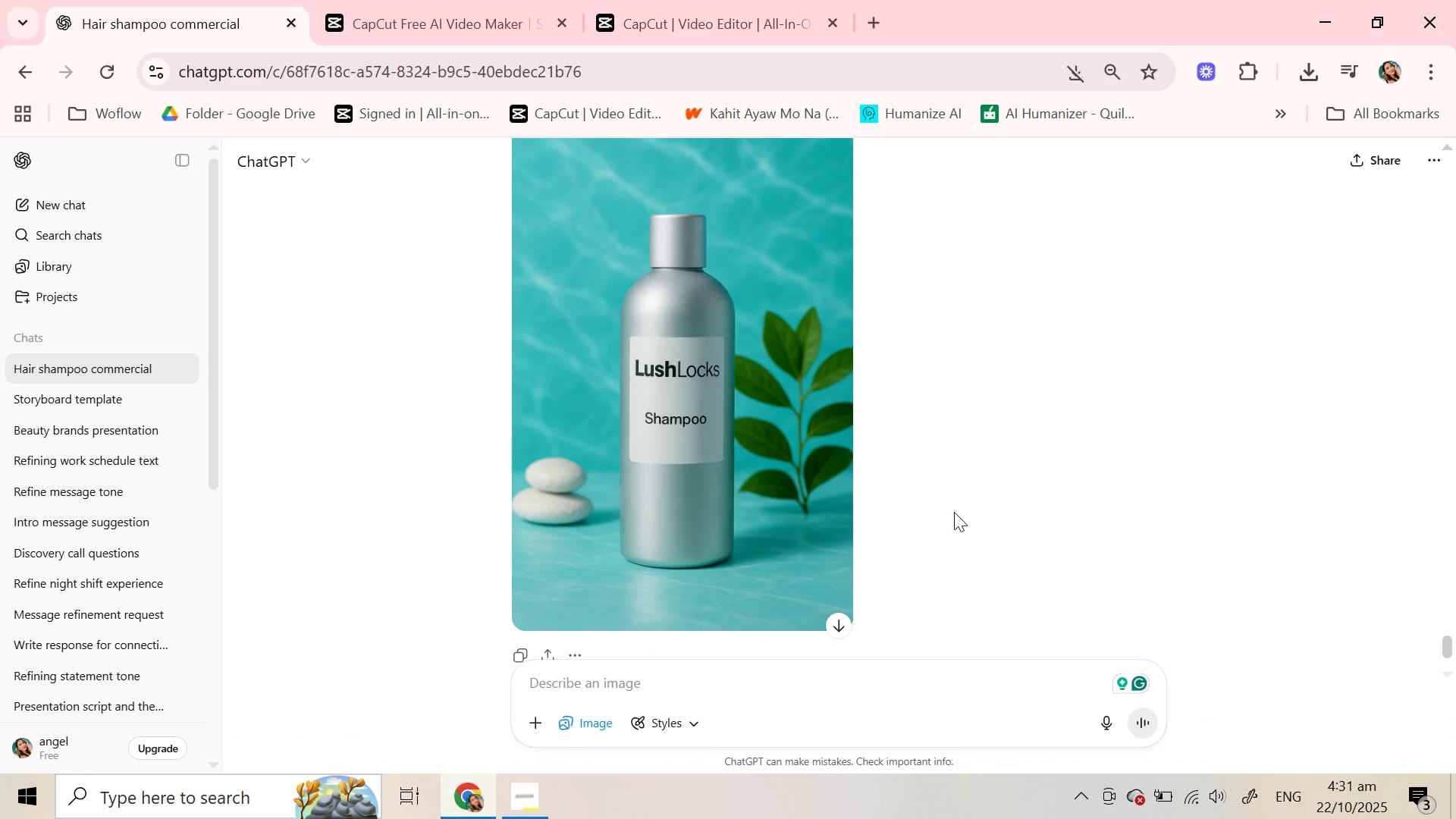 
left_click([977, 496])
 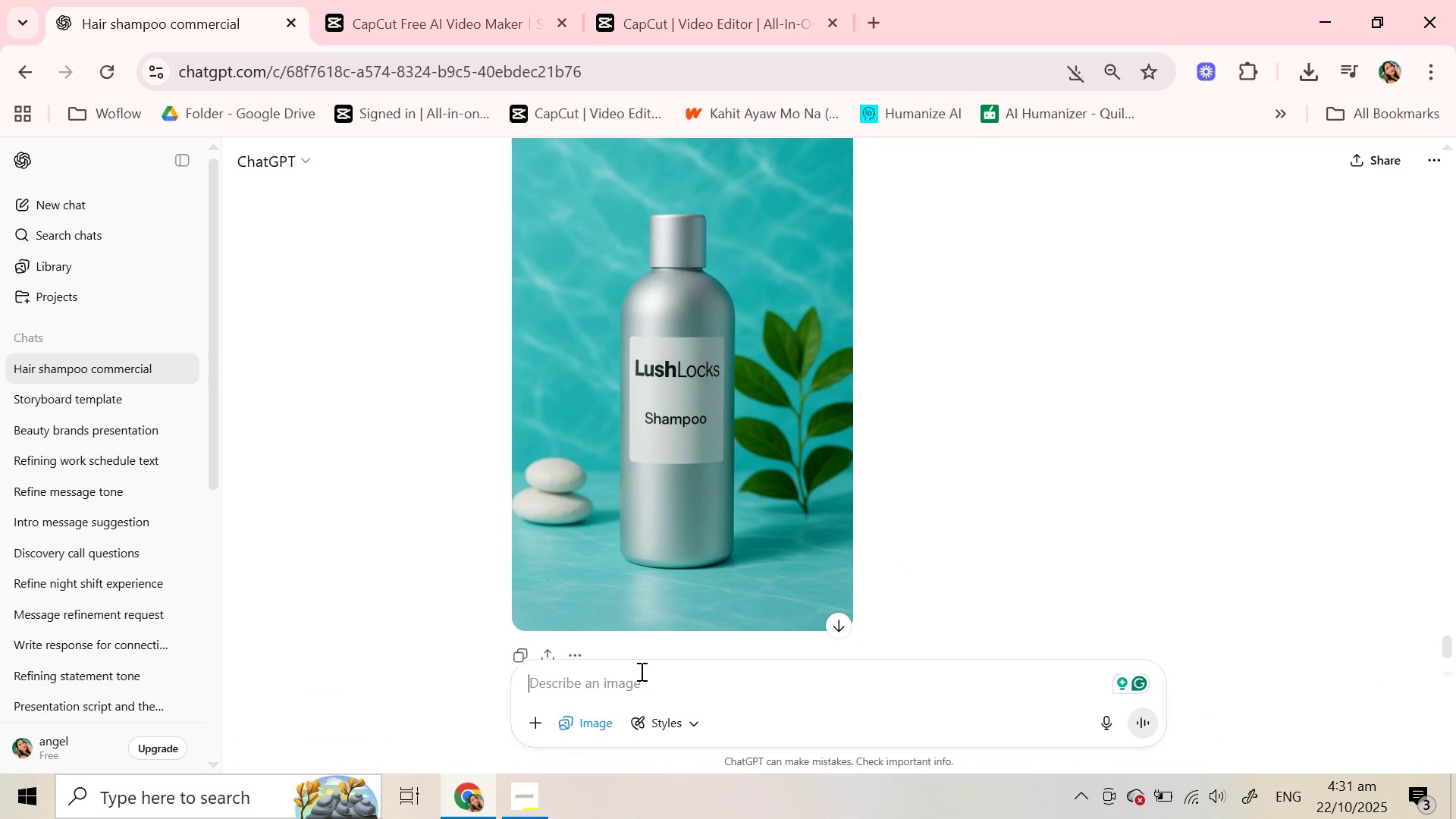 
left_click([640, 671])
 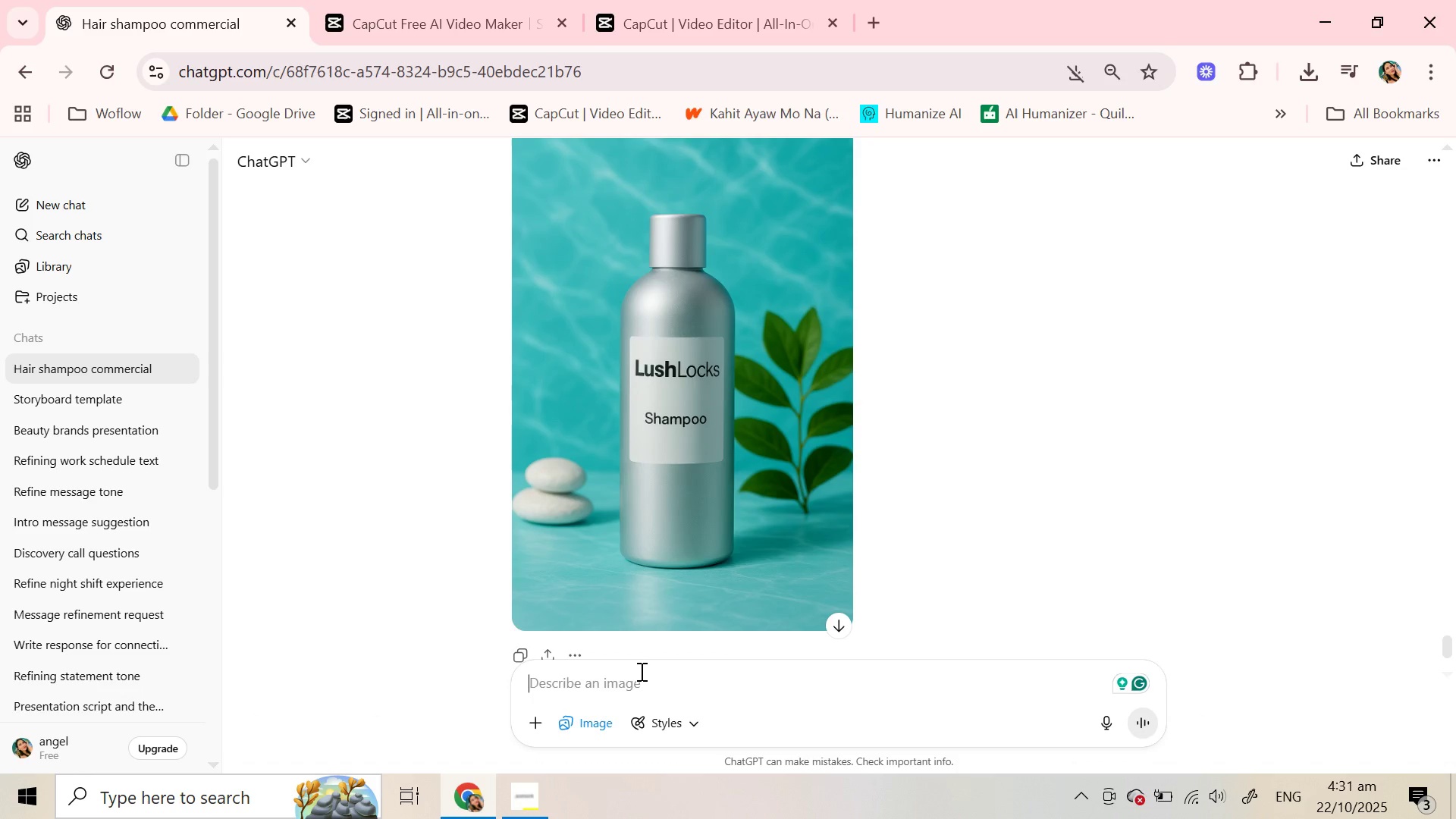 
type(more alive and refrwshing)
key(Backspace)
key(Backspace)
key(Backspace)
key(Backspace)
key(Backspace)
key(Backspace)
type(eshing, make it a bit qw)
key(Backspace)
key(Backspace)
type(wer )
key(Backspace)
key(Backspace)
type(t oir)
key(Backspace)
key(Backspace)
type(r in the water, as long as it looks engaging)
 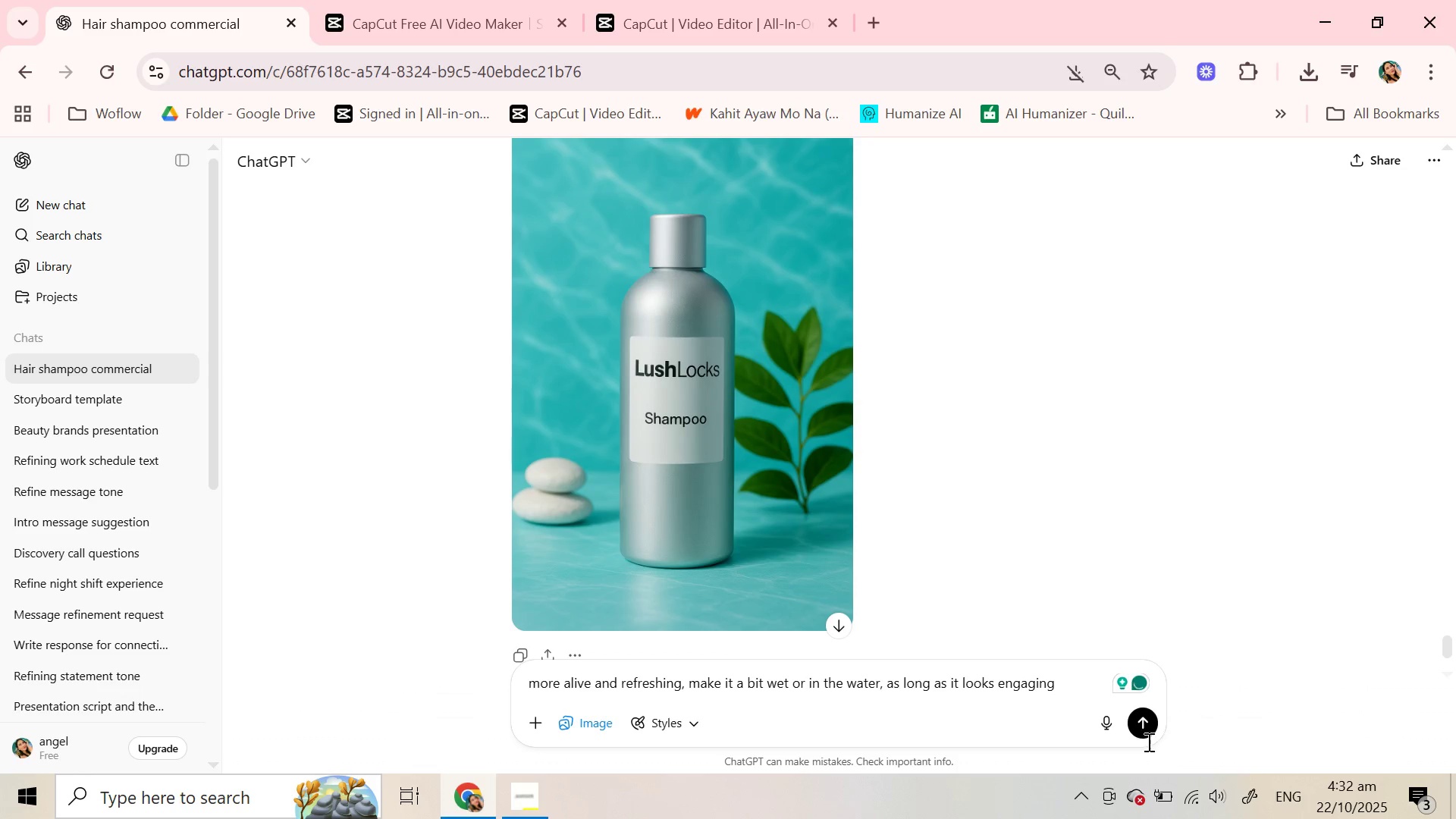 
left_click([1146, 738])
 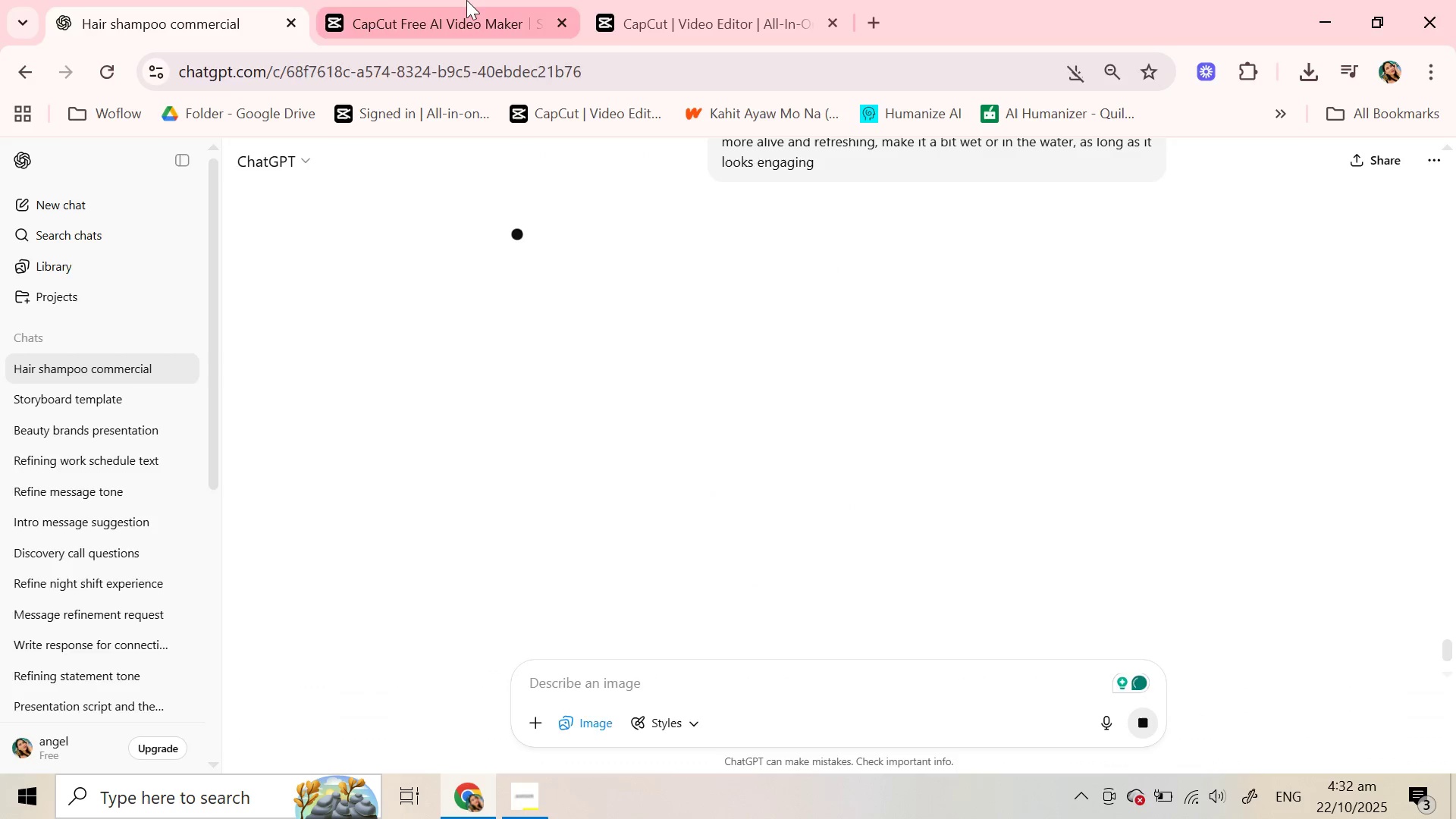 
left_click([466, 0])
 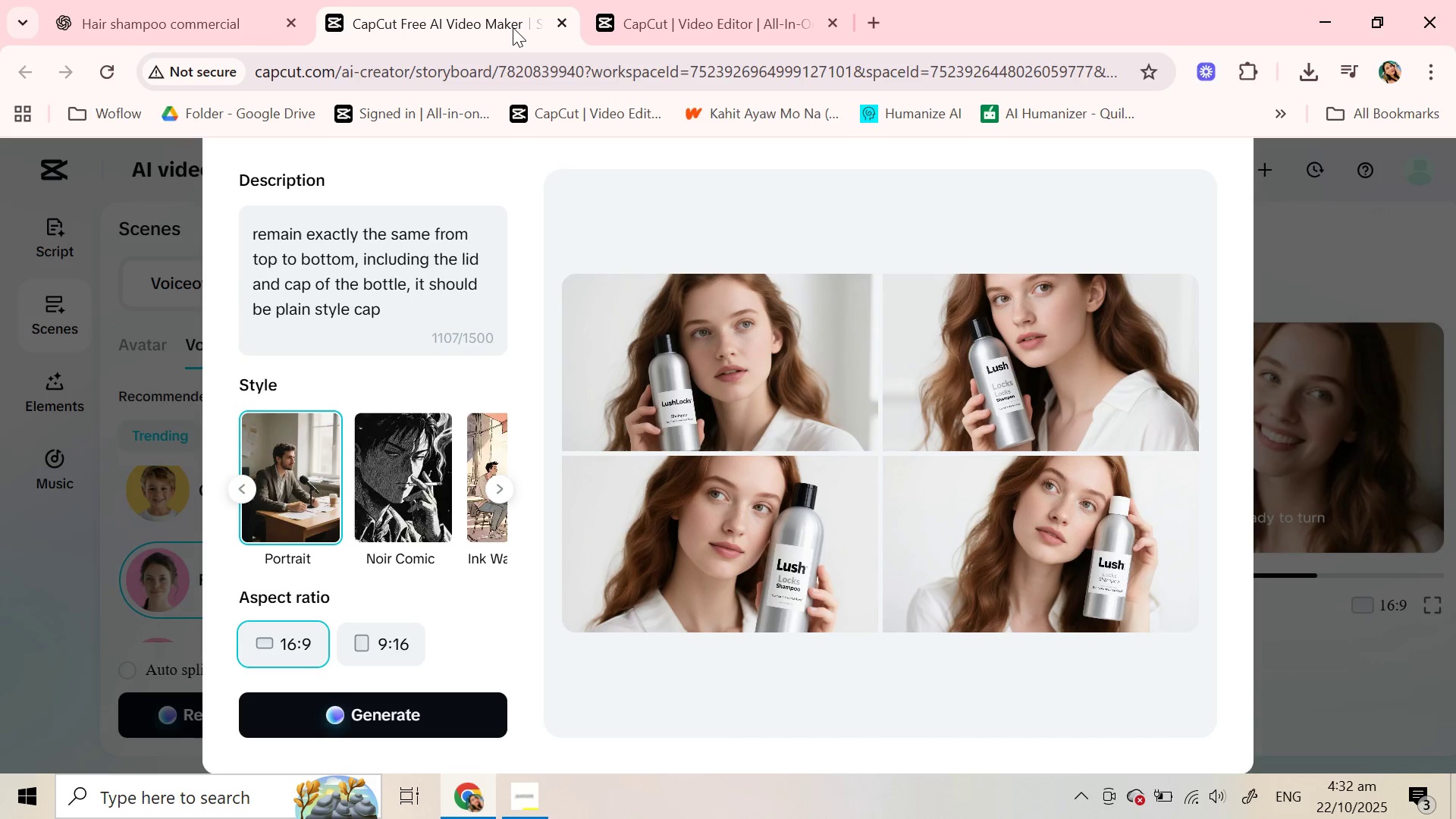 
wait(7.08)
 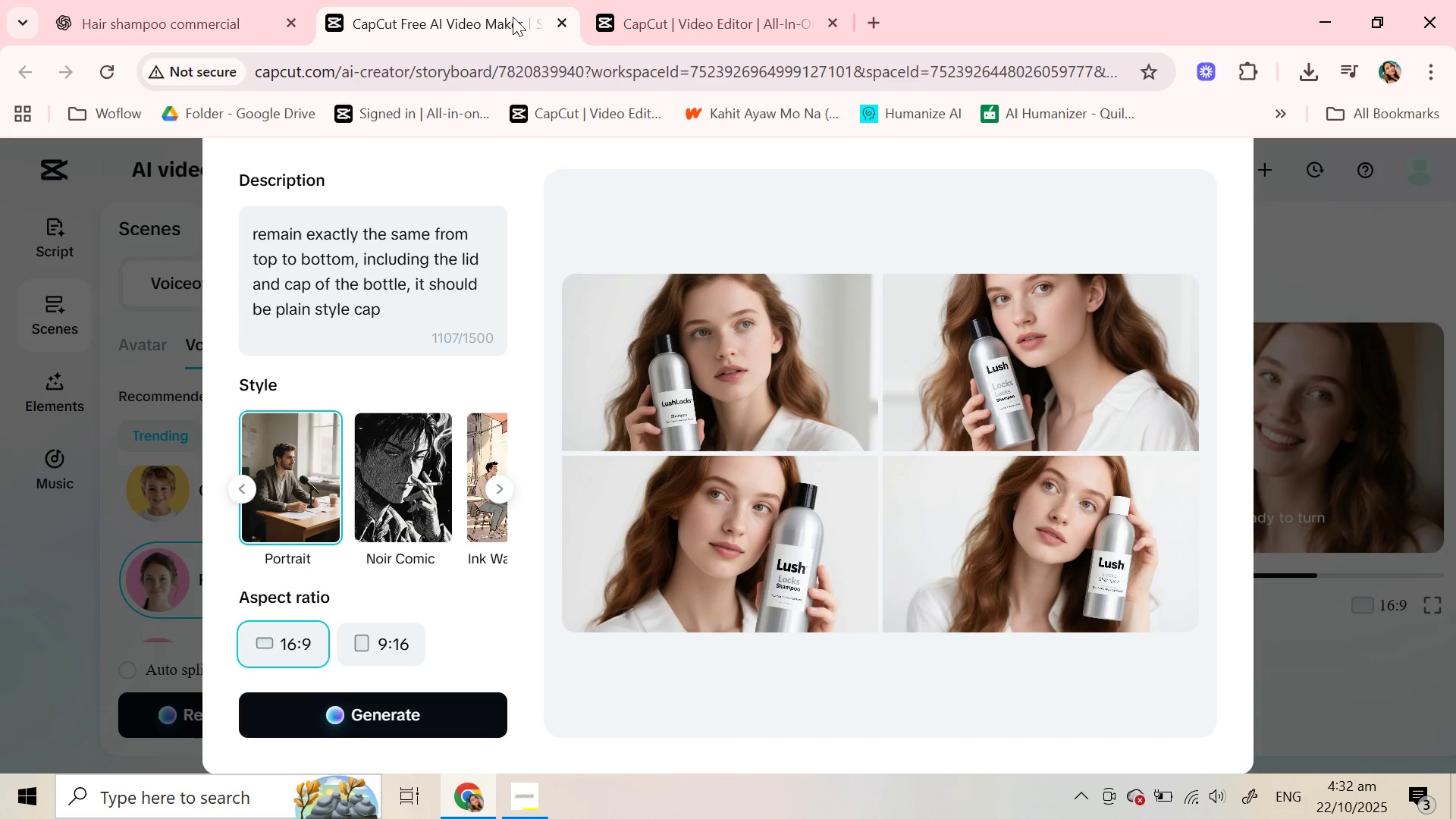 
left_click([408, 296])
 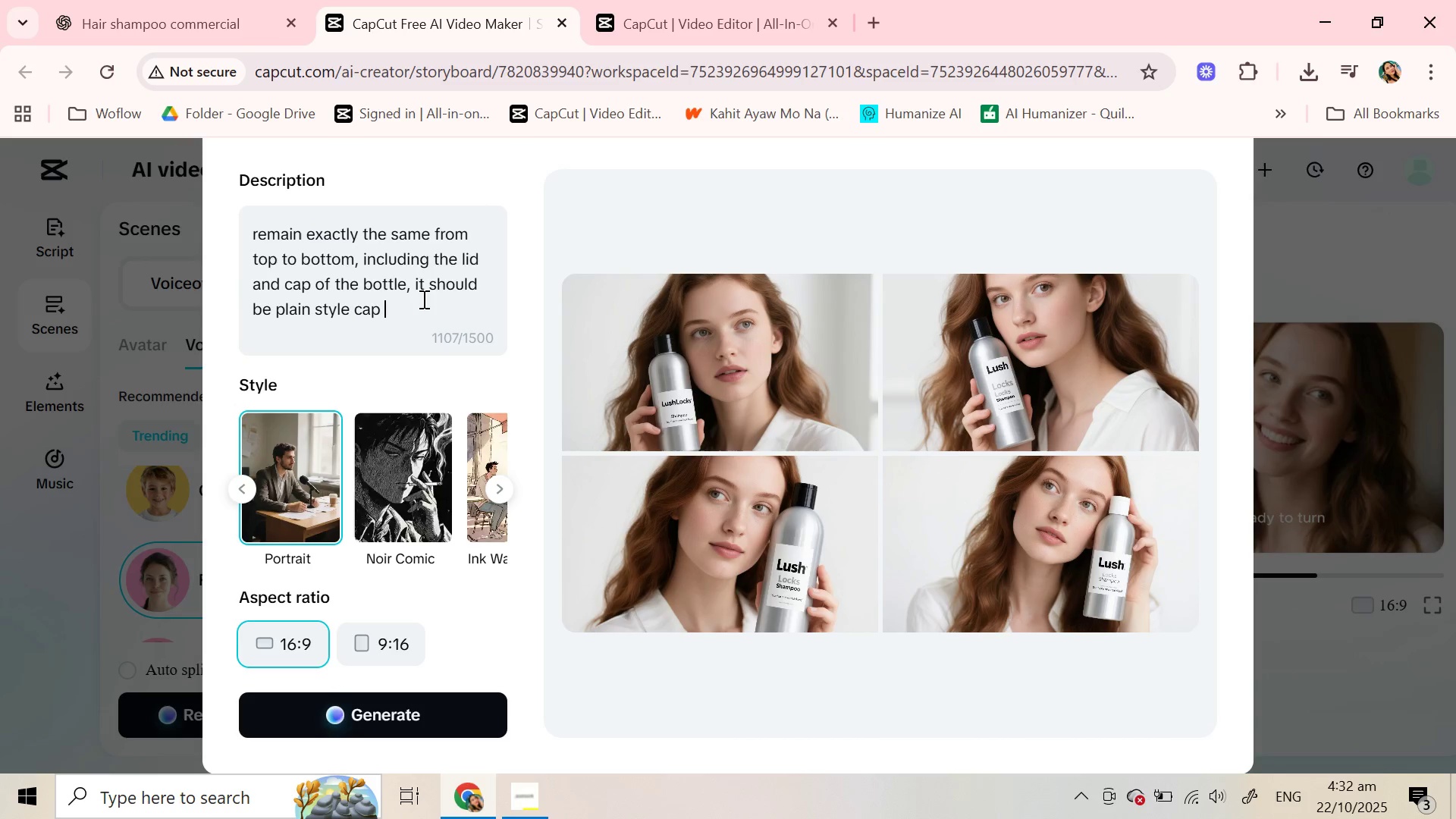 
type(, cap shoulf )
key(Backspace)
key(Backspace)
type(d be ALSO COLOR SILVER)
 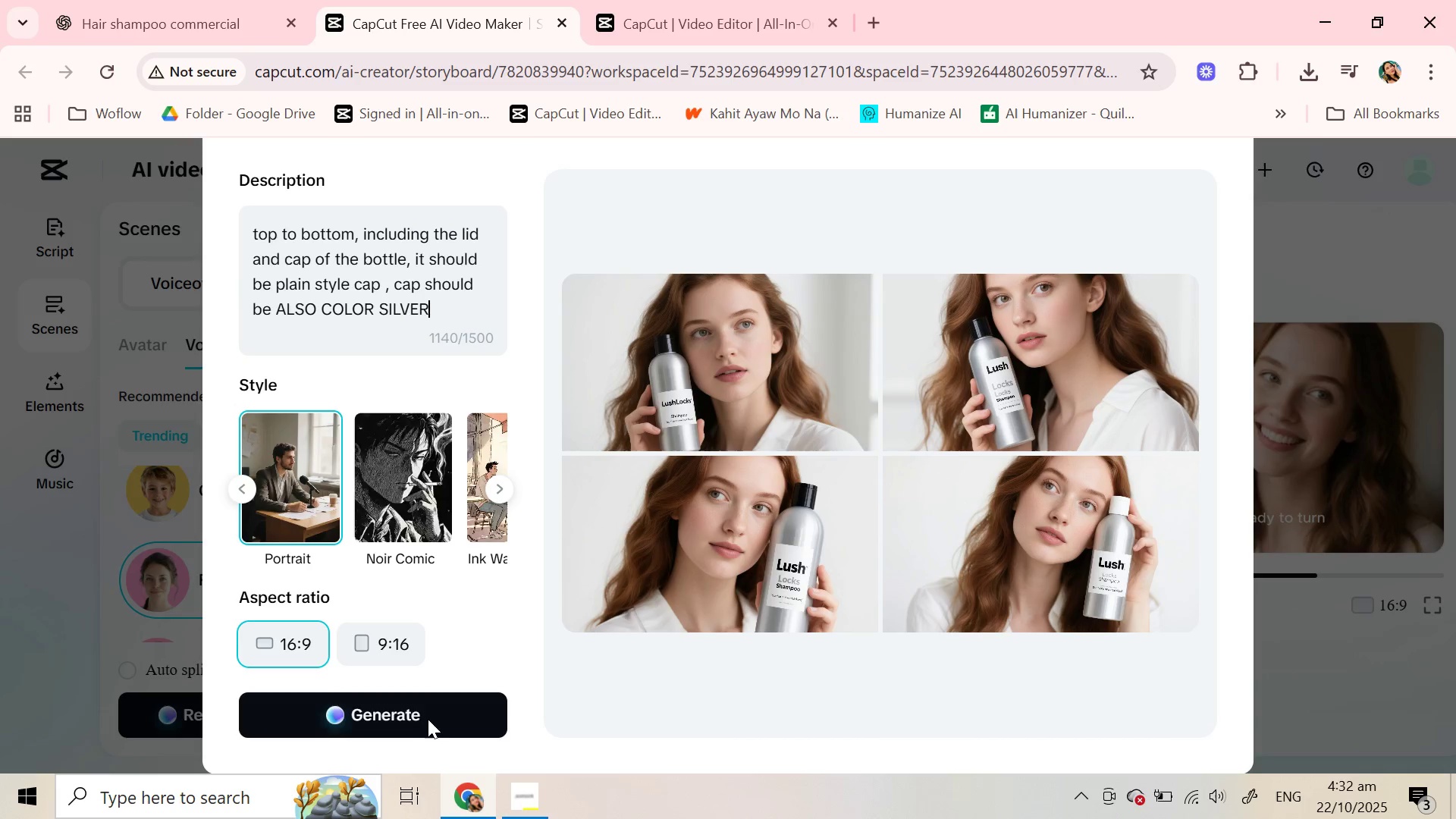 
left_click([428, 716])
 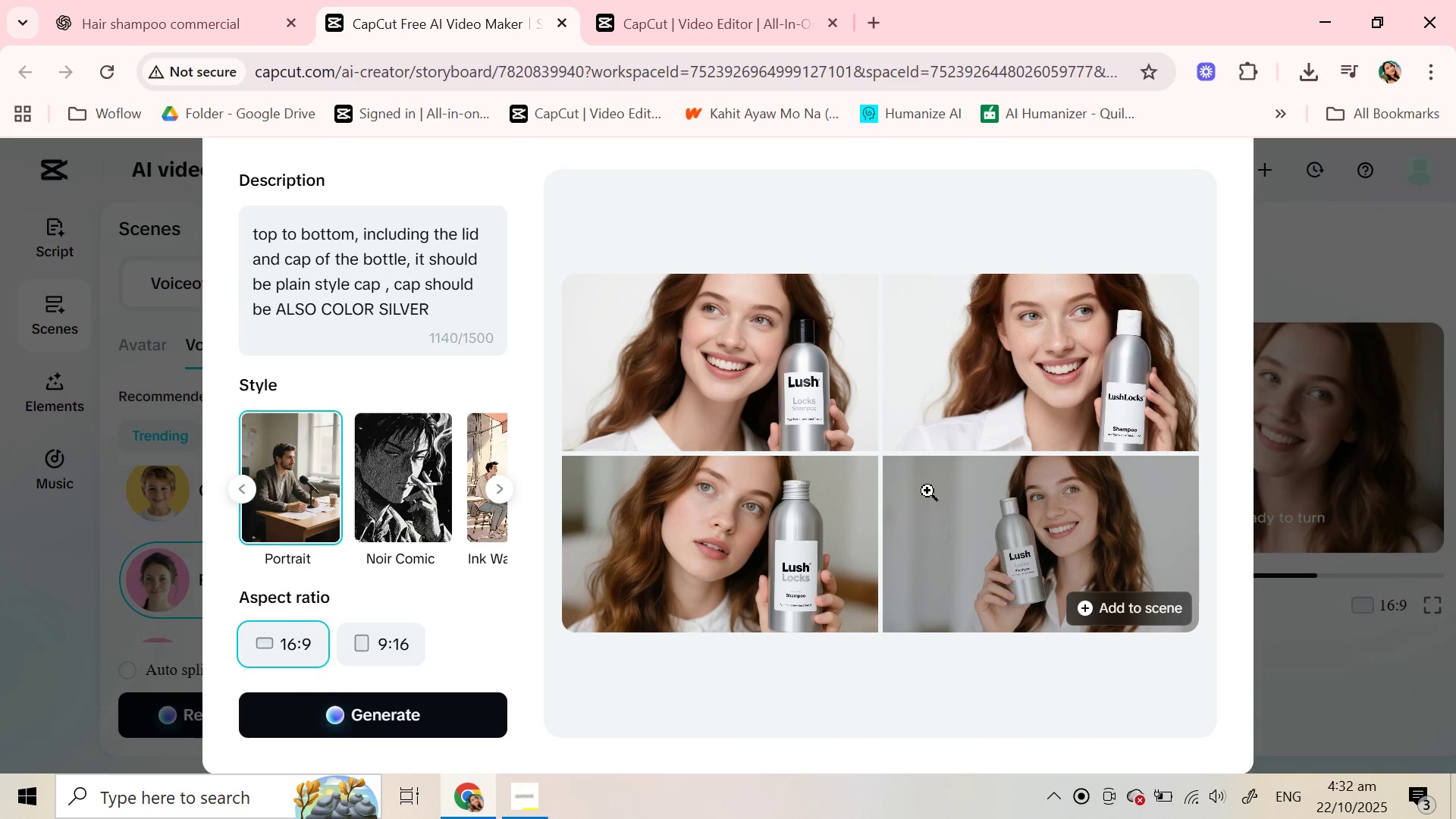 
wait(26.25)
 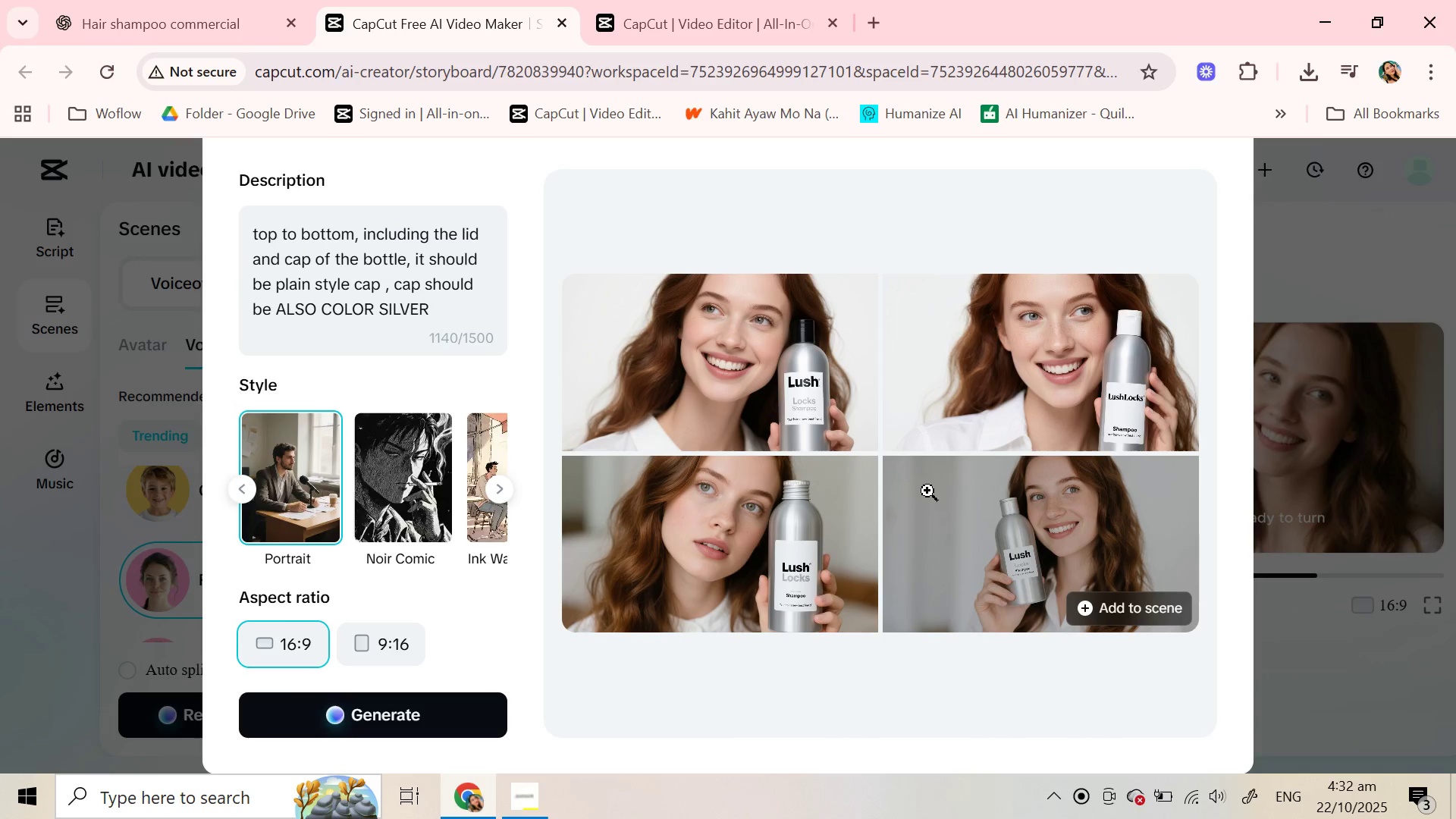 
left_click([993, 535])
 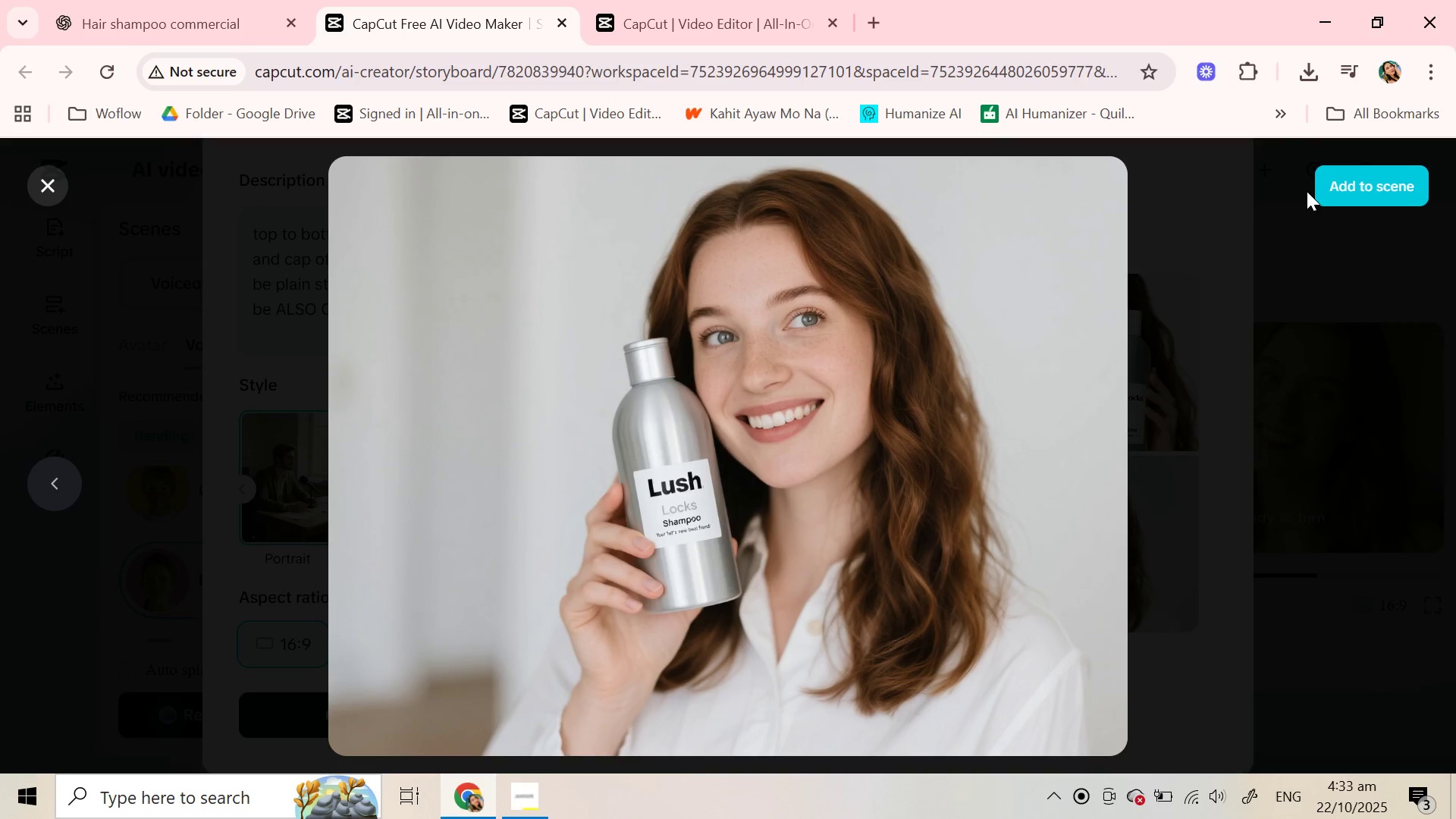 
left_click([1353, 187])
 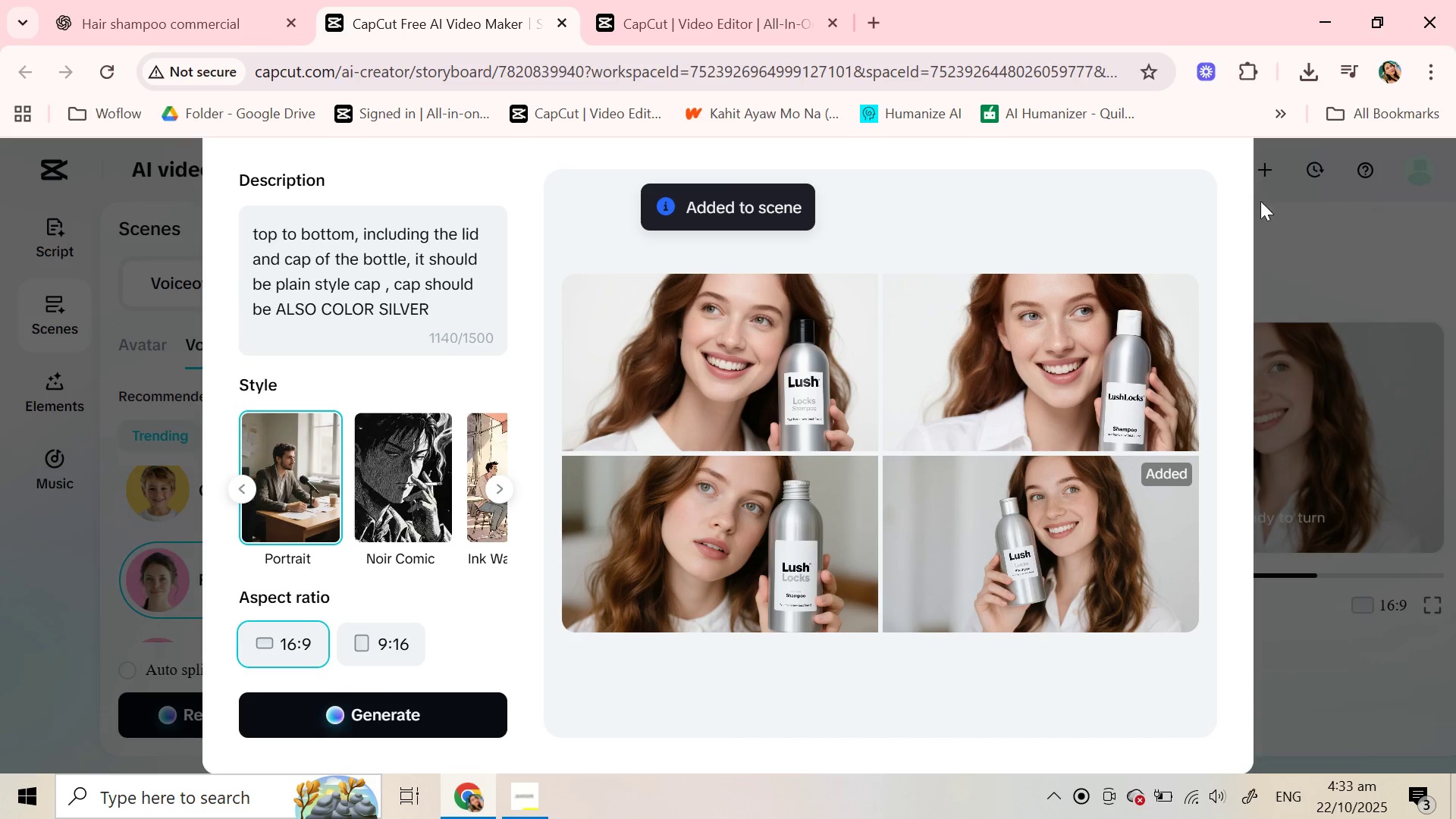 
scroll: coordinate [1161, 224], scroll_direction: up, amount: 2.0
 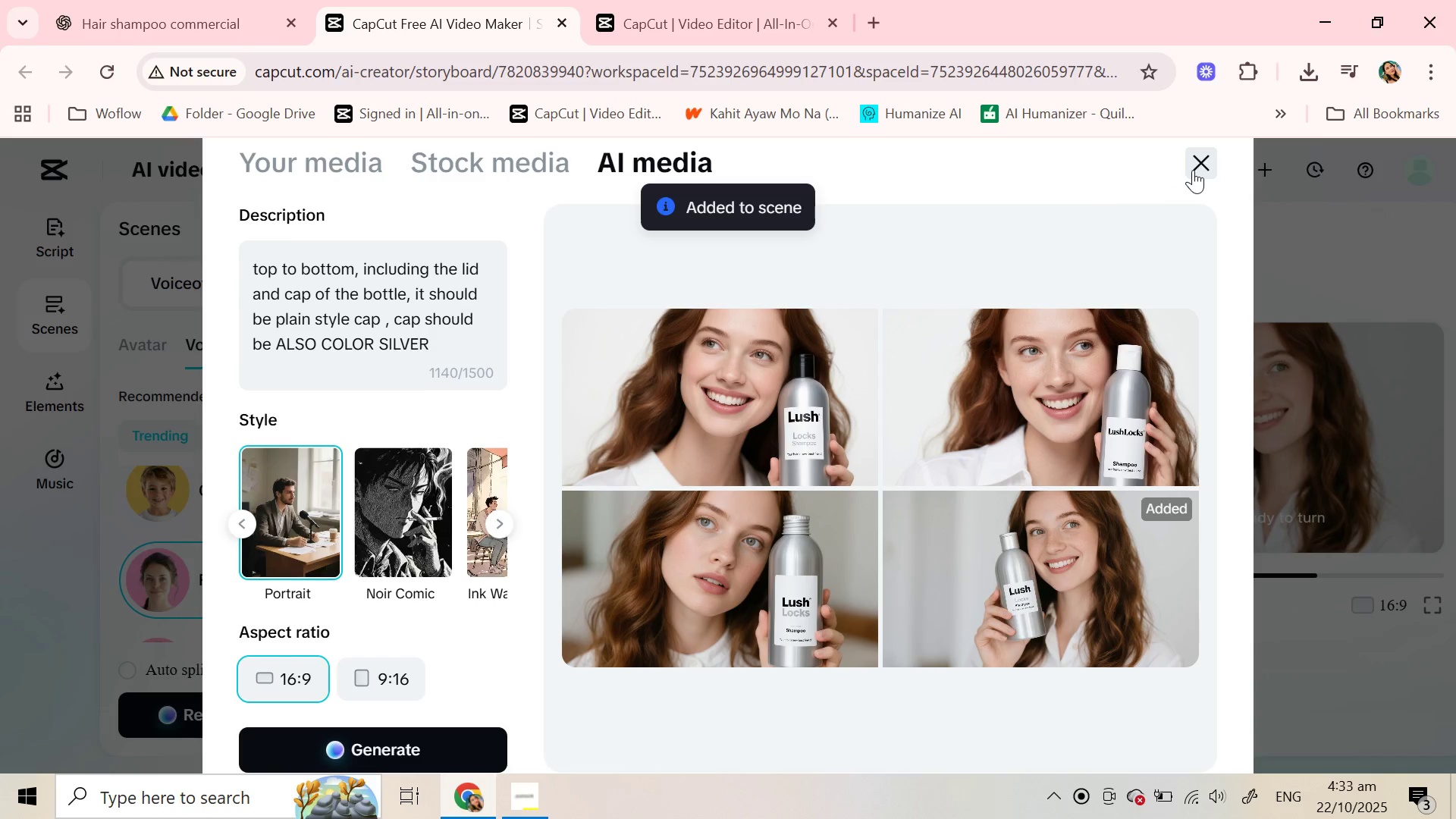 
left_click([1193, 170])
 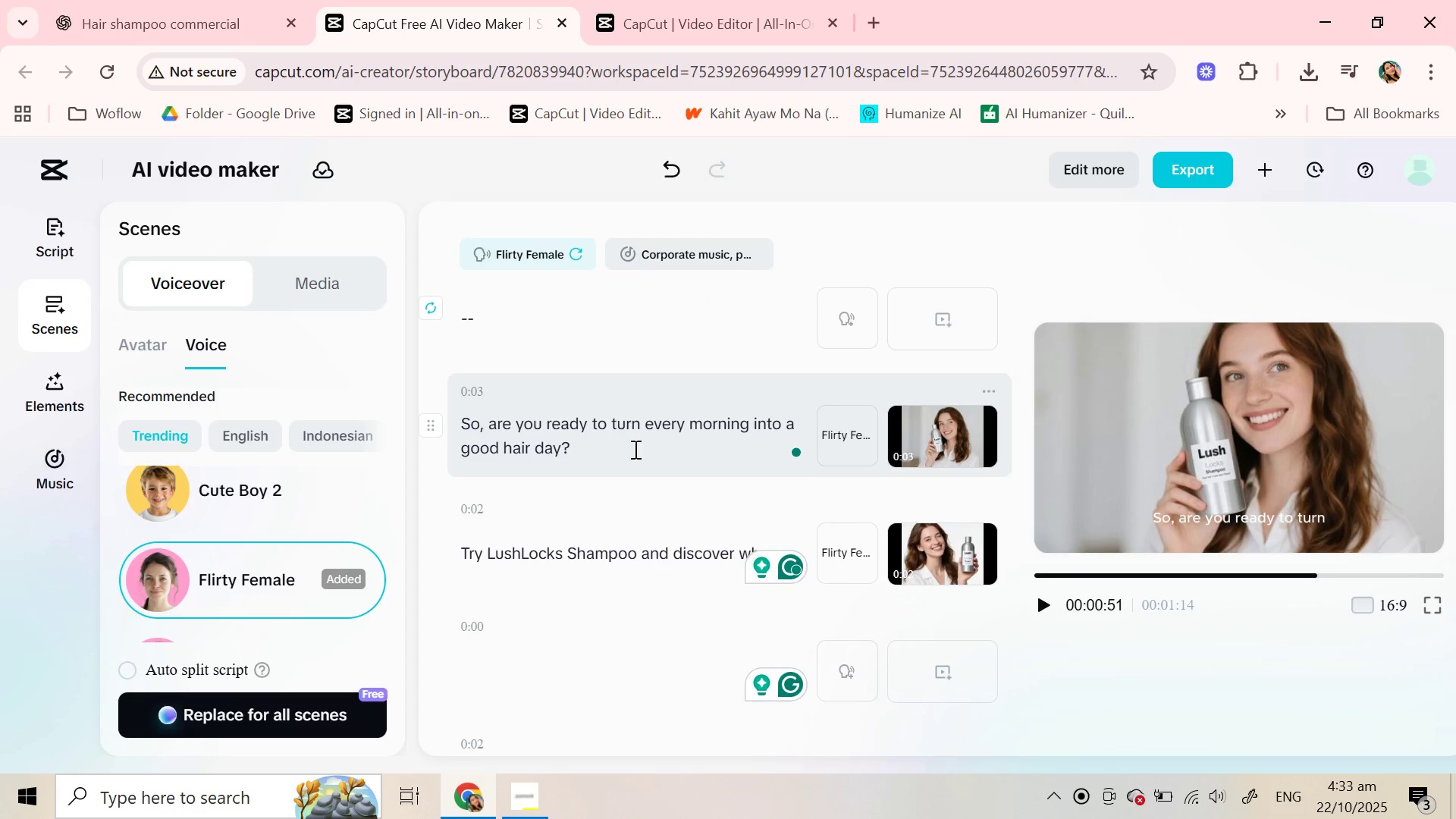 
left_click([634, 449])
 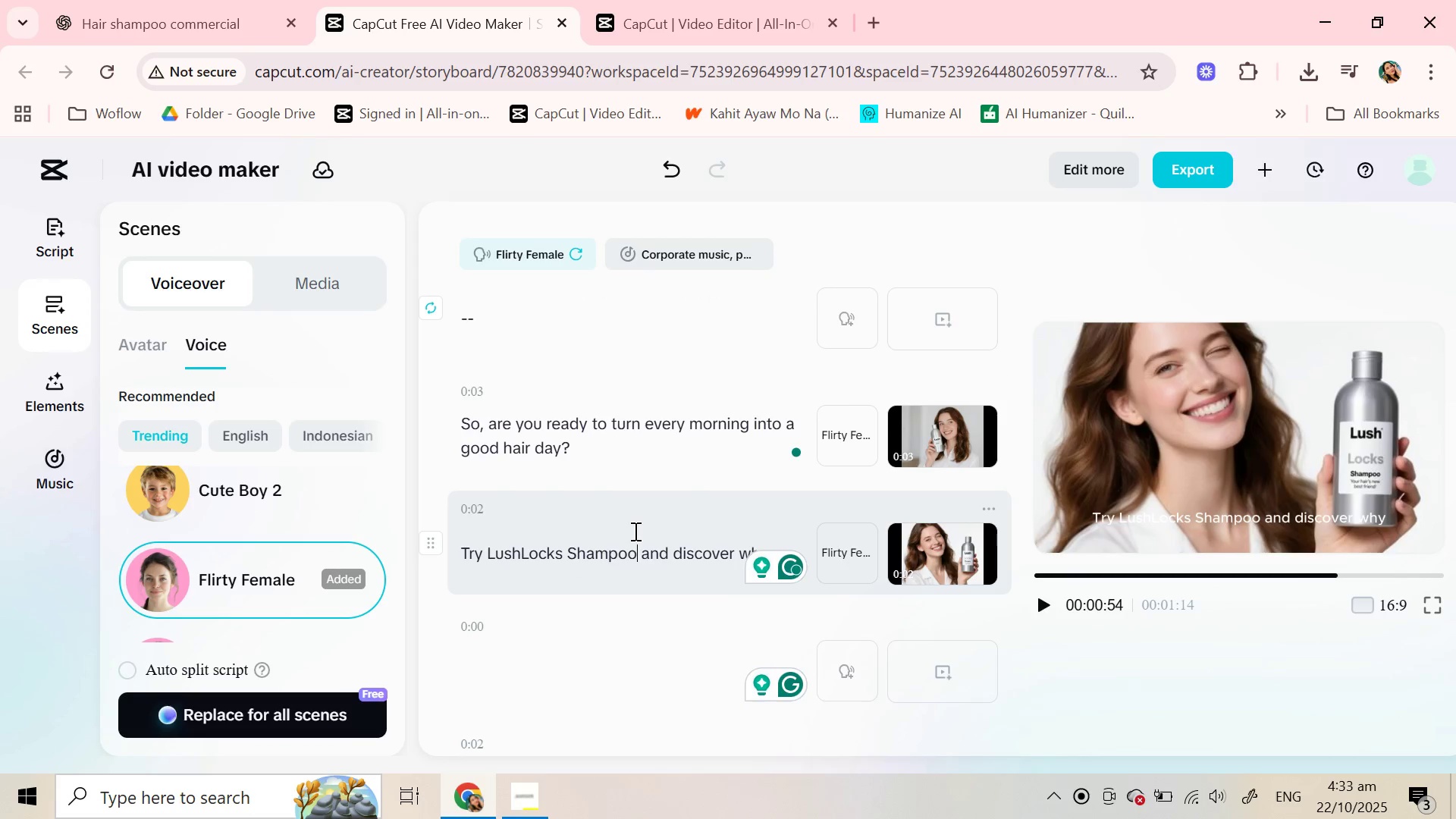 
left_click([634, 531])
 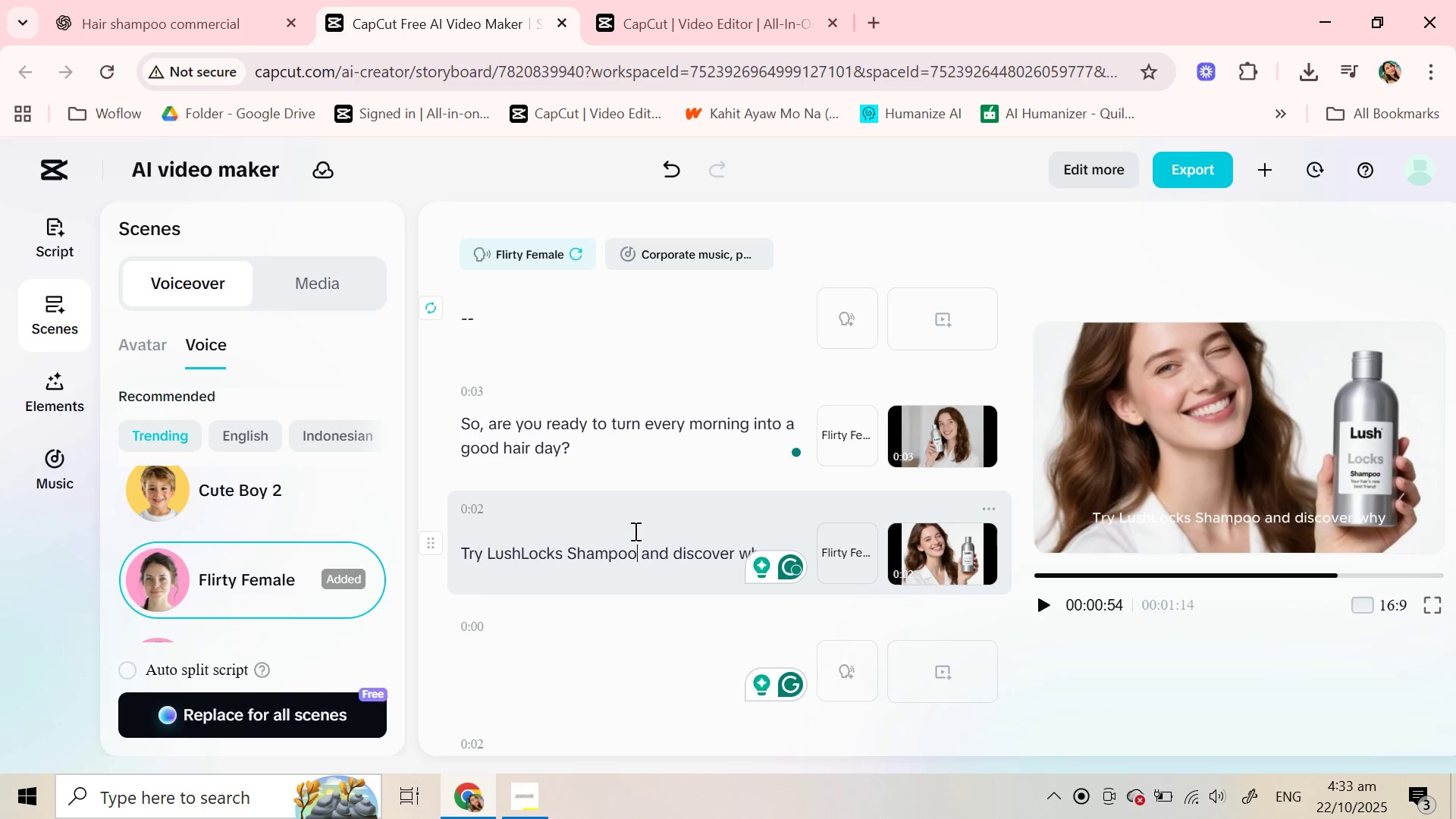 
left_click([633, 459])
 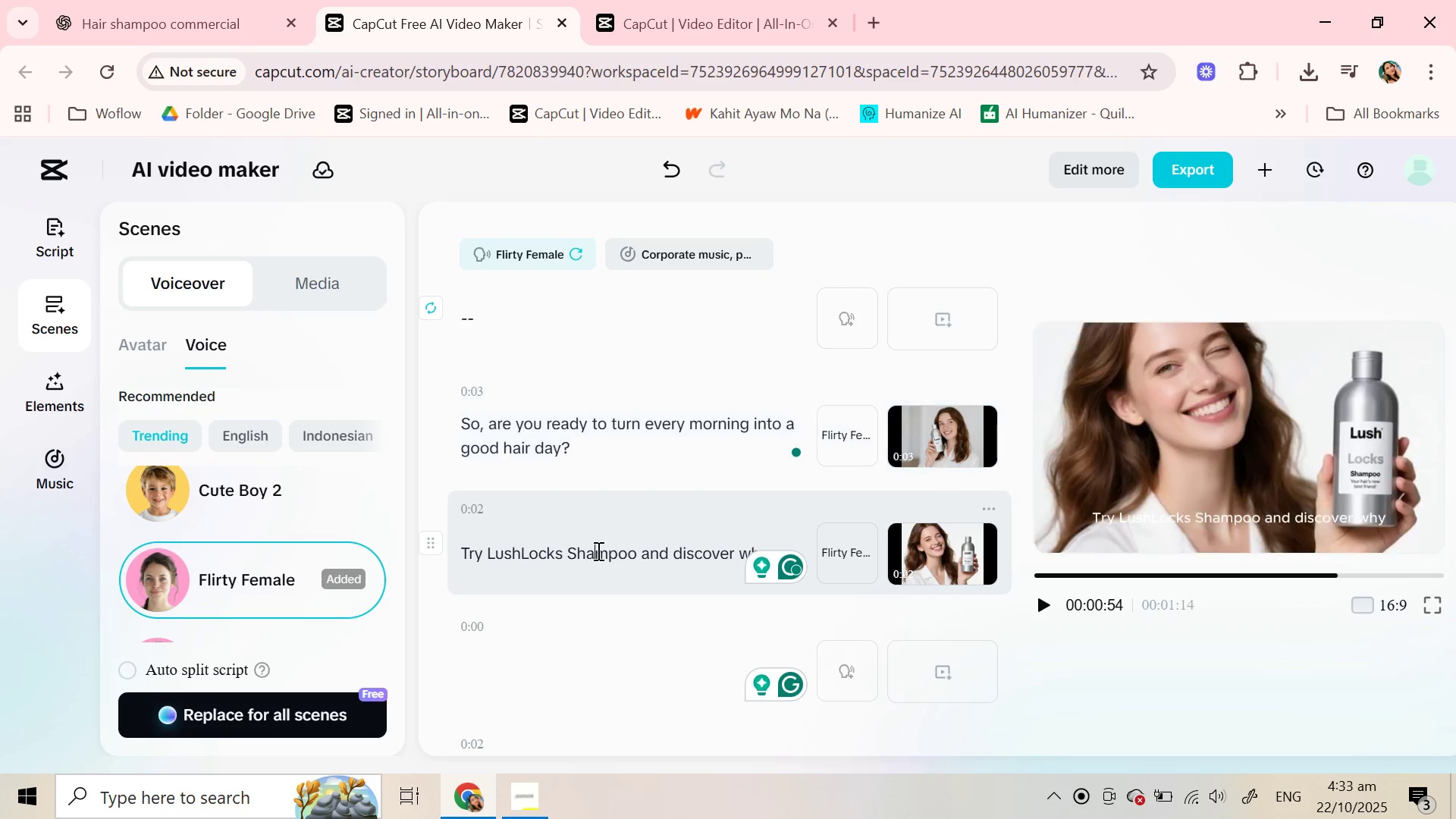 
left_click([597, 551])
 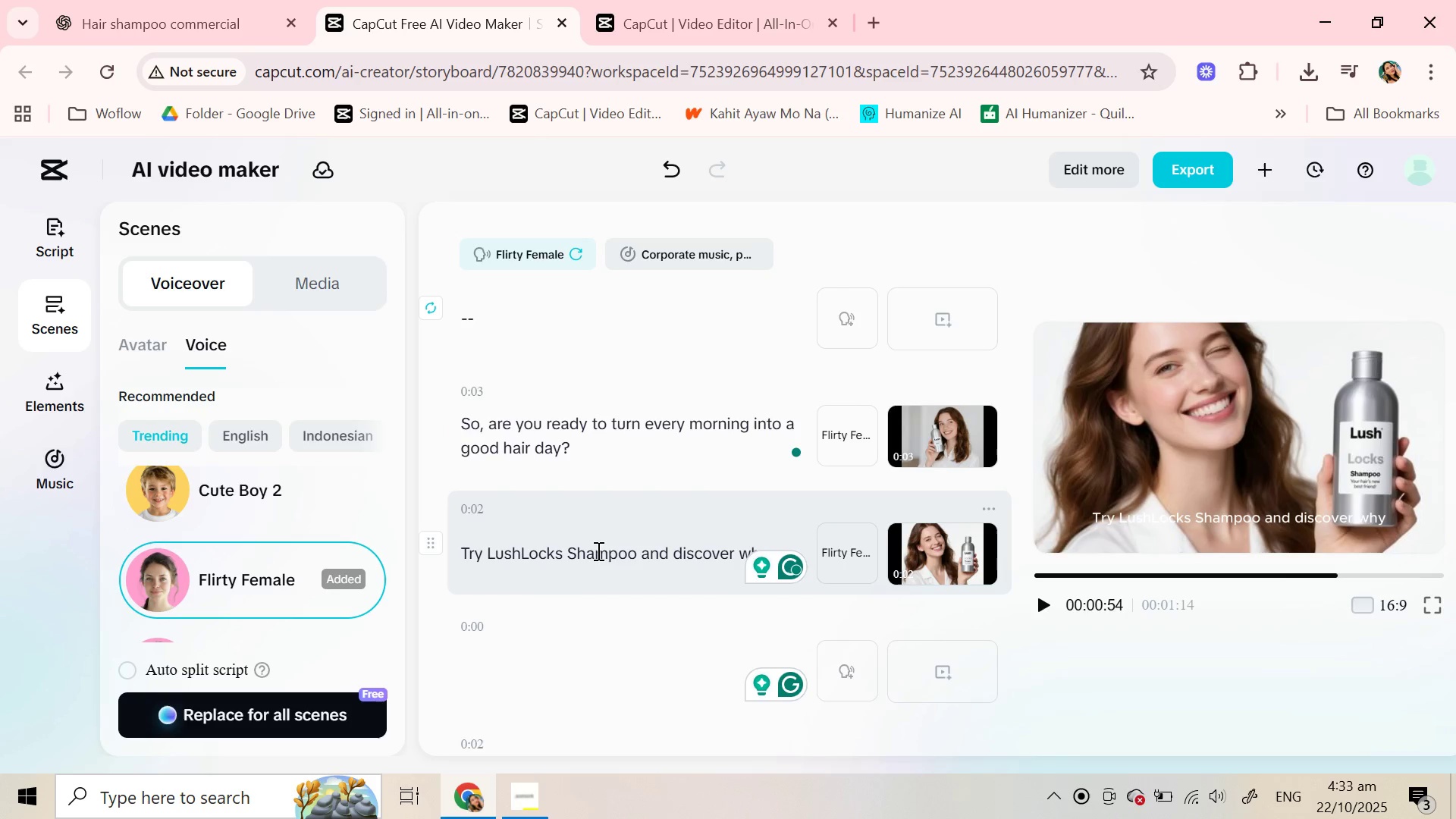 
scroll: coordinate [597, 551], scroll_direction: down, amount: 3.0
 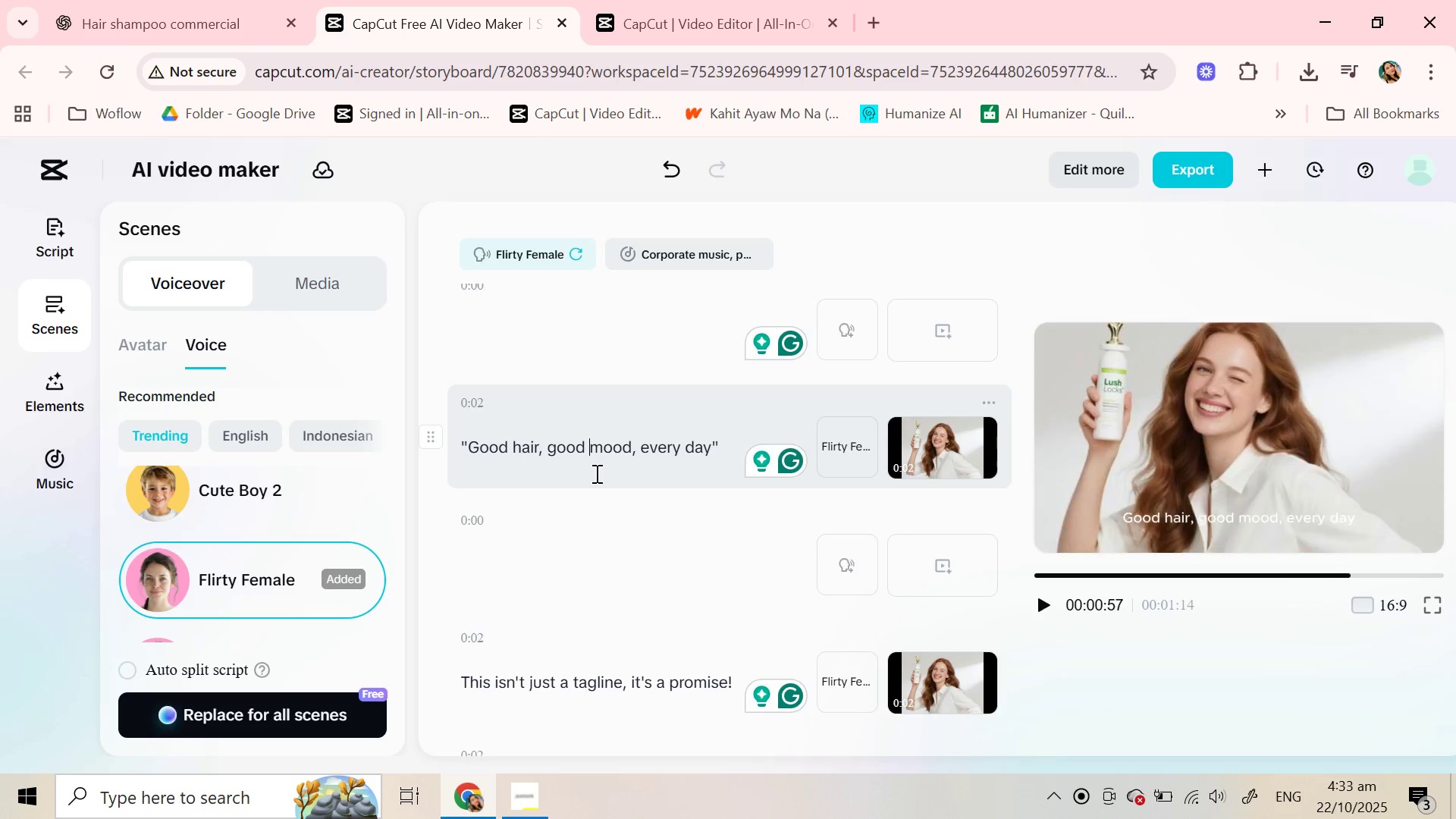 
left_click([595, 473])
 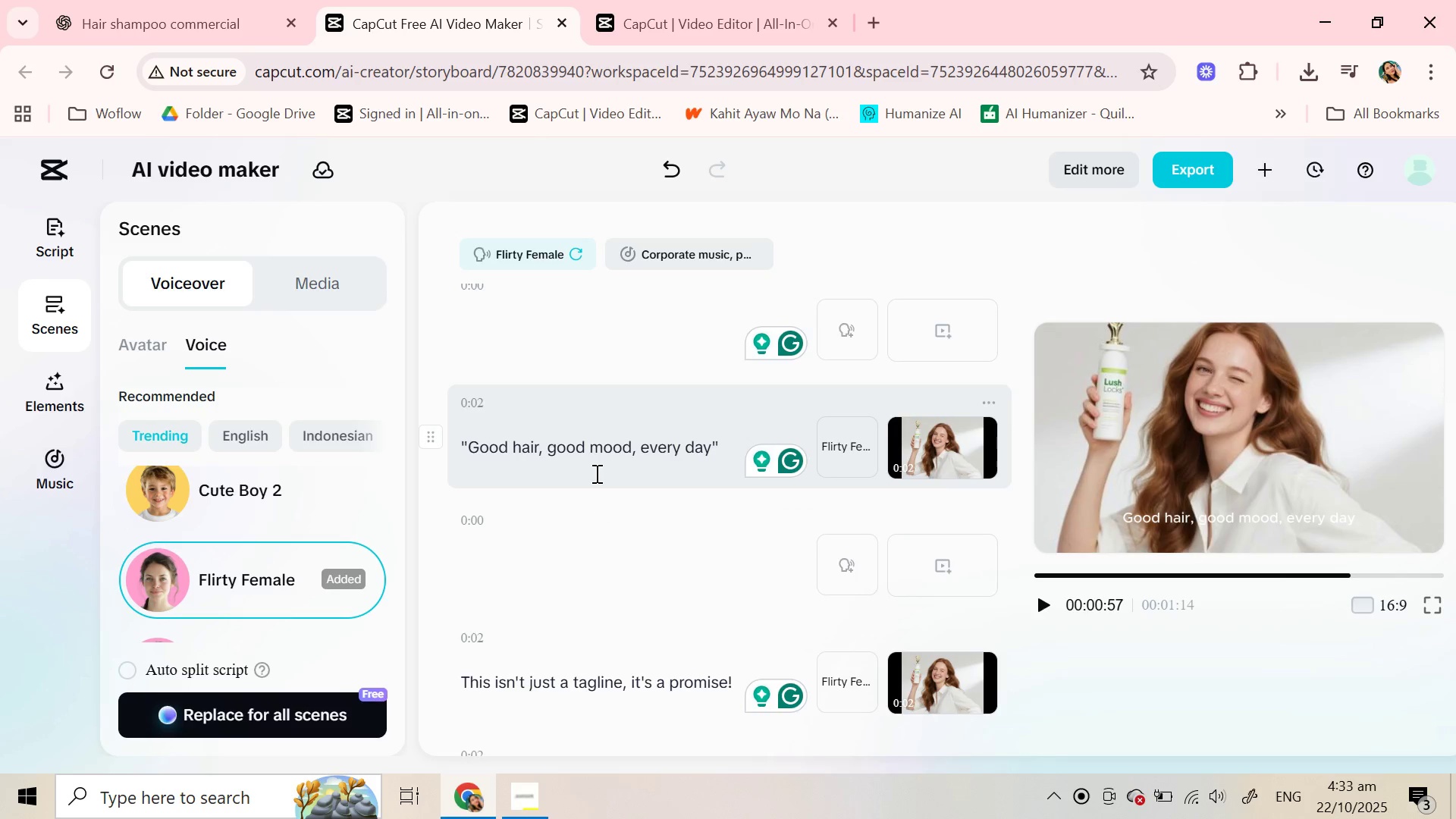 
scroll: coordinate [595, 473], scroll_direction: up, amount: 2.0
 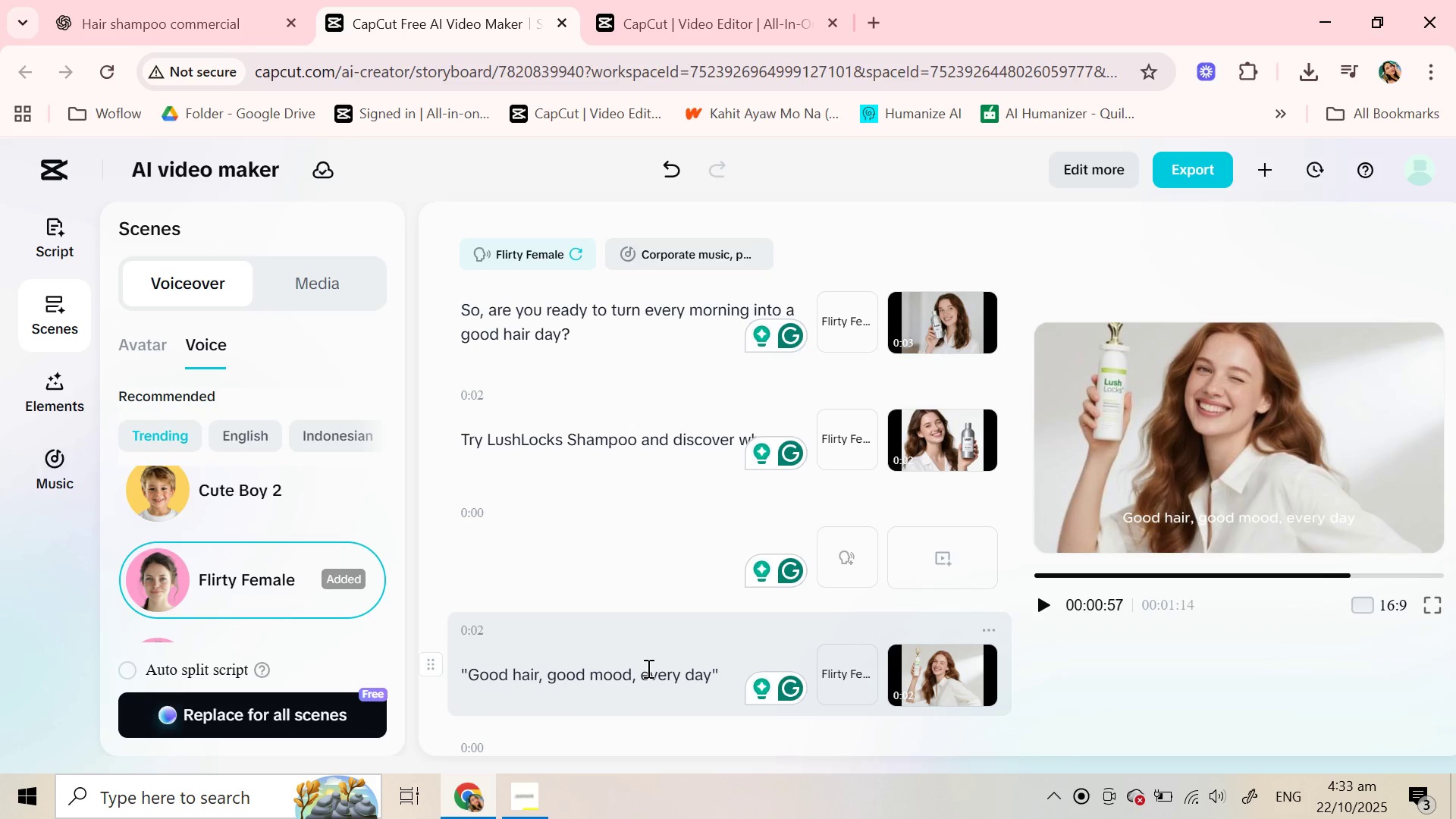 
scroll: coordinate [647, 669], scroll_direction: down, amount: 1.0
 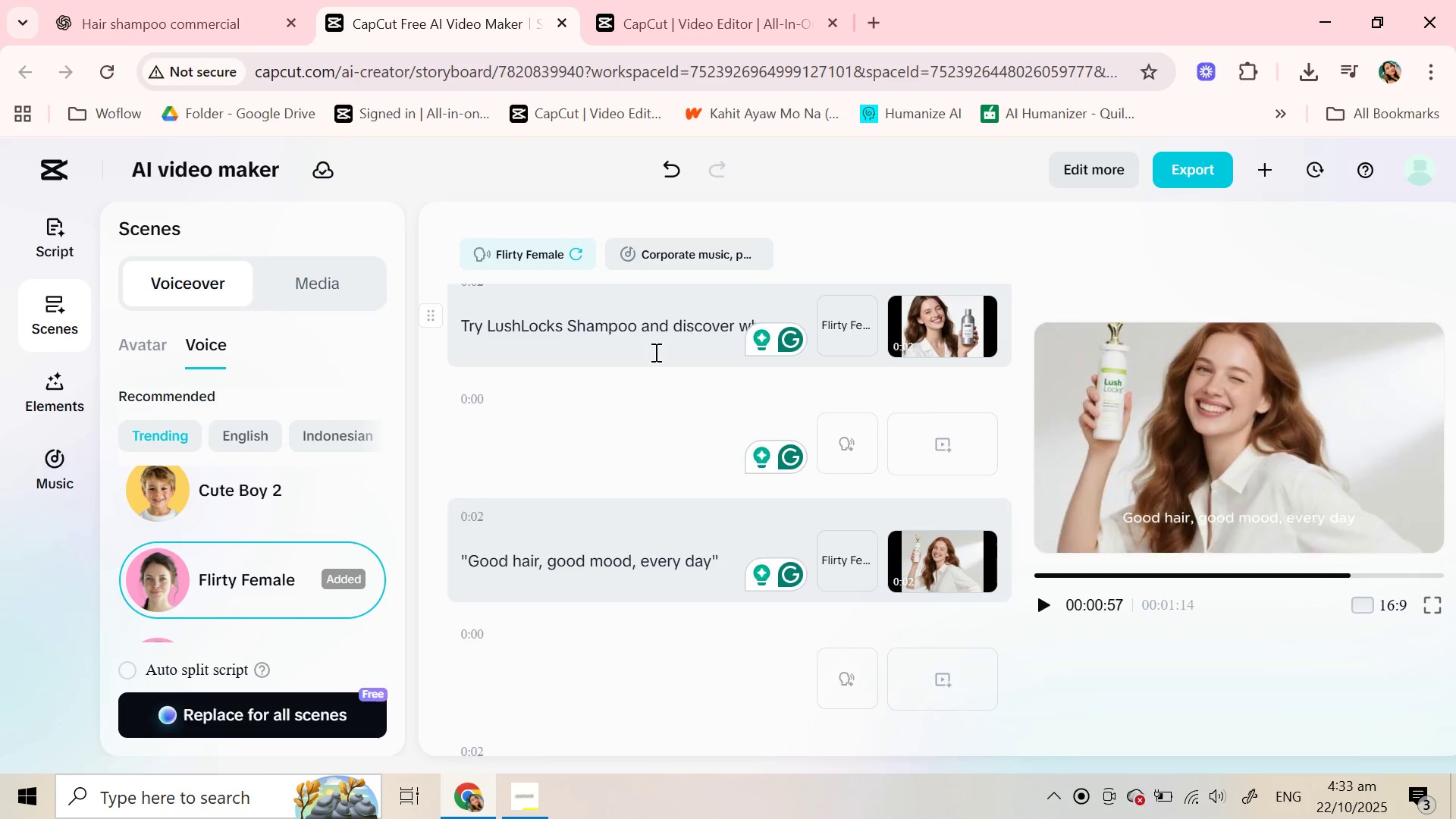 
left_click([654, 352])
 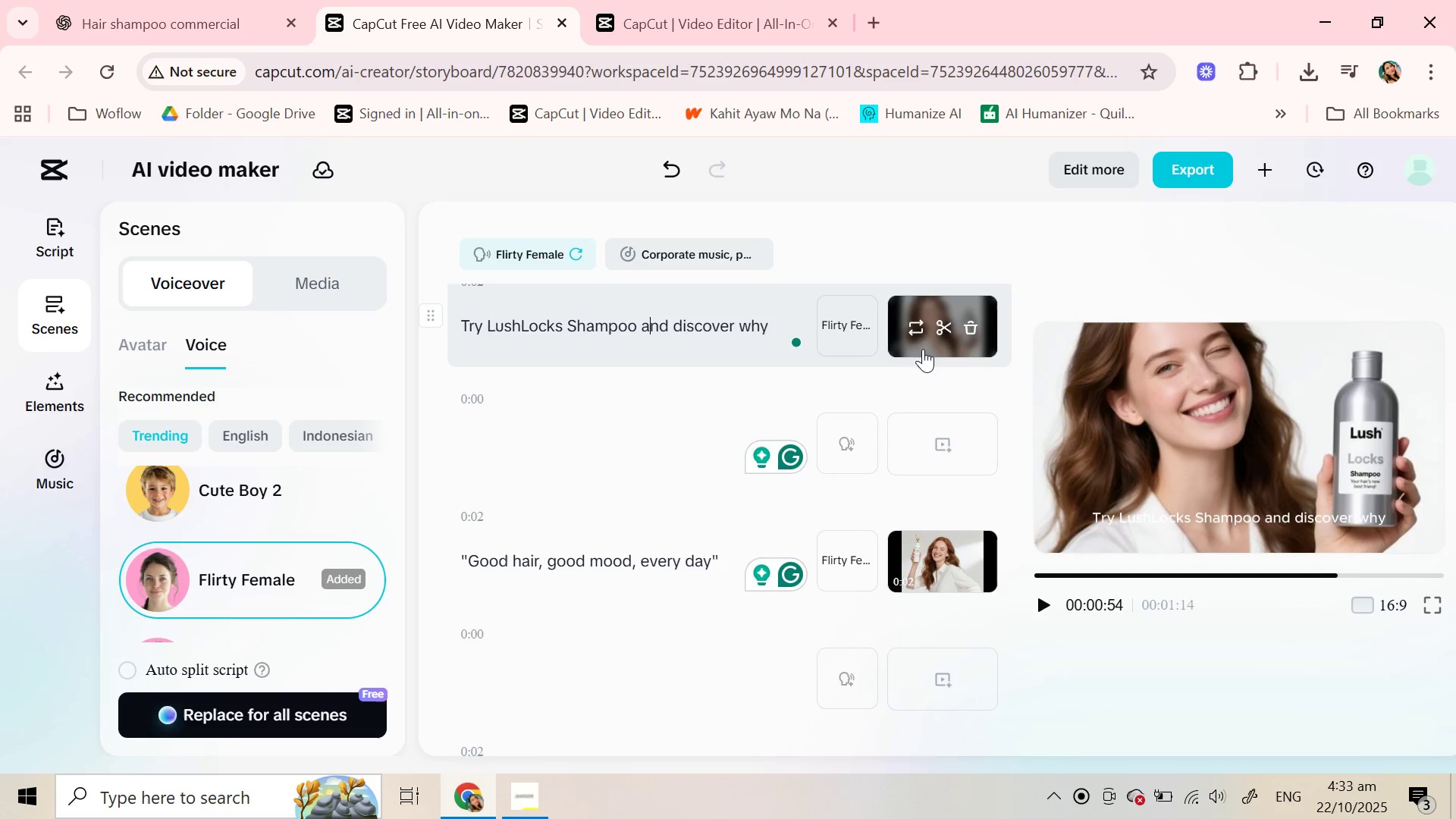 
mouse_move([912, 365])
 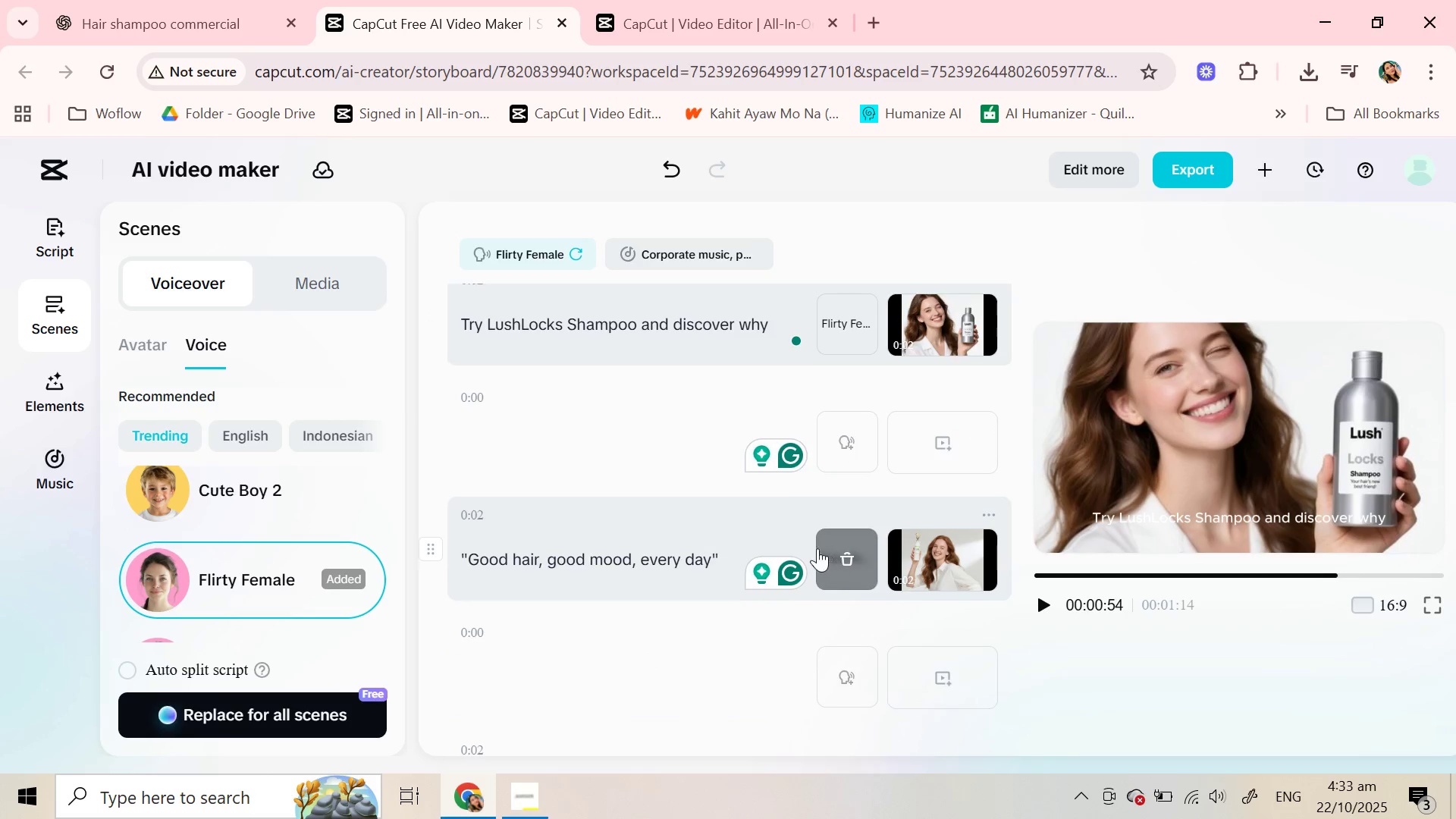 
scroll: coordinate [817, 548], scroll_direction: down, amount: 2.0
 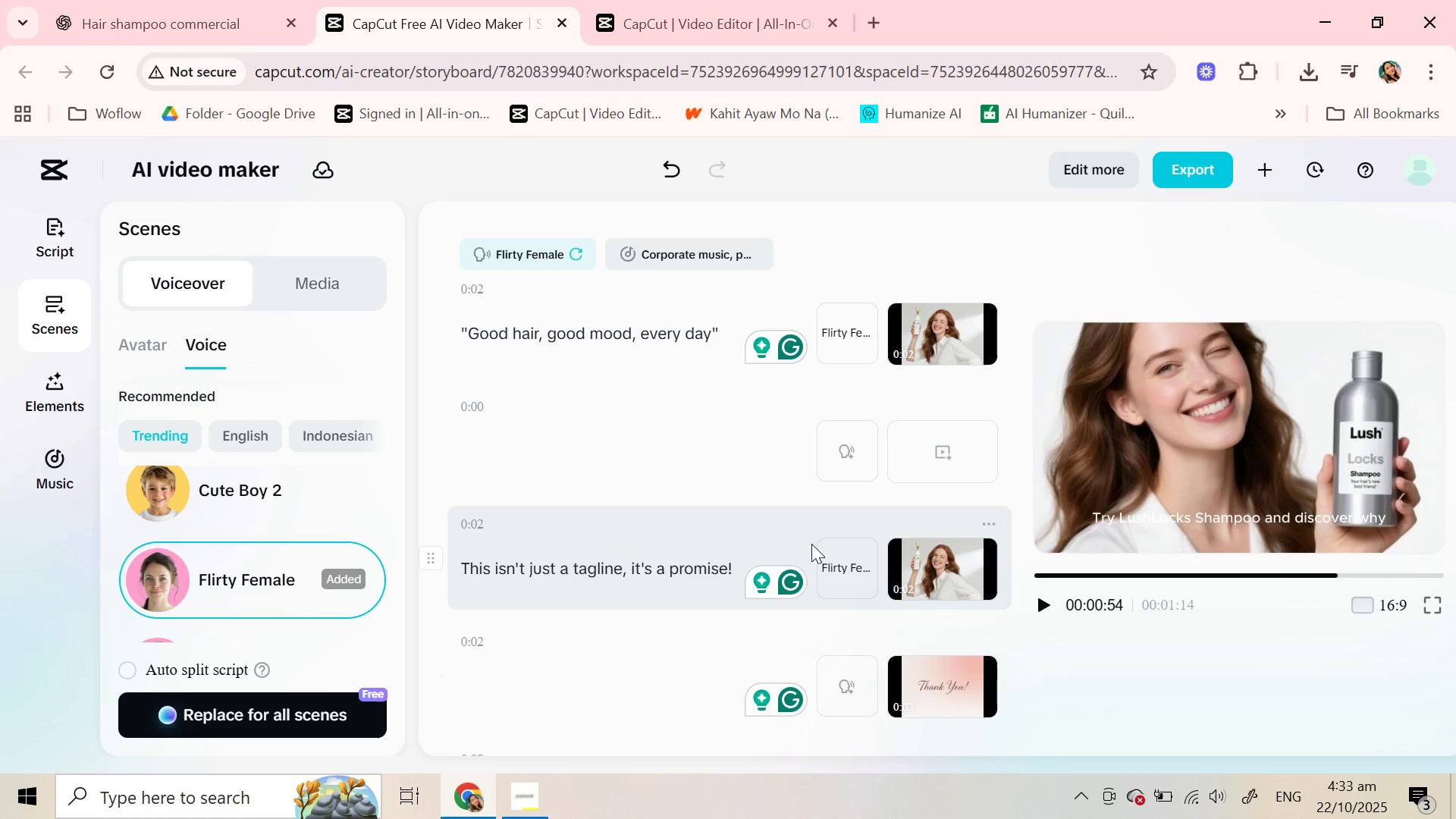 
scroll: coordinate [811, 544], scroll_direction: up, amount: 1.0
 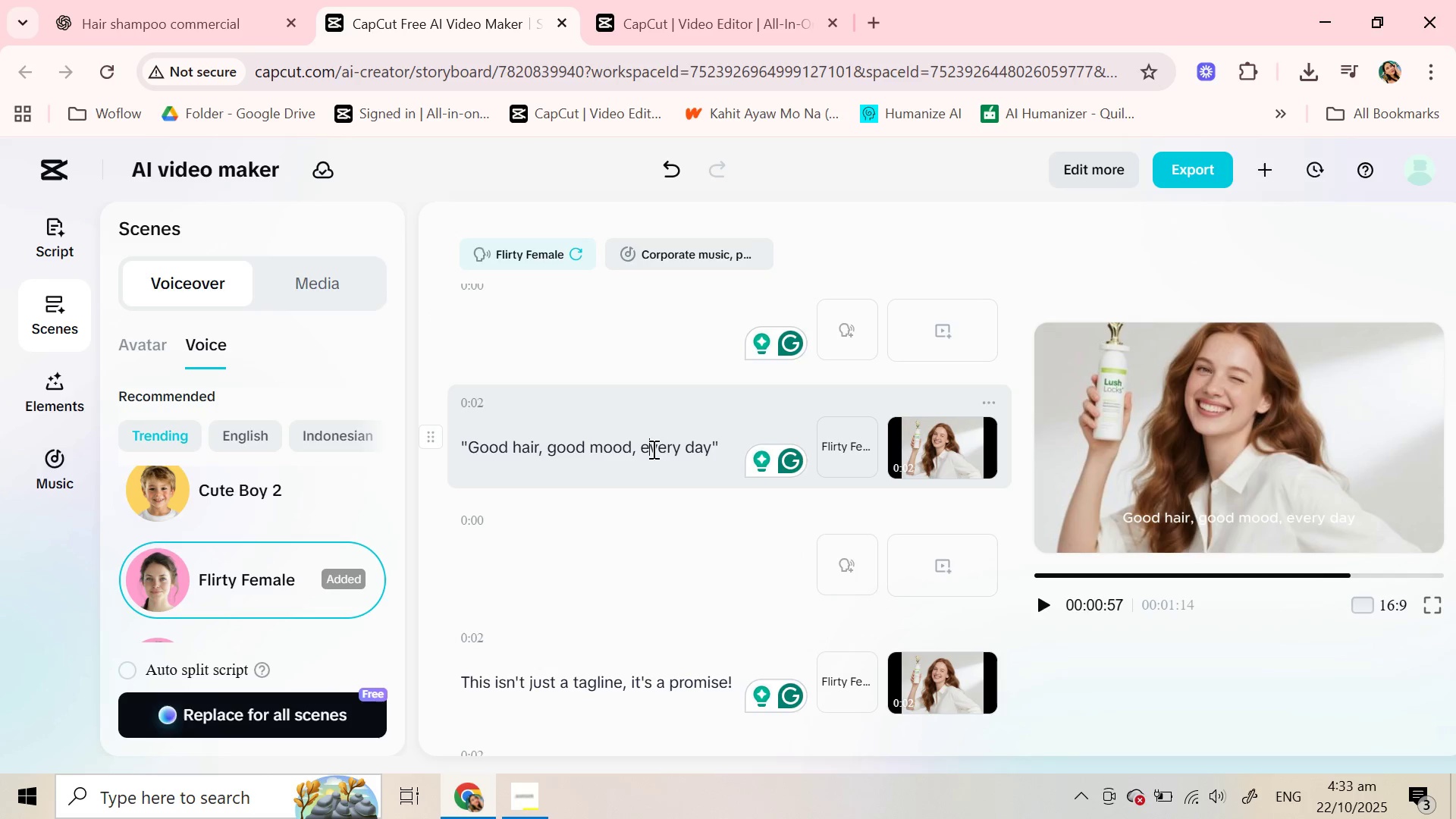 
left_click([652, 449])
 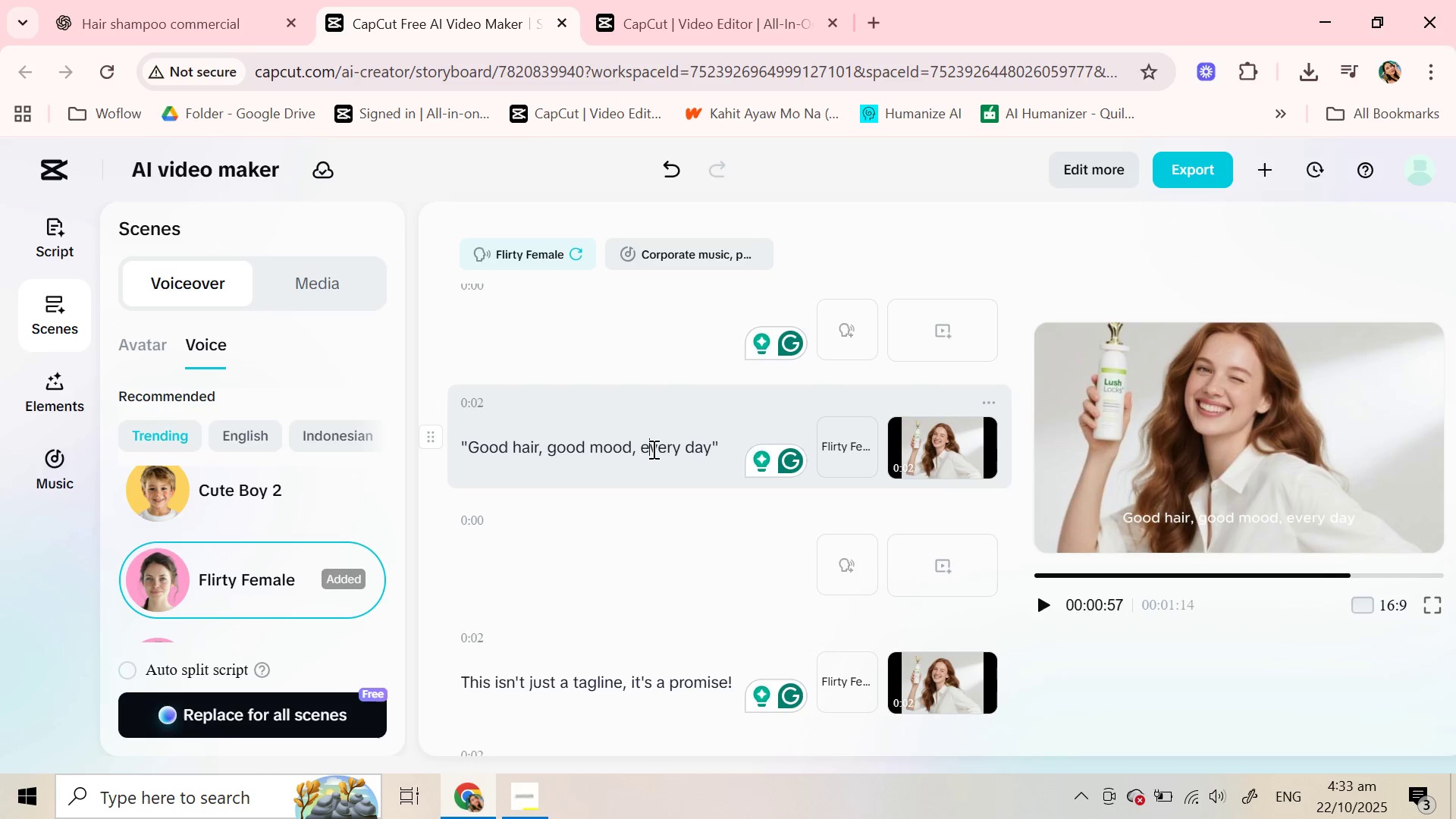 
wait(7.06)
 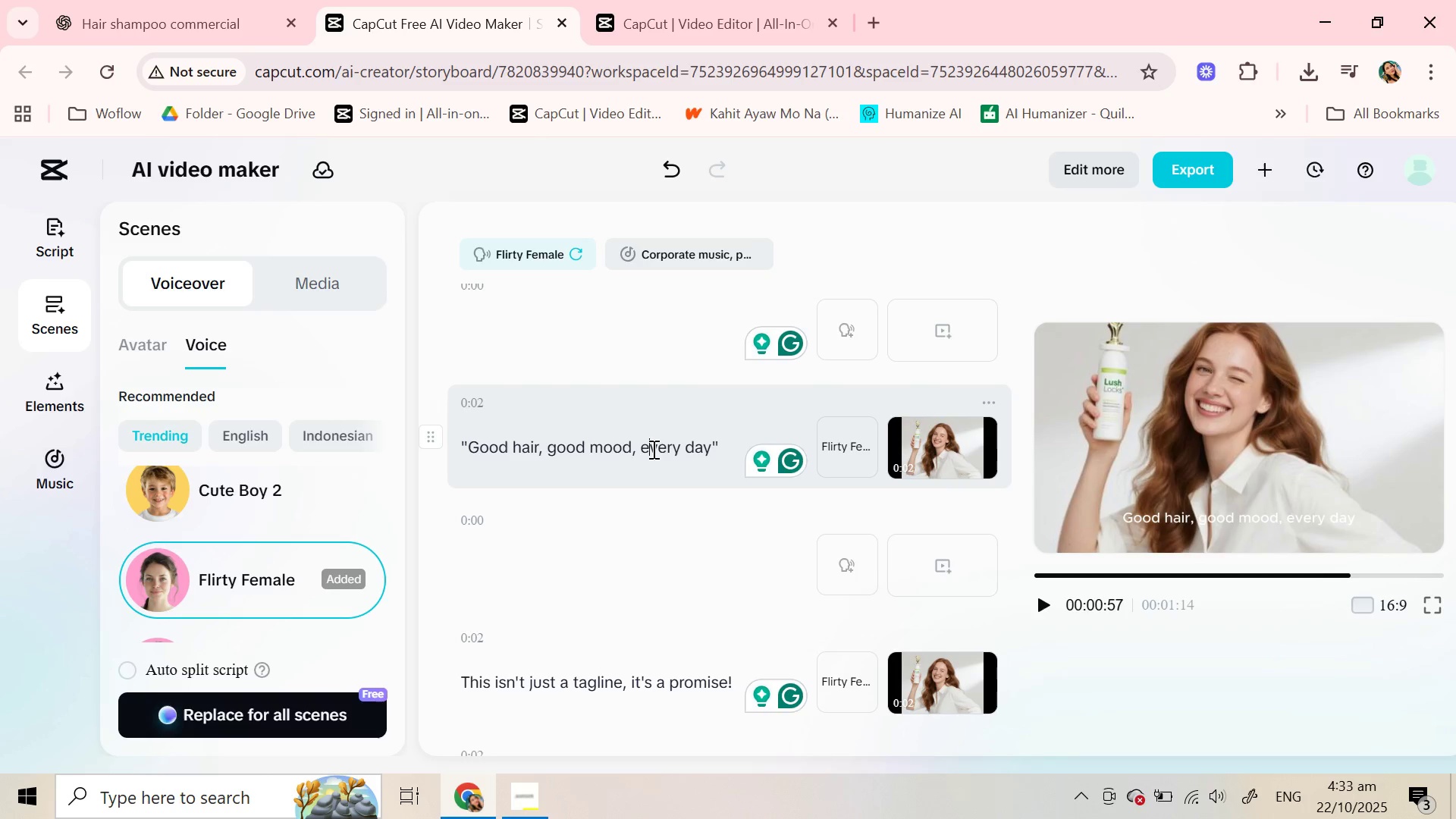 
left_click([912, 447])
 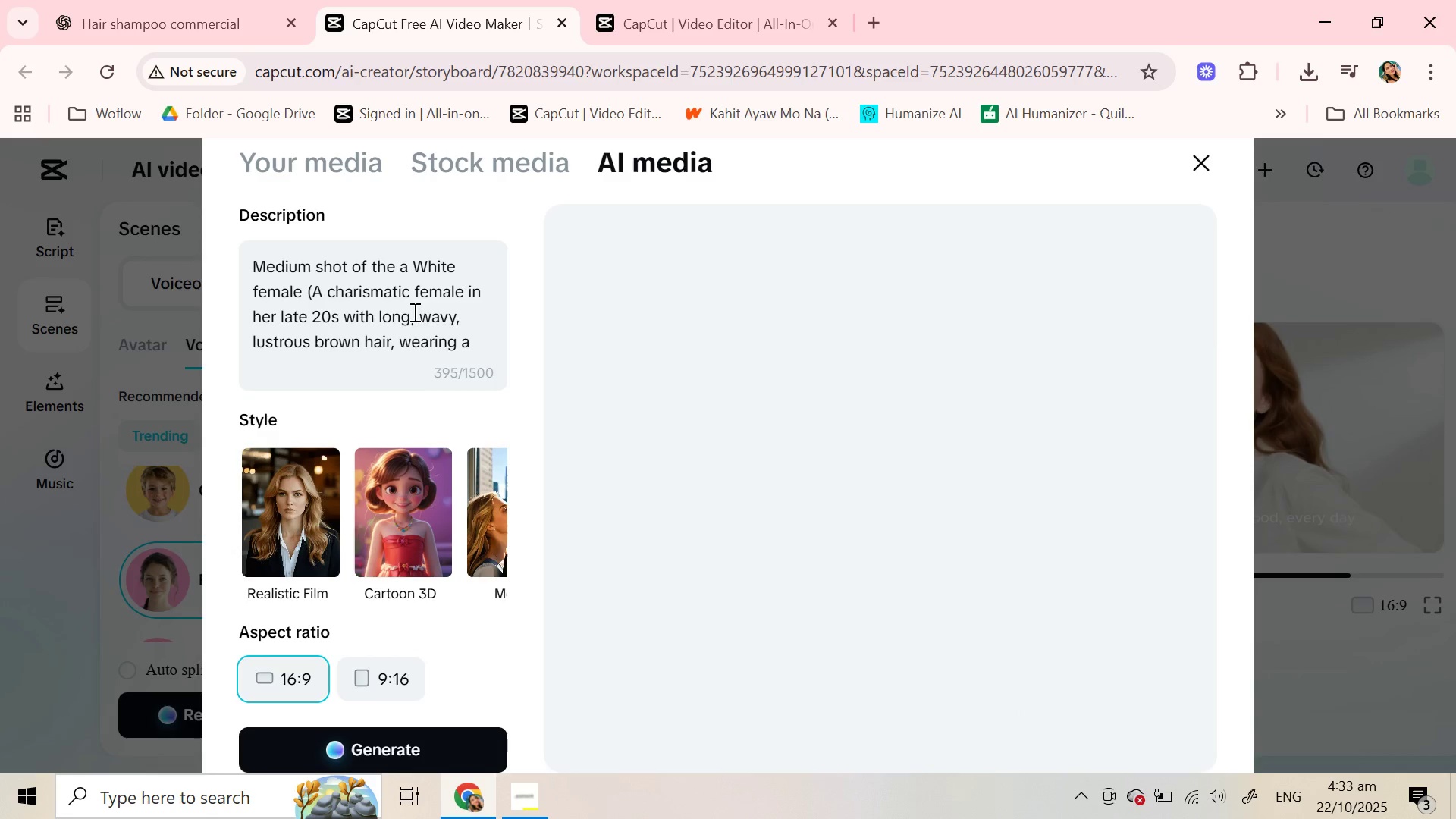 
scroll: coordinate [419, 325], scroll_direction: down, amount: 1.0
 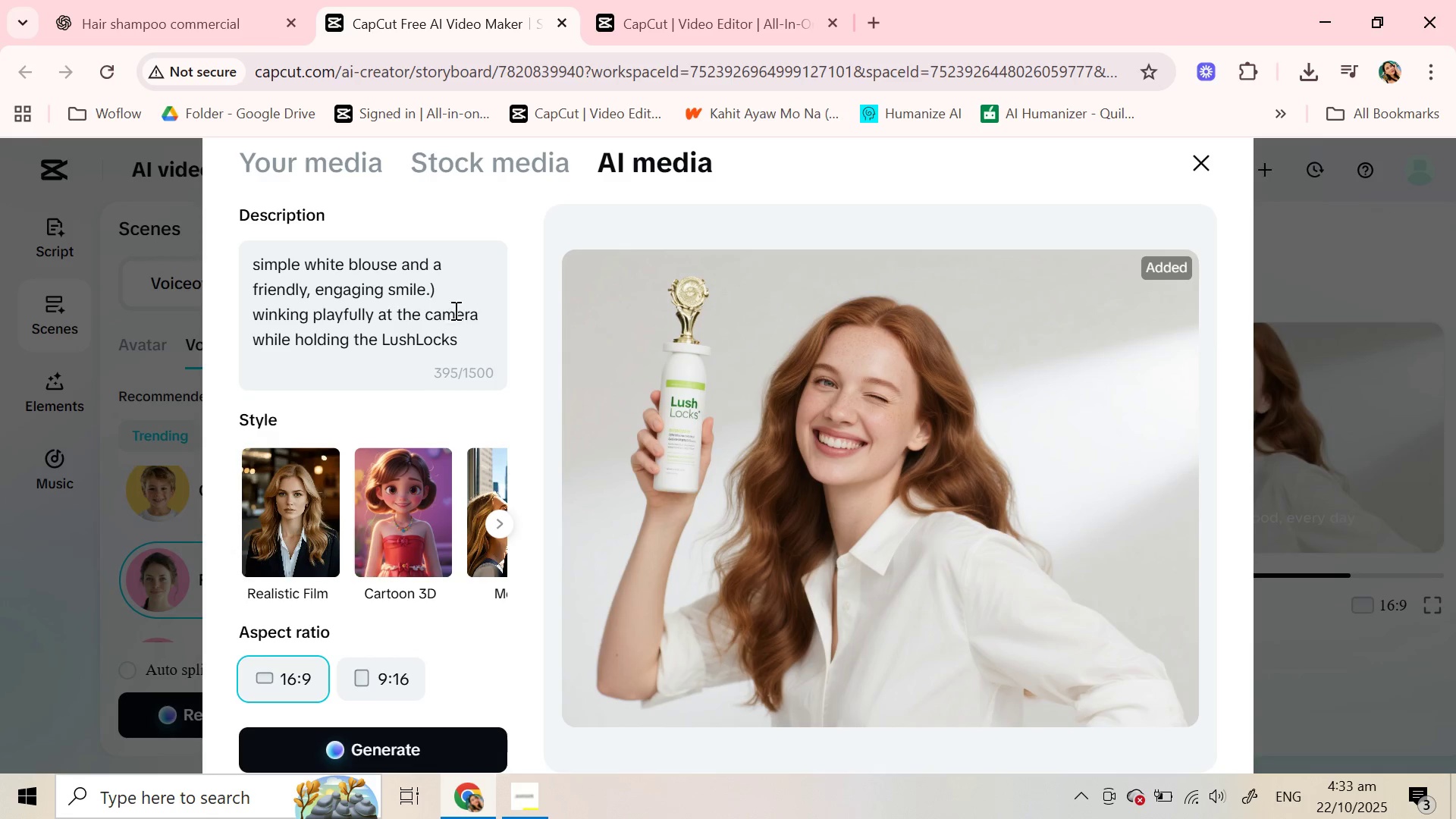 
left_click_drag(start_coordinate=[488, 306], to_coordinate=[312, 332])
 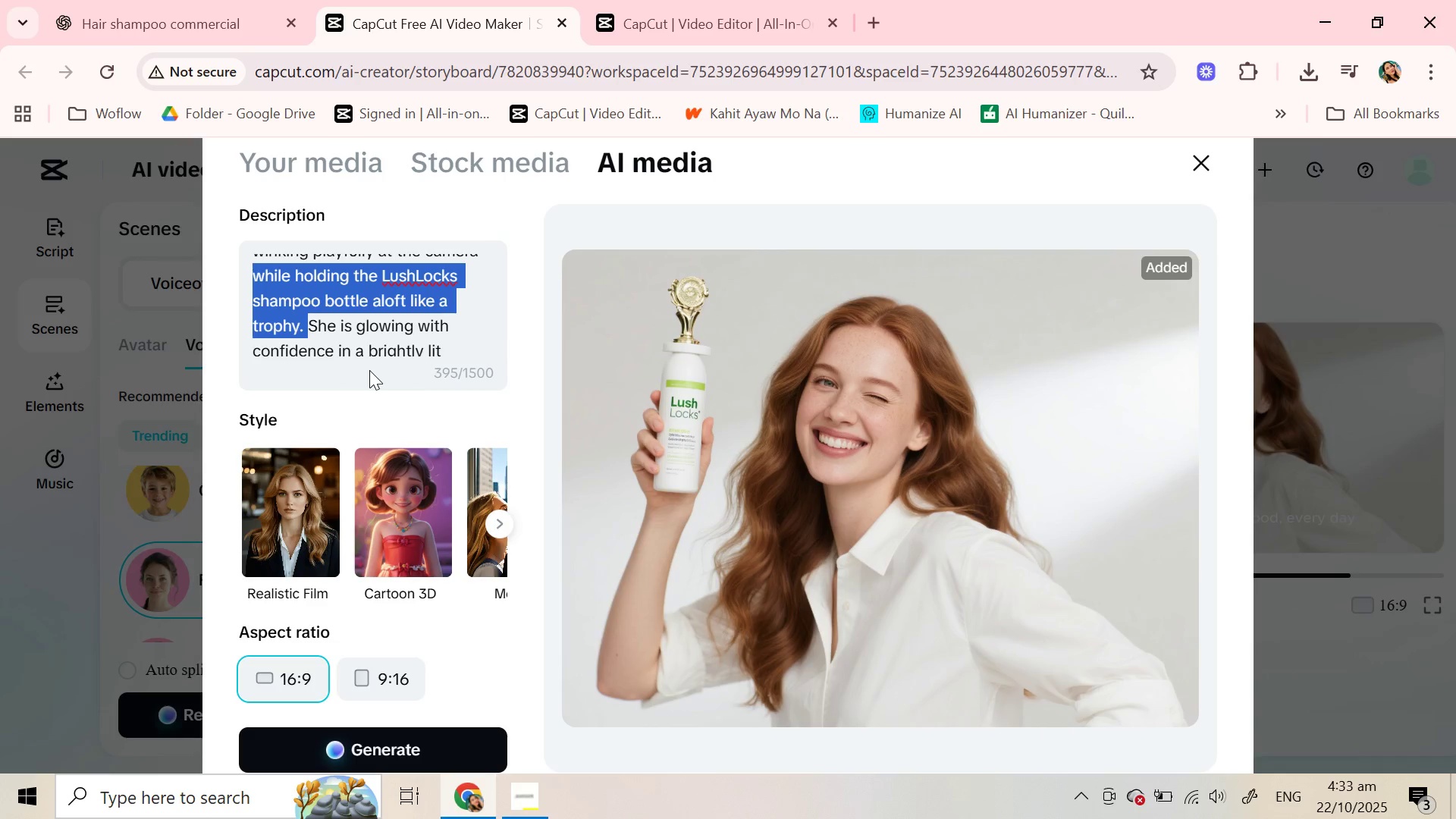 
type(WITH HER HAIR ABD THERES A MNA)
key(Backspace)
key(Backspace)
key(Backspace)
type(man beside smelling her b)
key(Backspace)
type(oer)
key(Backspace)
key(Backspace)
key(Backspace)
type(perfect hair . )
 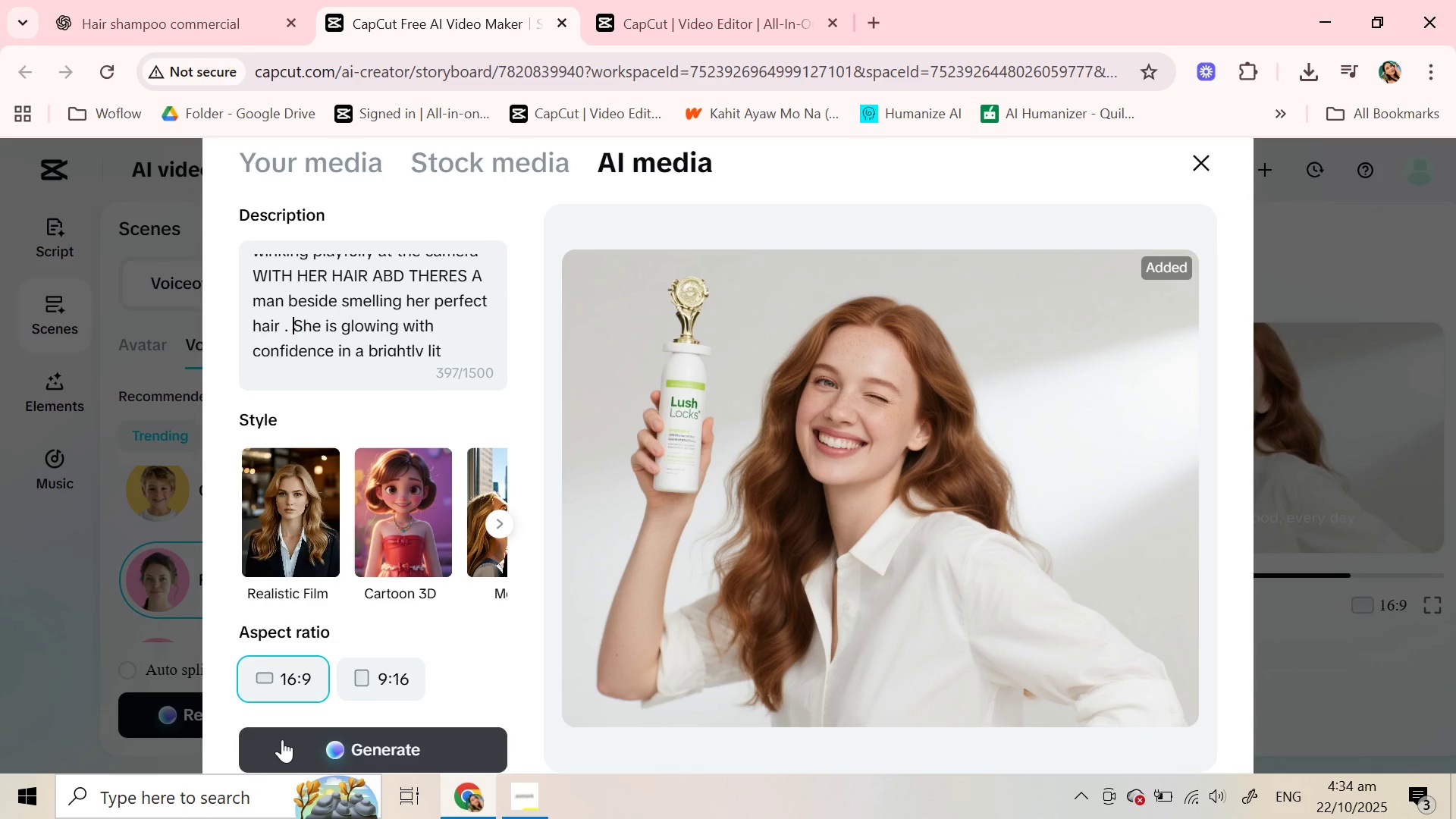 
left_click([282, 739])
 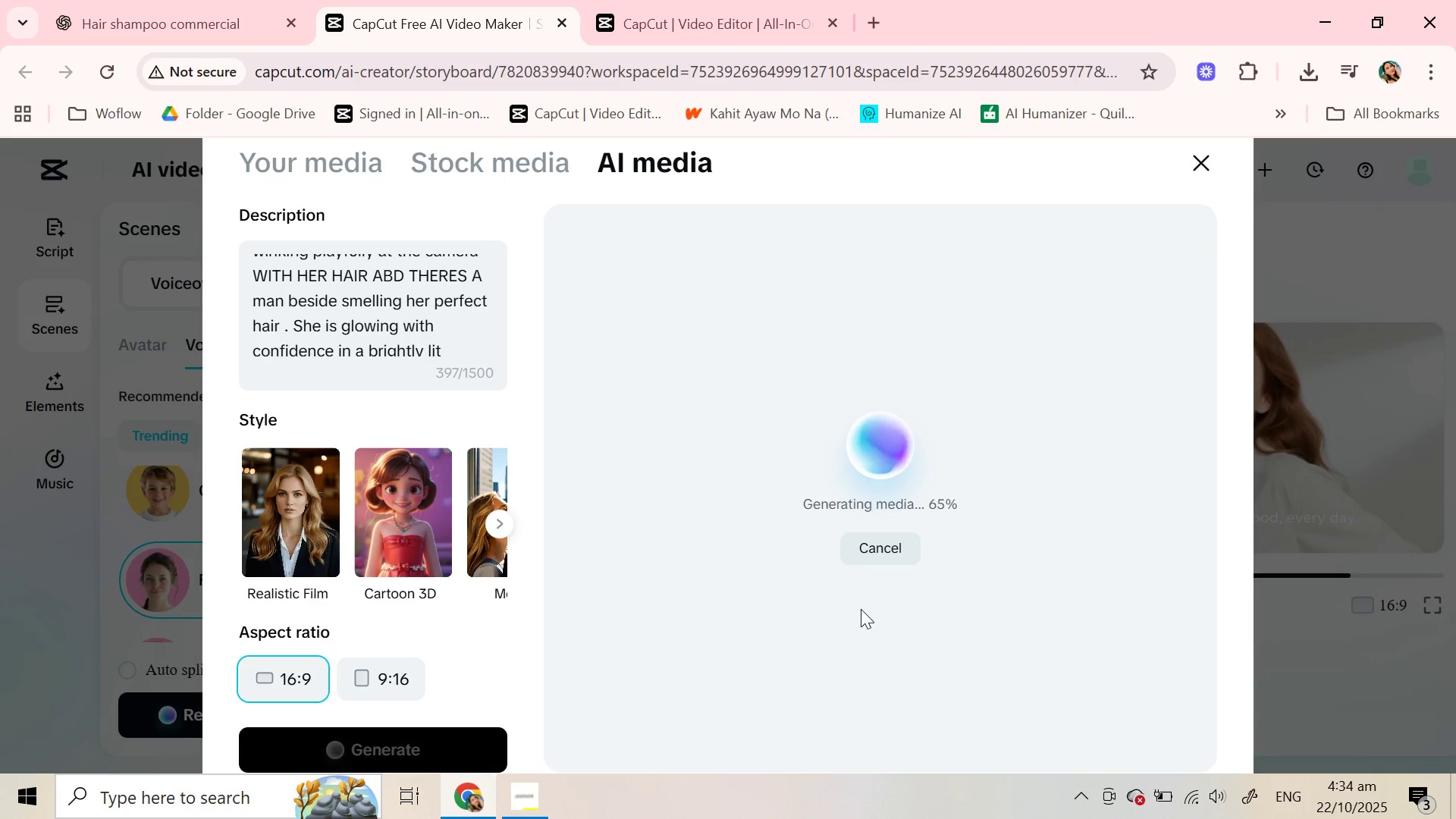 
wait(13.56)
 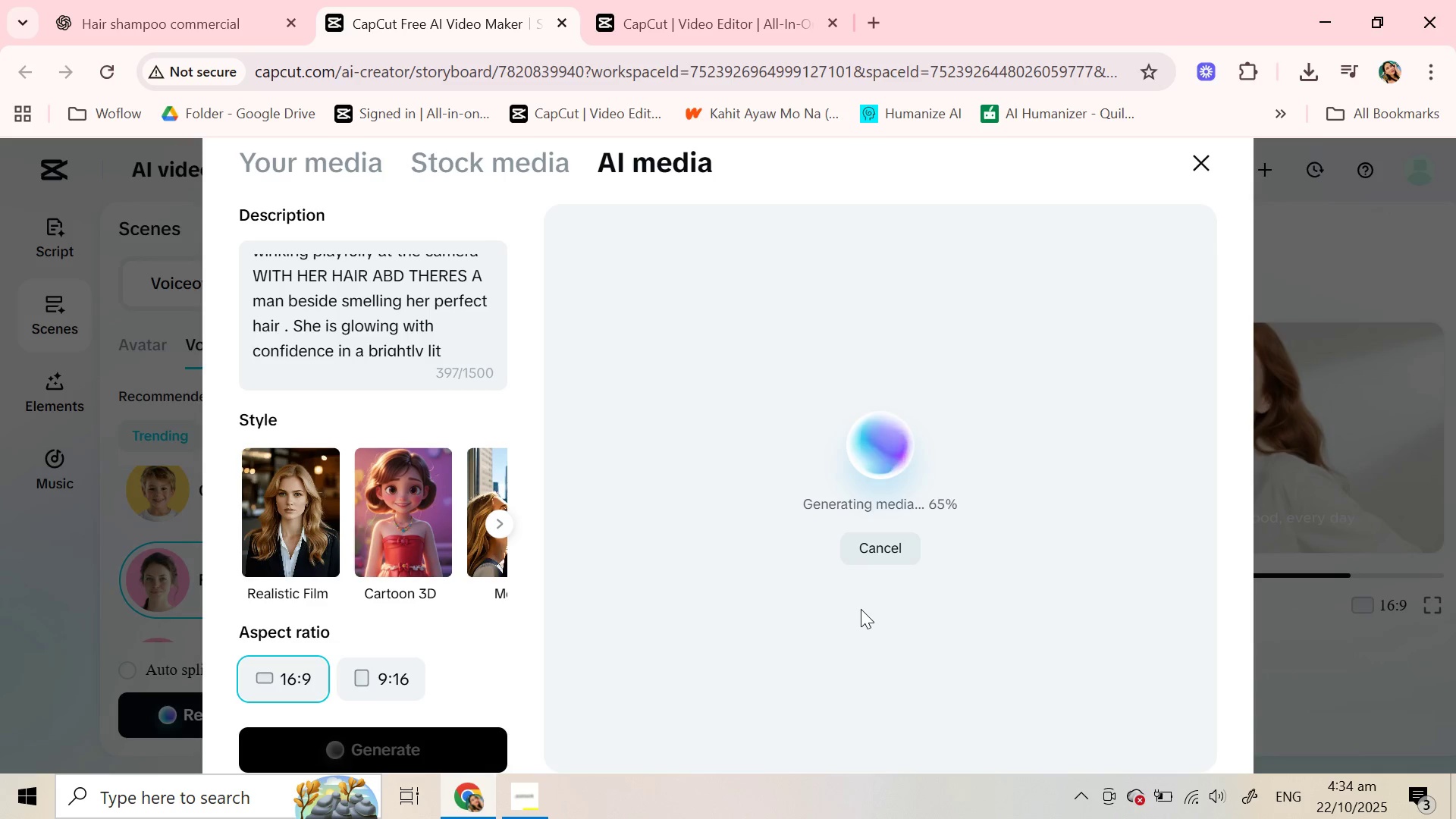 
mouse_move([840, 617])
 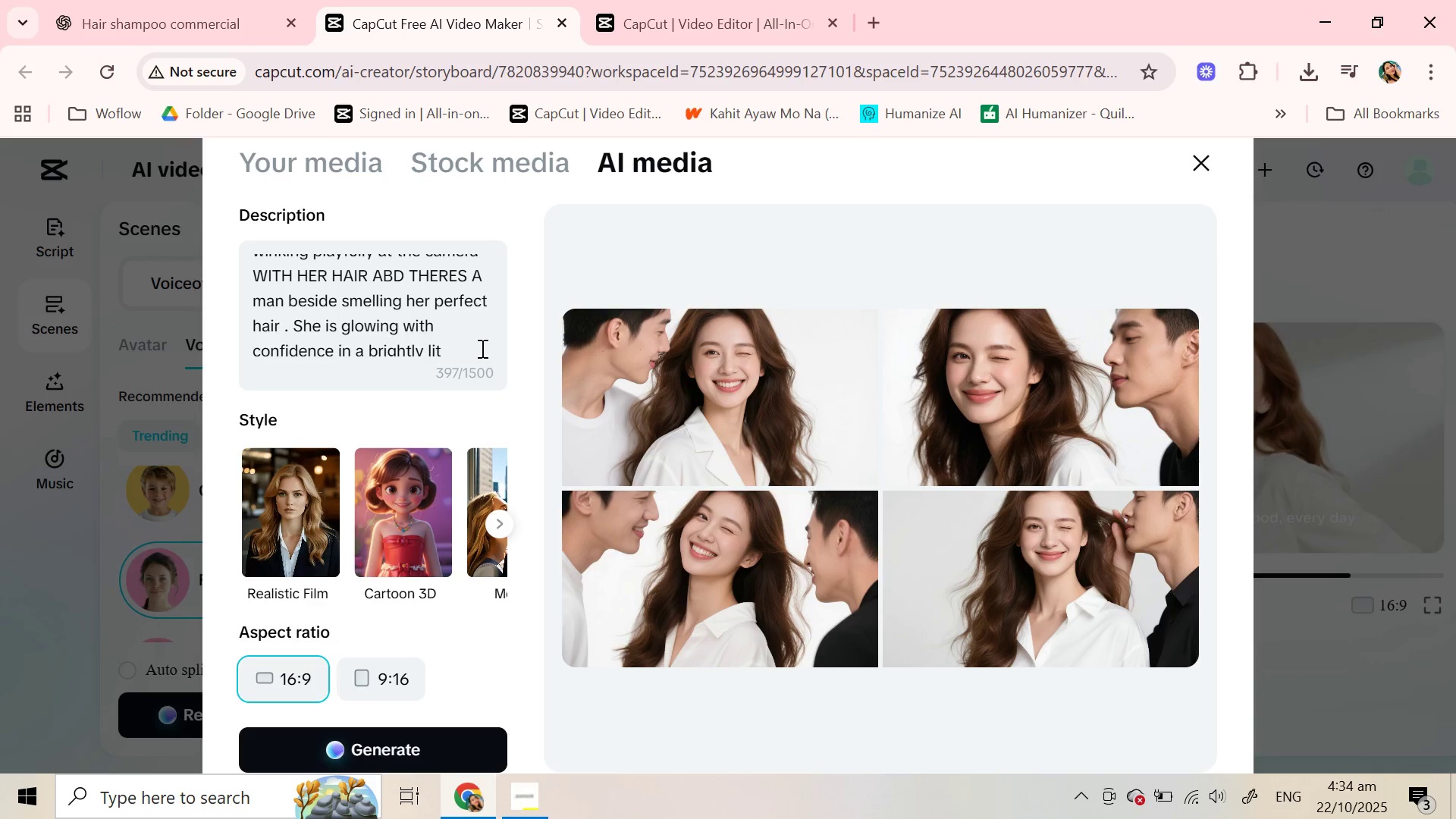 
scroll: coordinate [481, 348], scroll_direction: up, amount: 7.0
 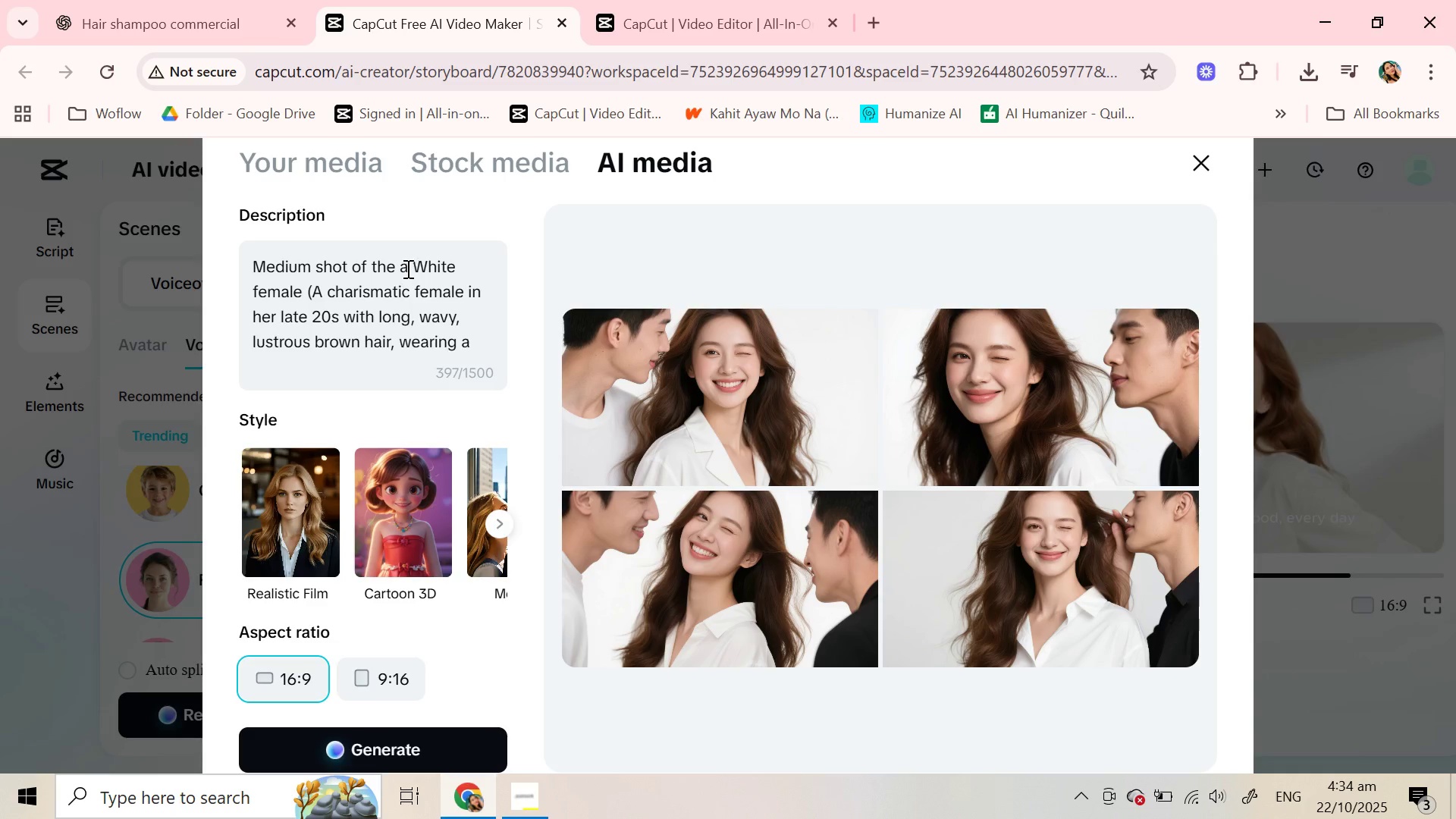 
left_click_drag(start_coordinate=[412, 262], to_coordinate=[438, 296])
 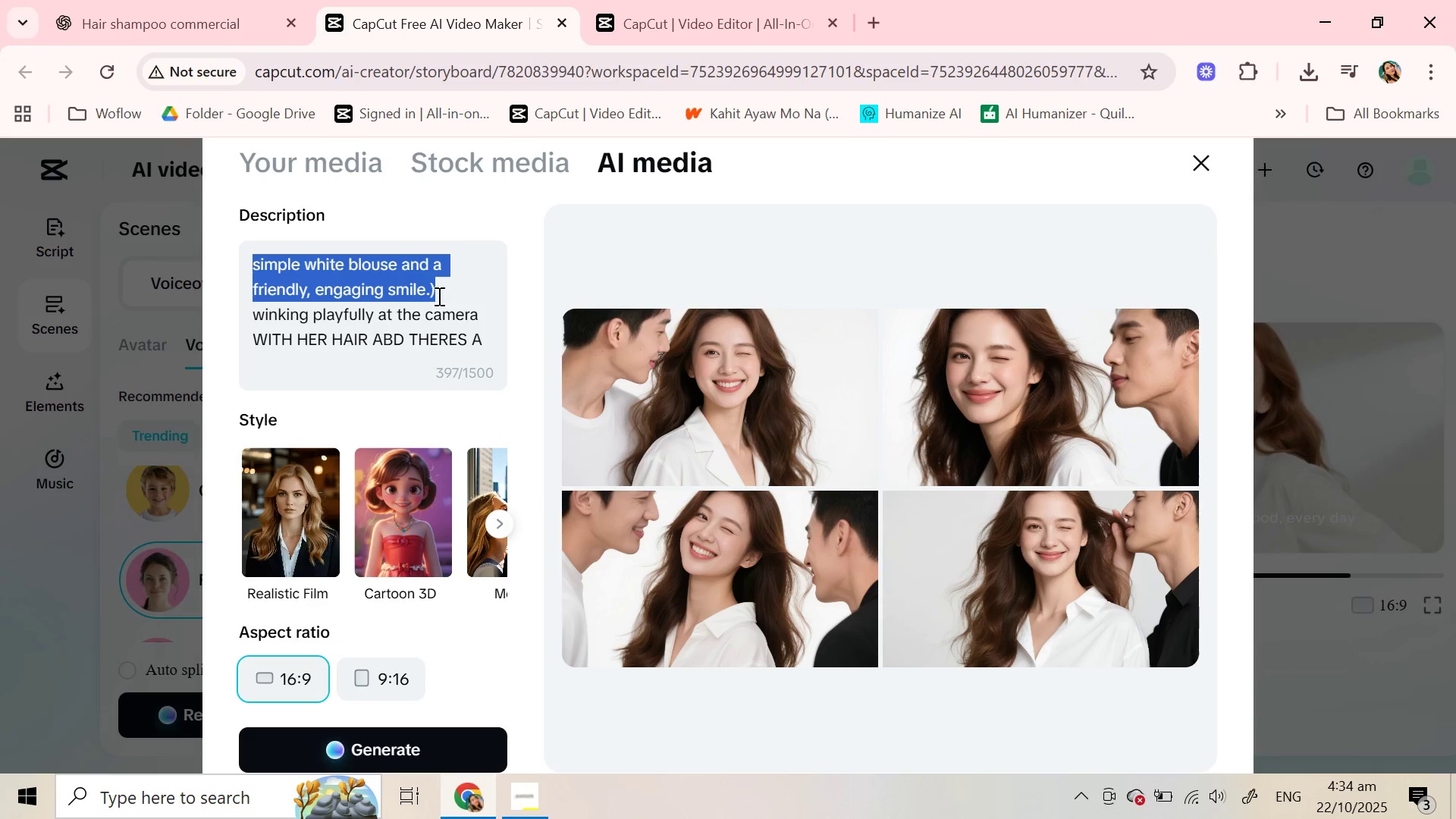 
scroll: coordinate [438, 305], scroll_direction: down, amount: 1.0
 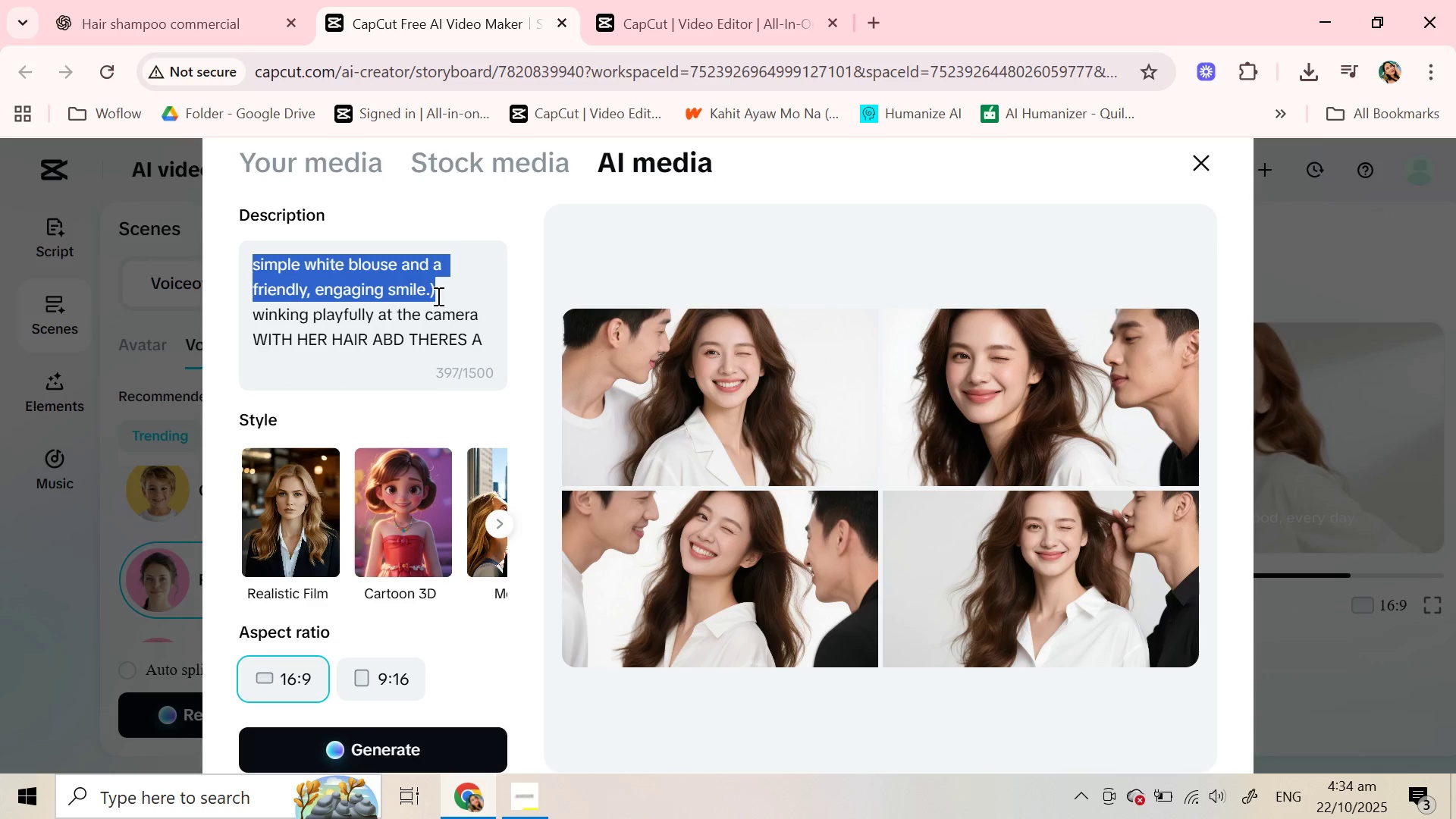 
key(Control+C)
 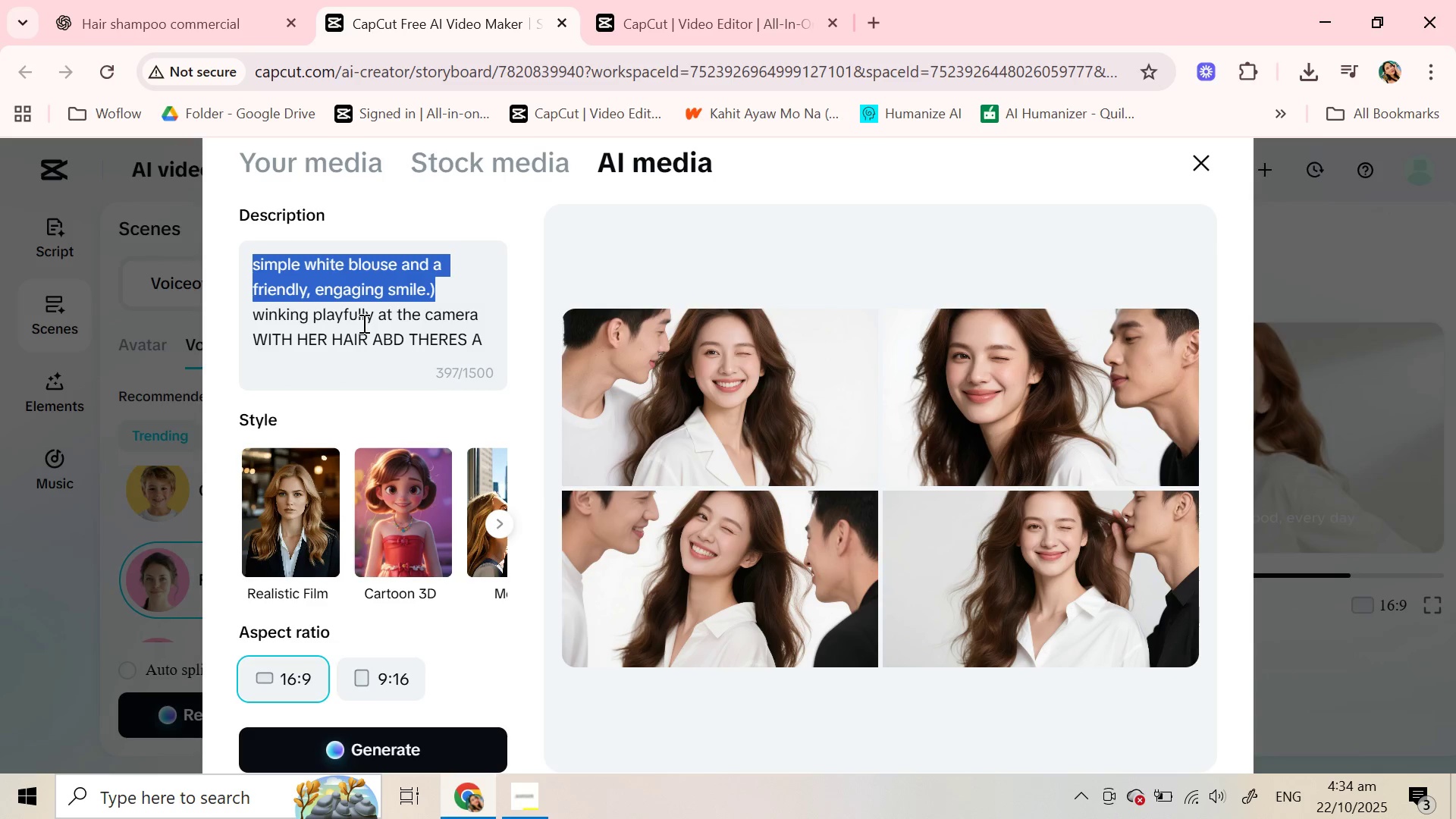 
scroll: coordinate [317, 303], scroll_direction: down, amount: 3.0
 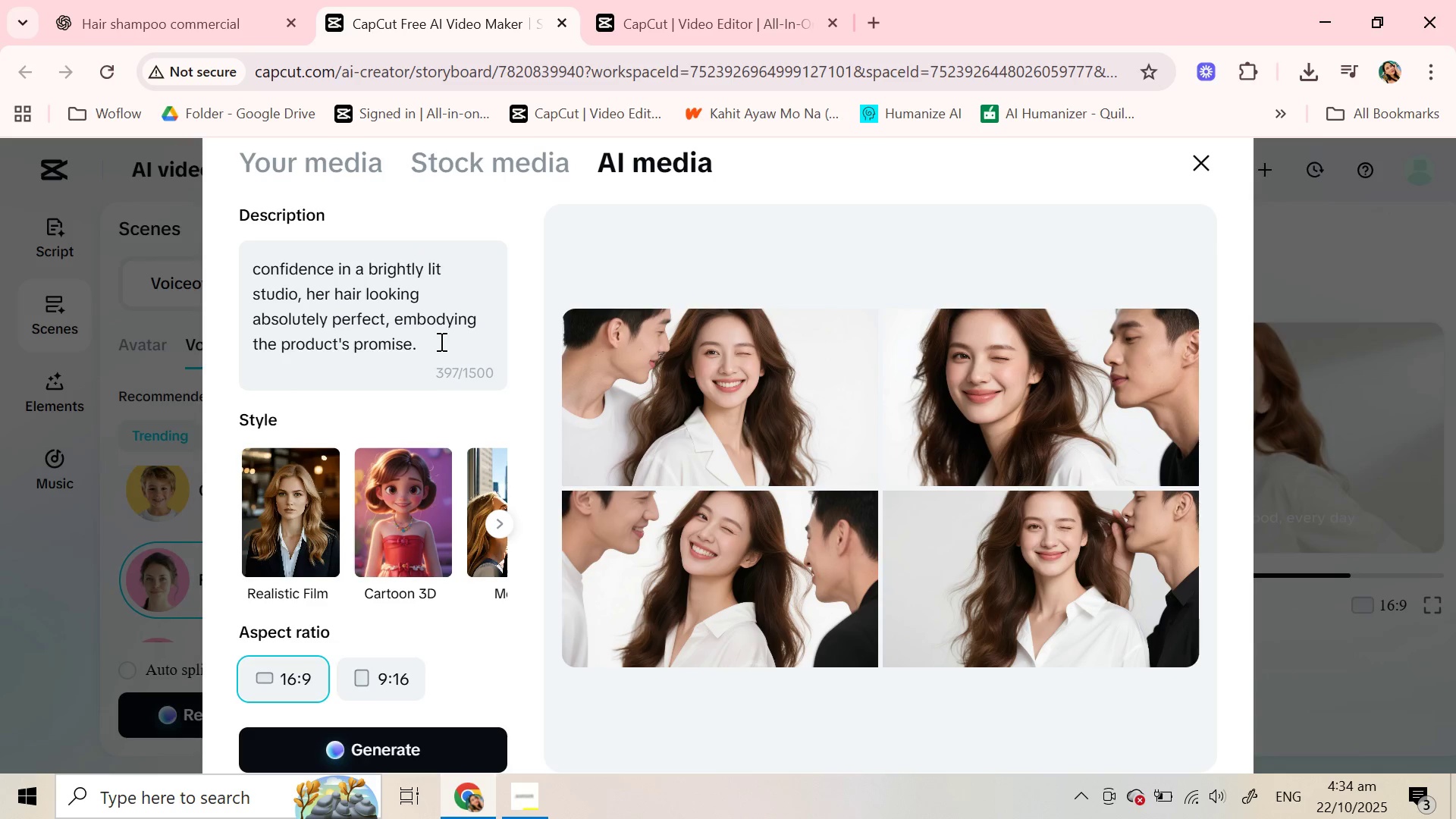 
left_click([440, 341])
 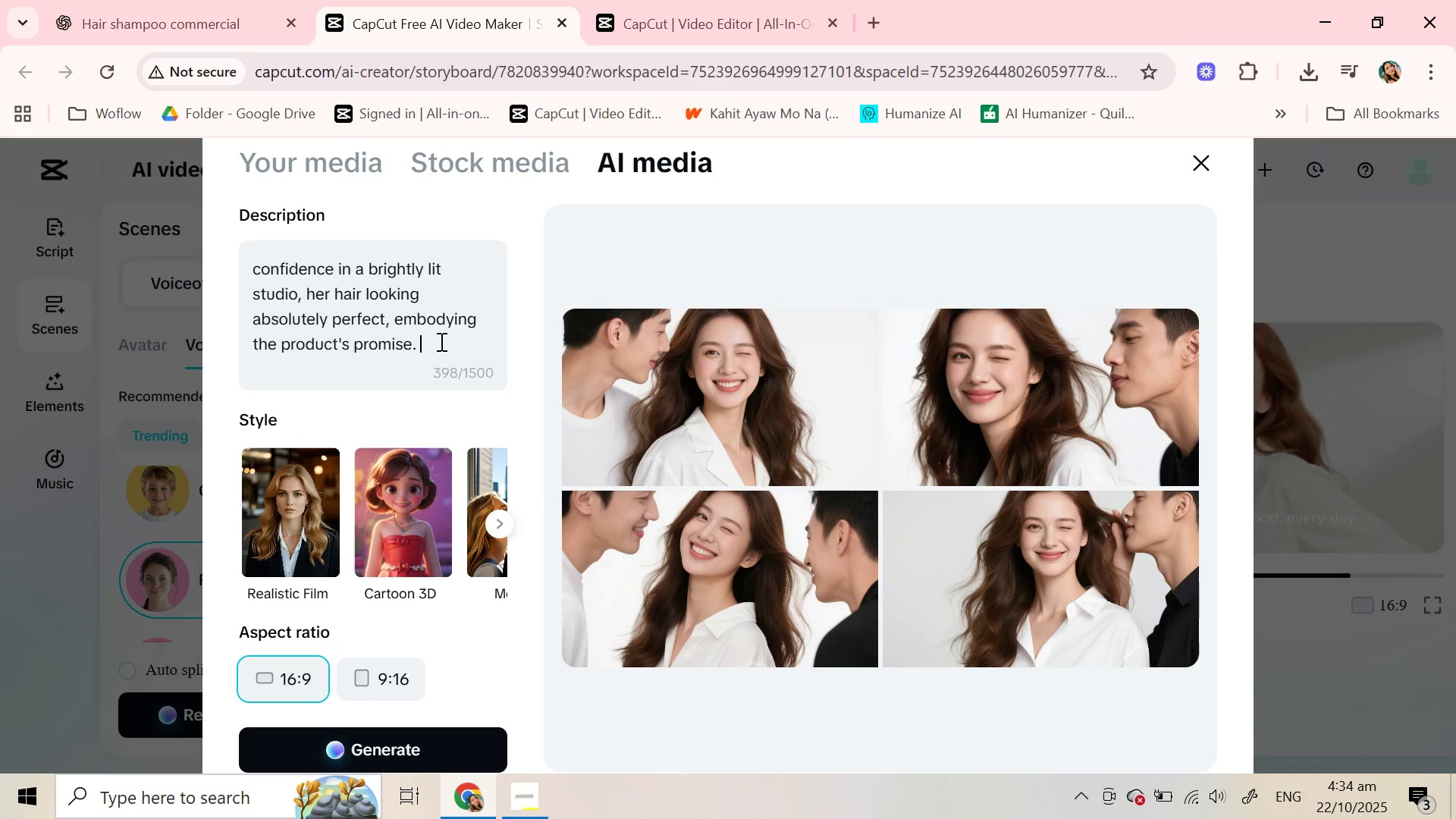 
key(Space)
 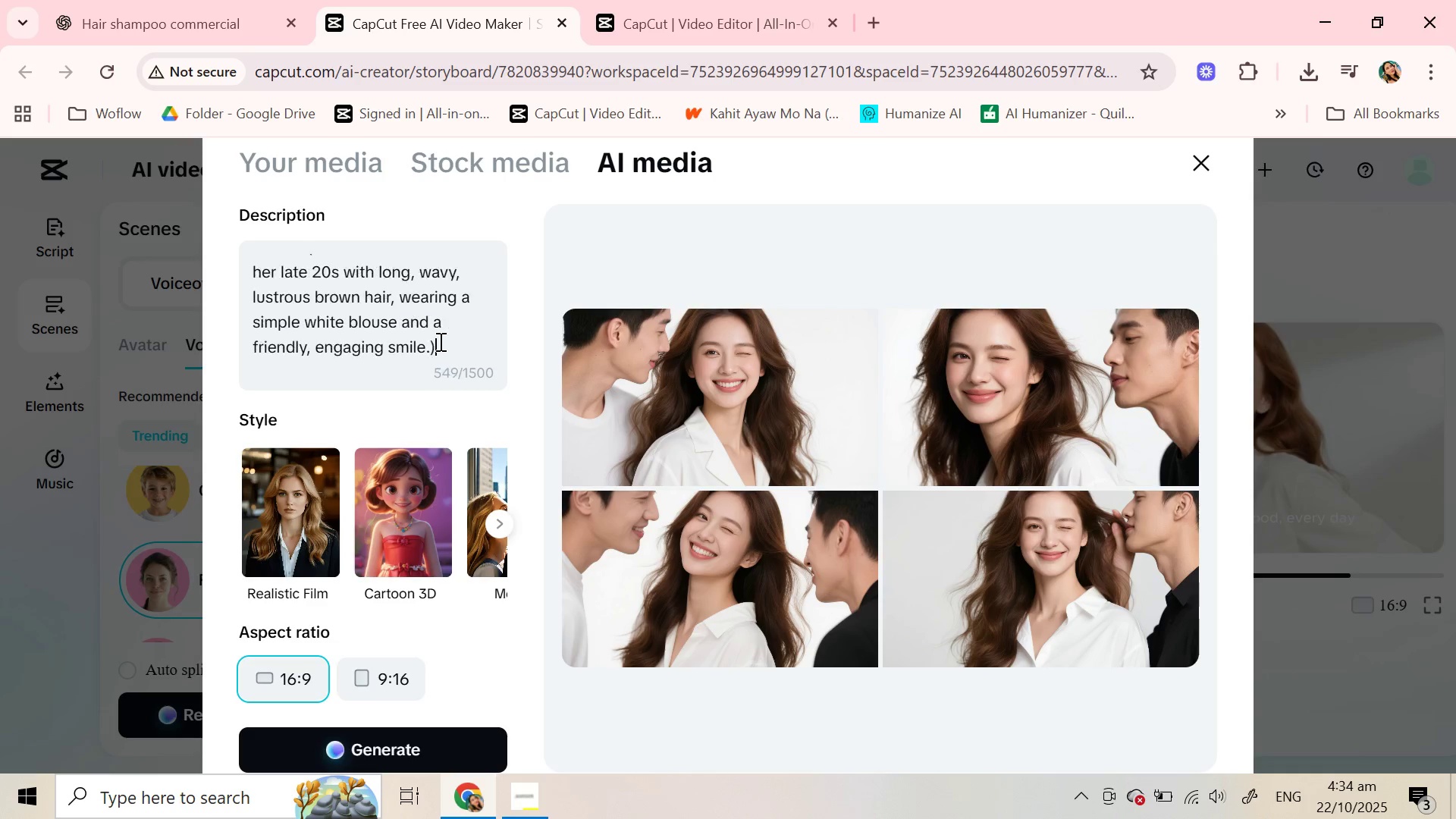 
key(Control+V)
 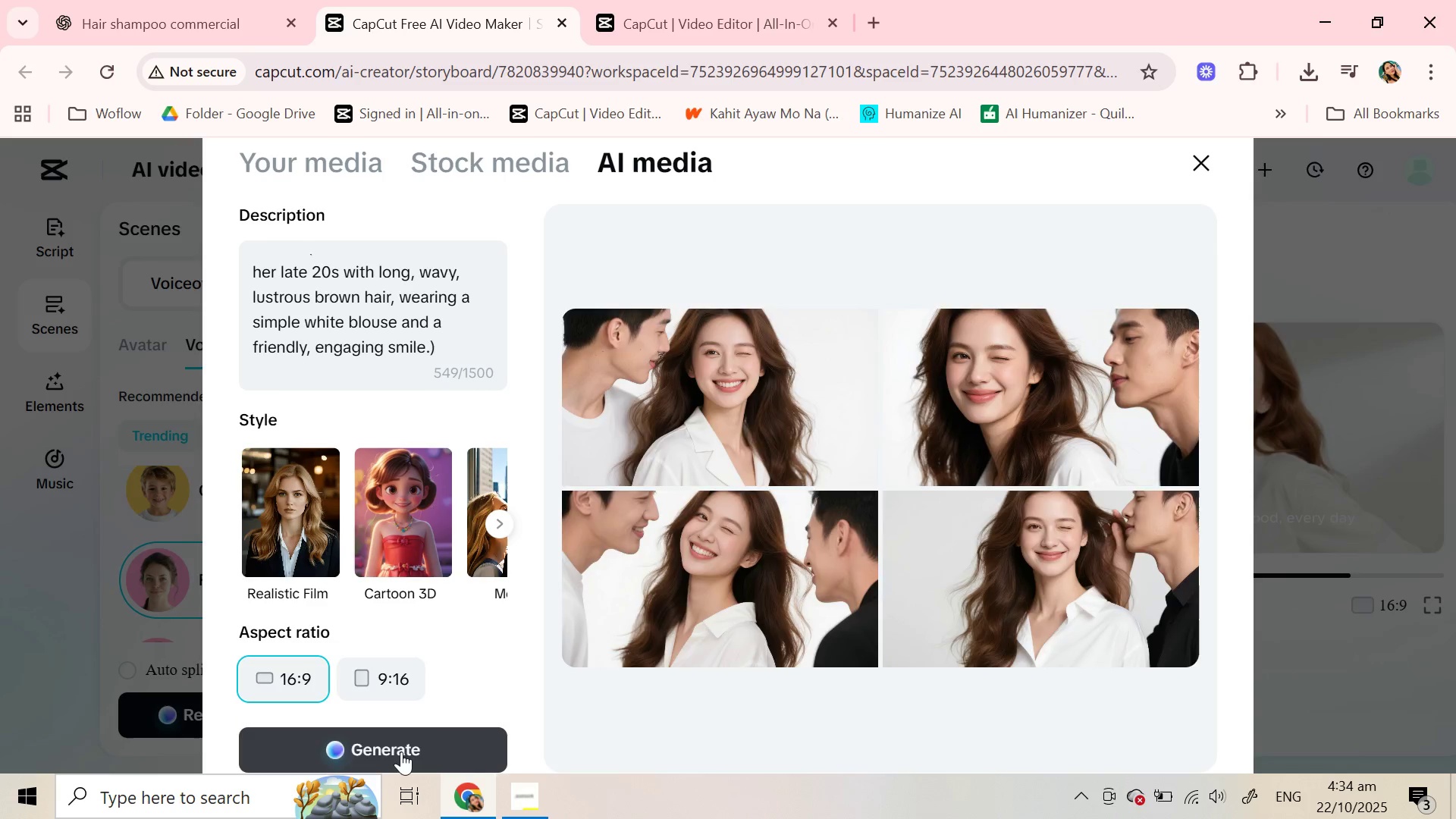 
left_click([401, 752])
 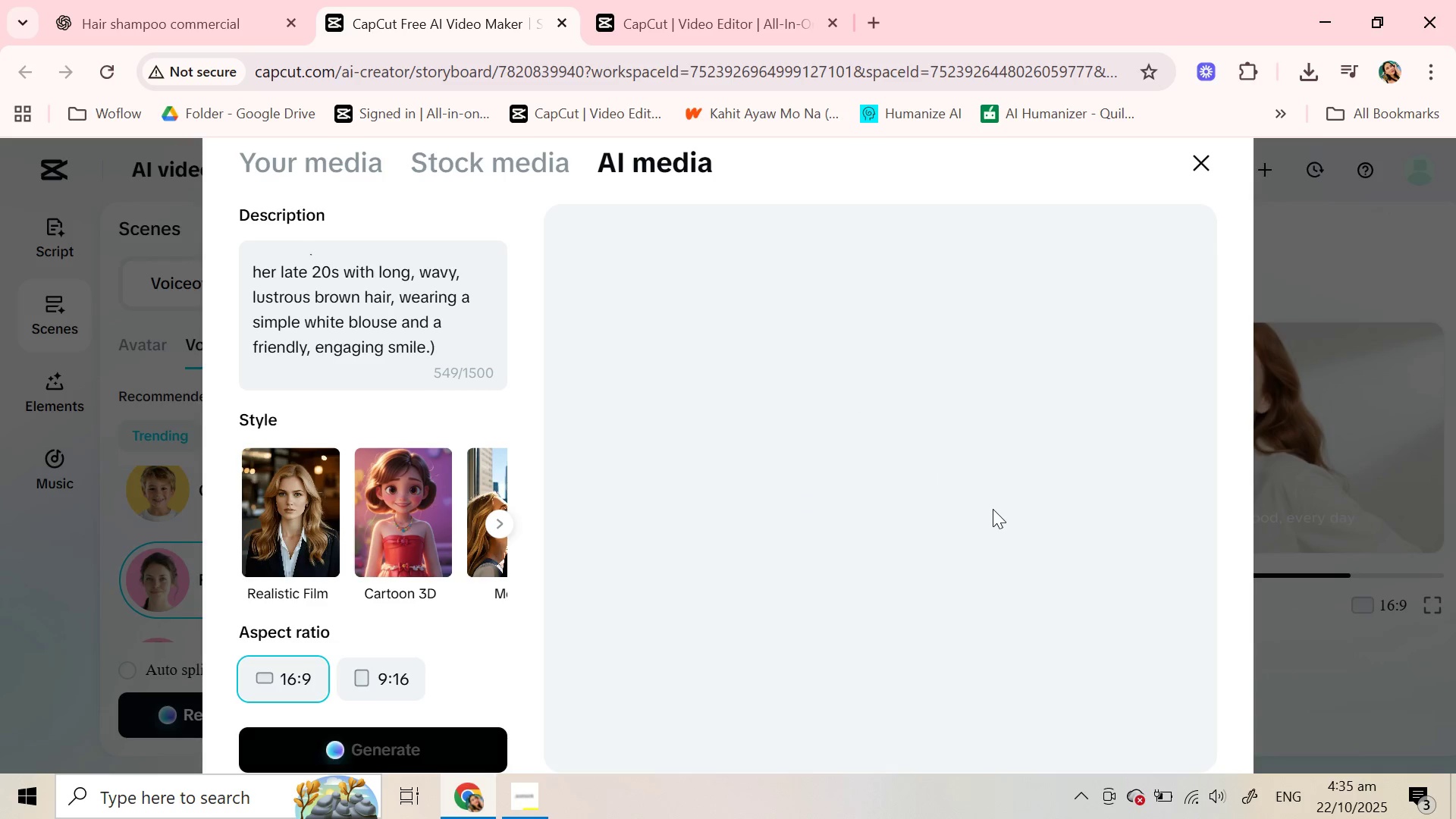 
wait(19.59)
 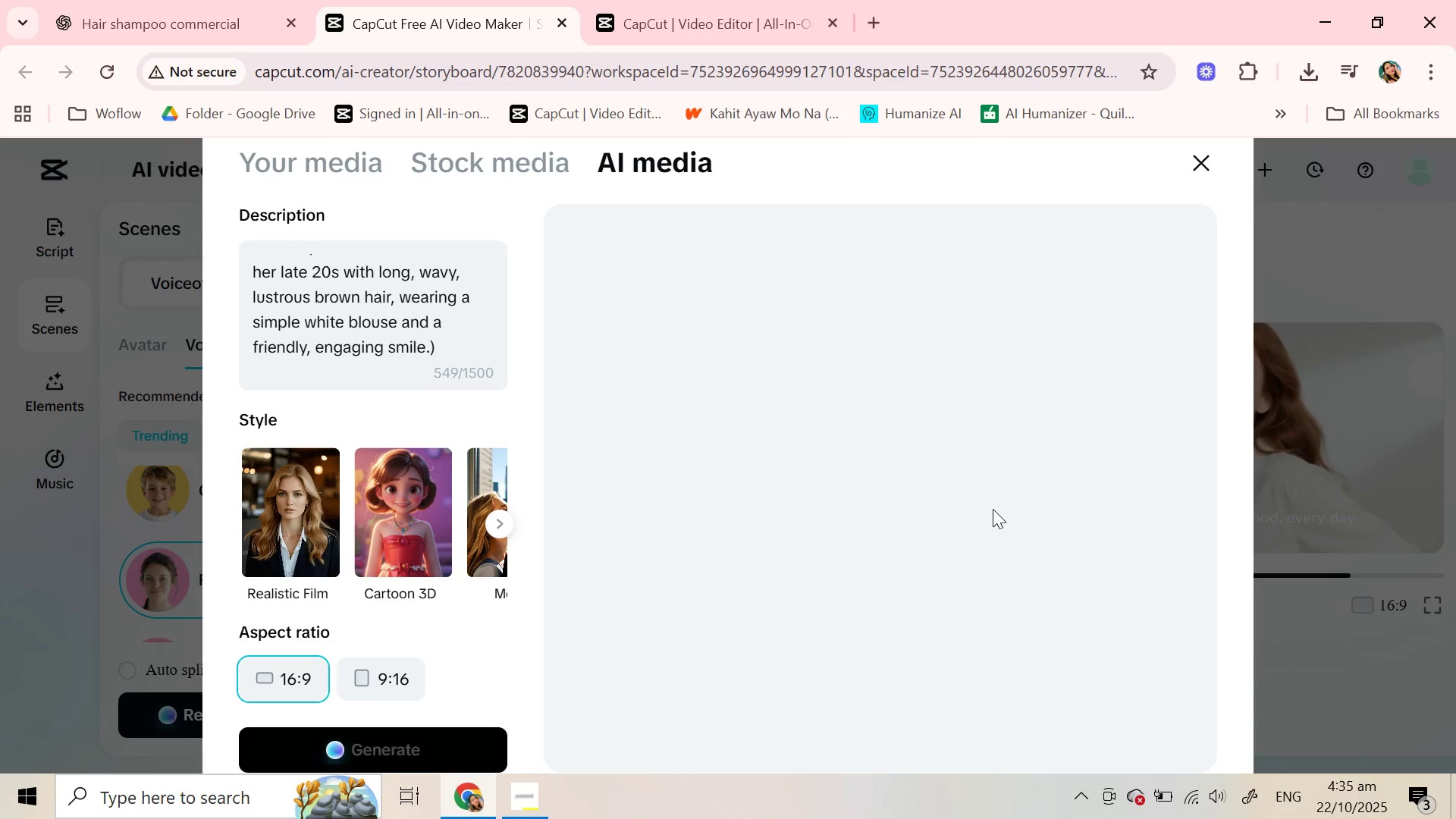 
left_click([802, 582])
 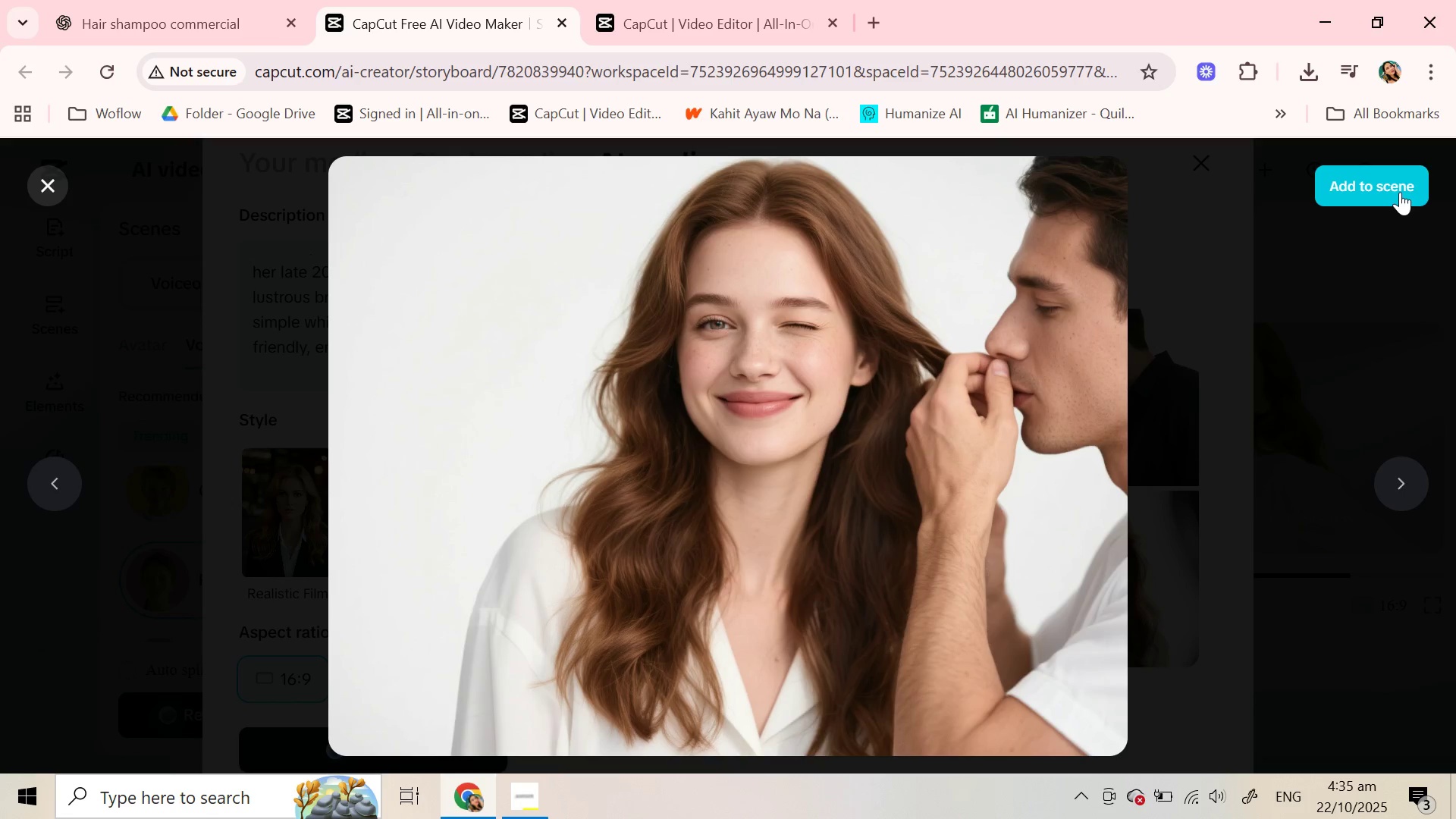 
left_click([1400, 192])
 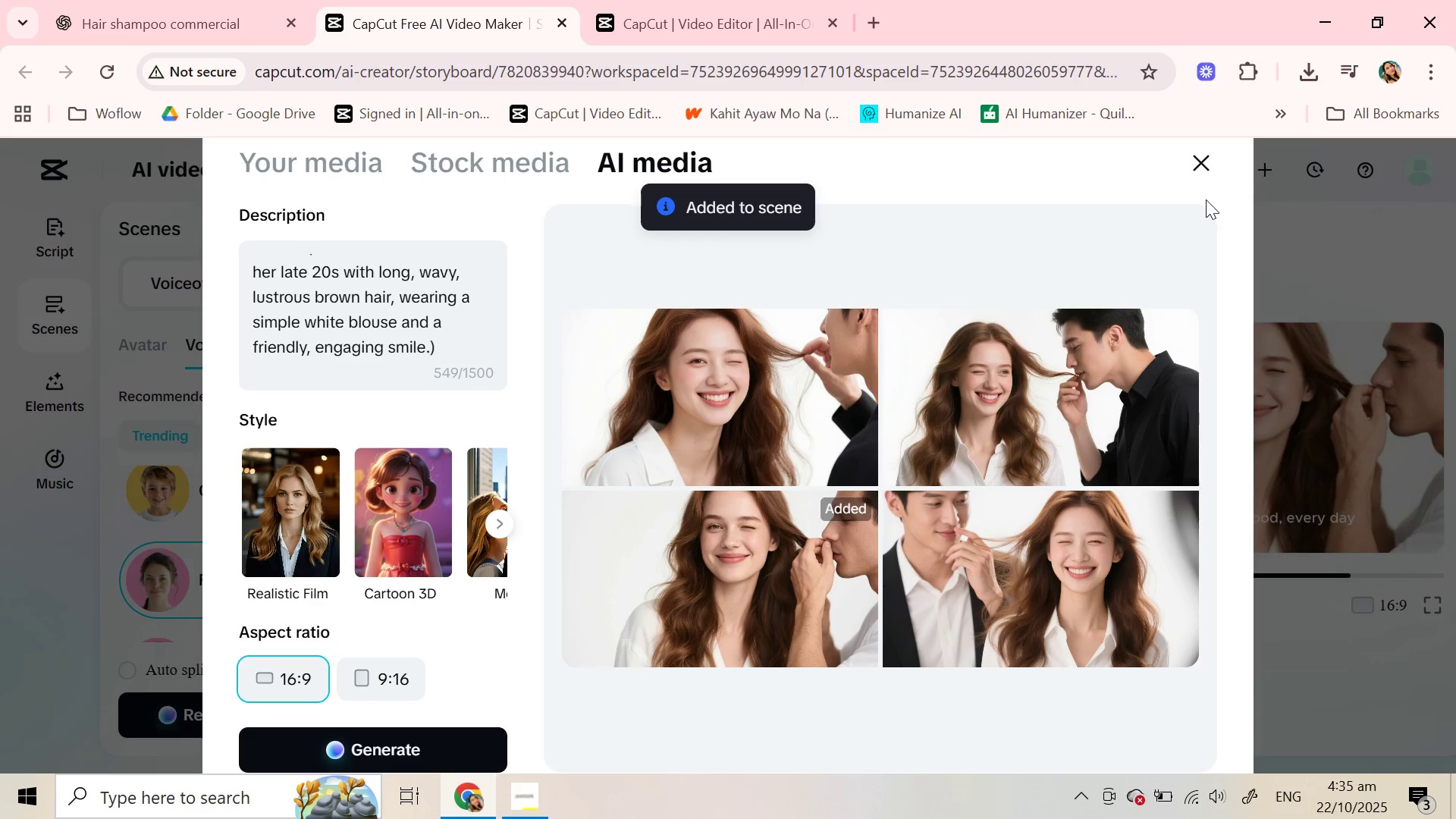 
left_click([1197, 174])
 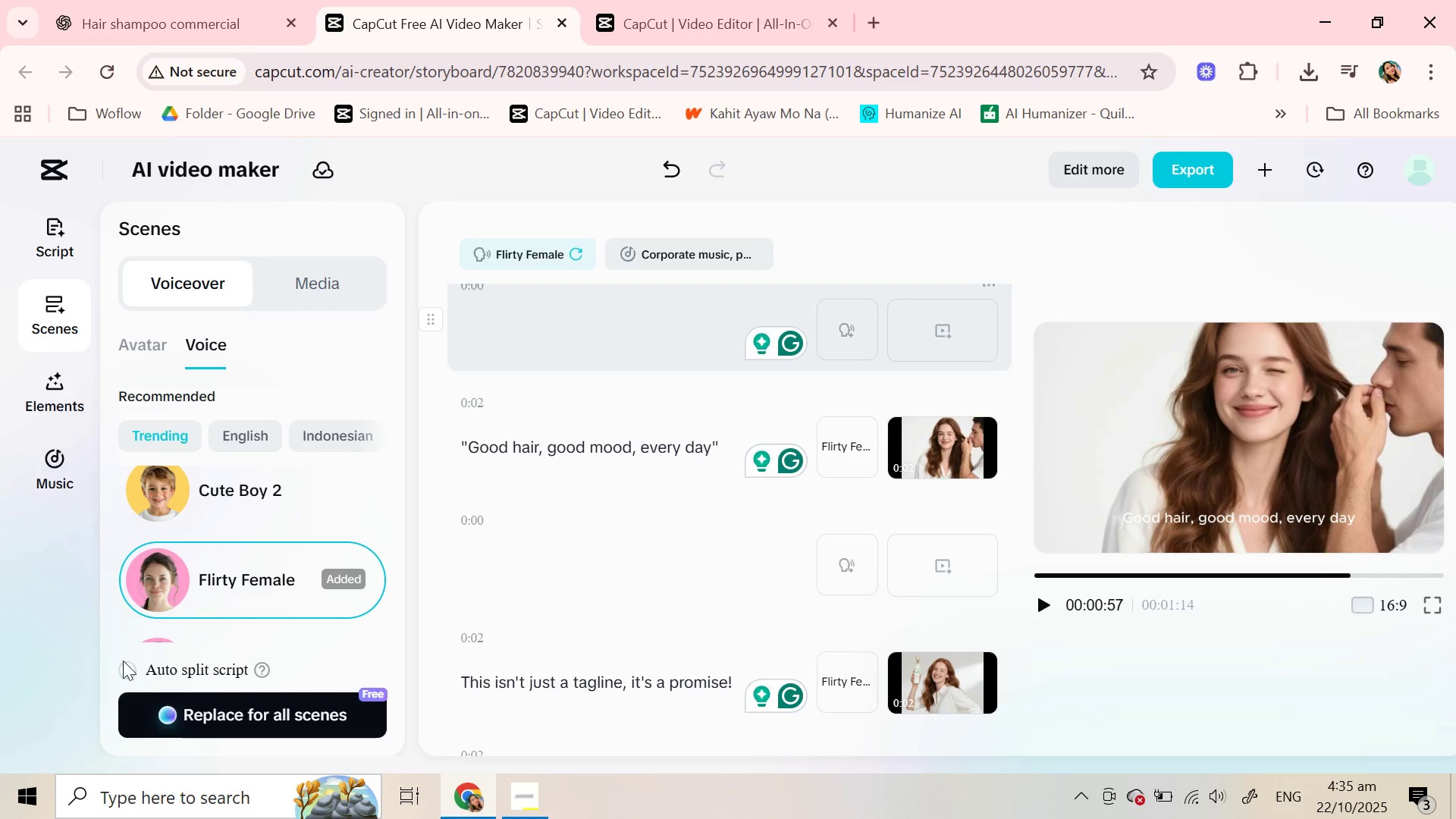 
scroll: coordinate [499, 605], scroll_direction: down, amount: 1.0
 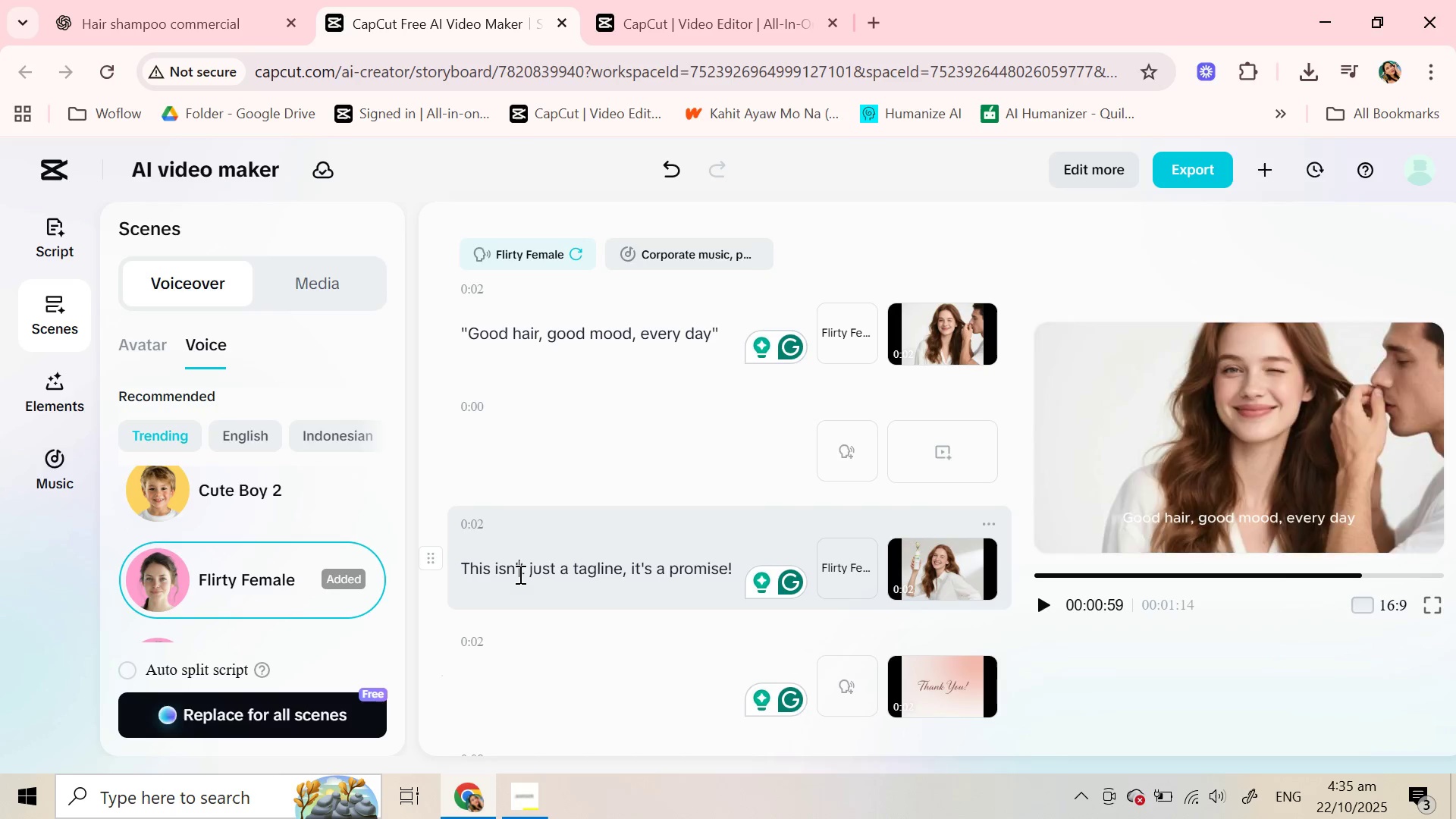 
left_click([519, 574])
 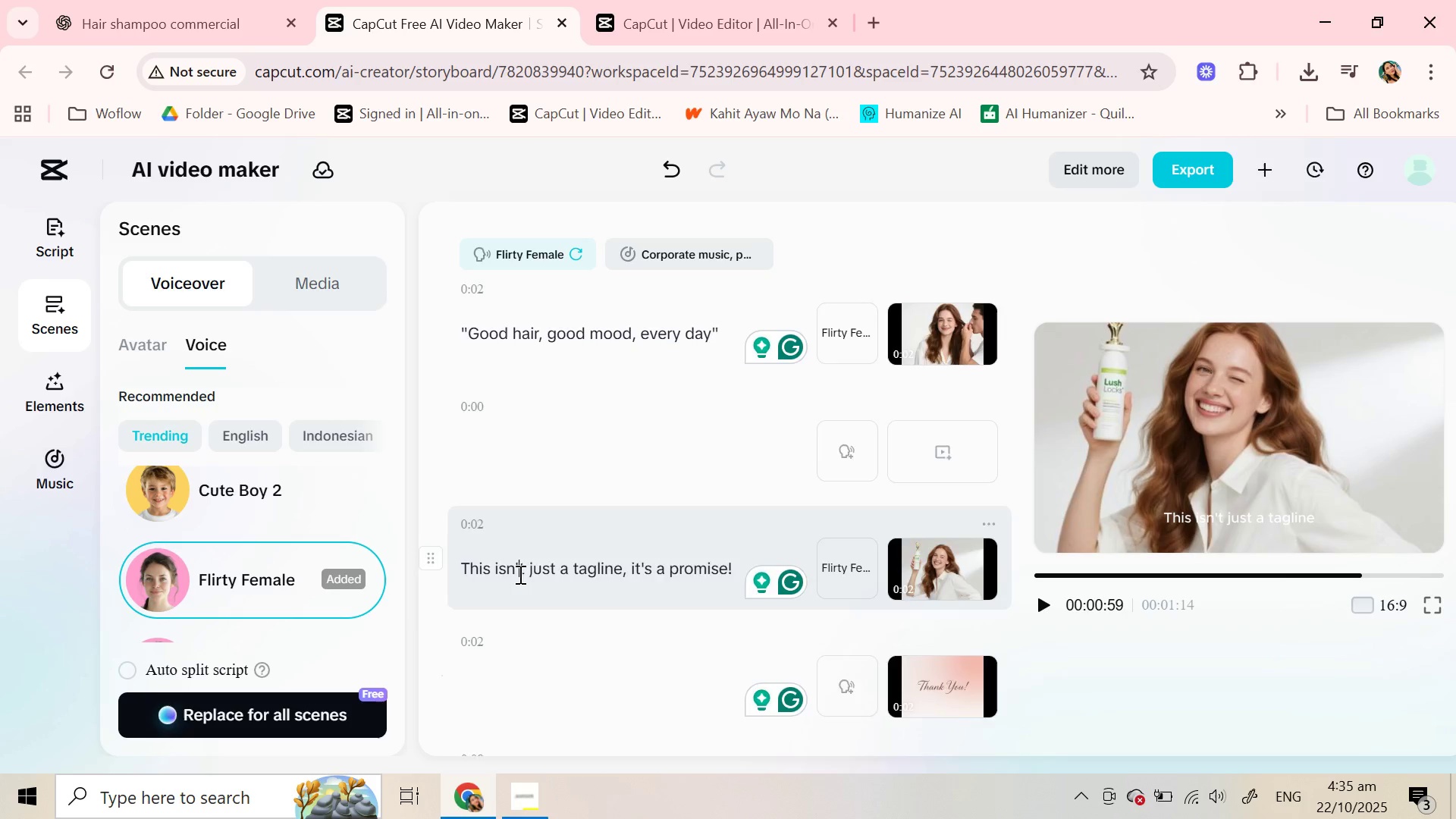 
scroll: coordinate [519, 574], scroll_direction: up, amount: 8.0
 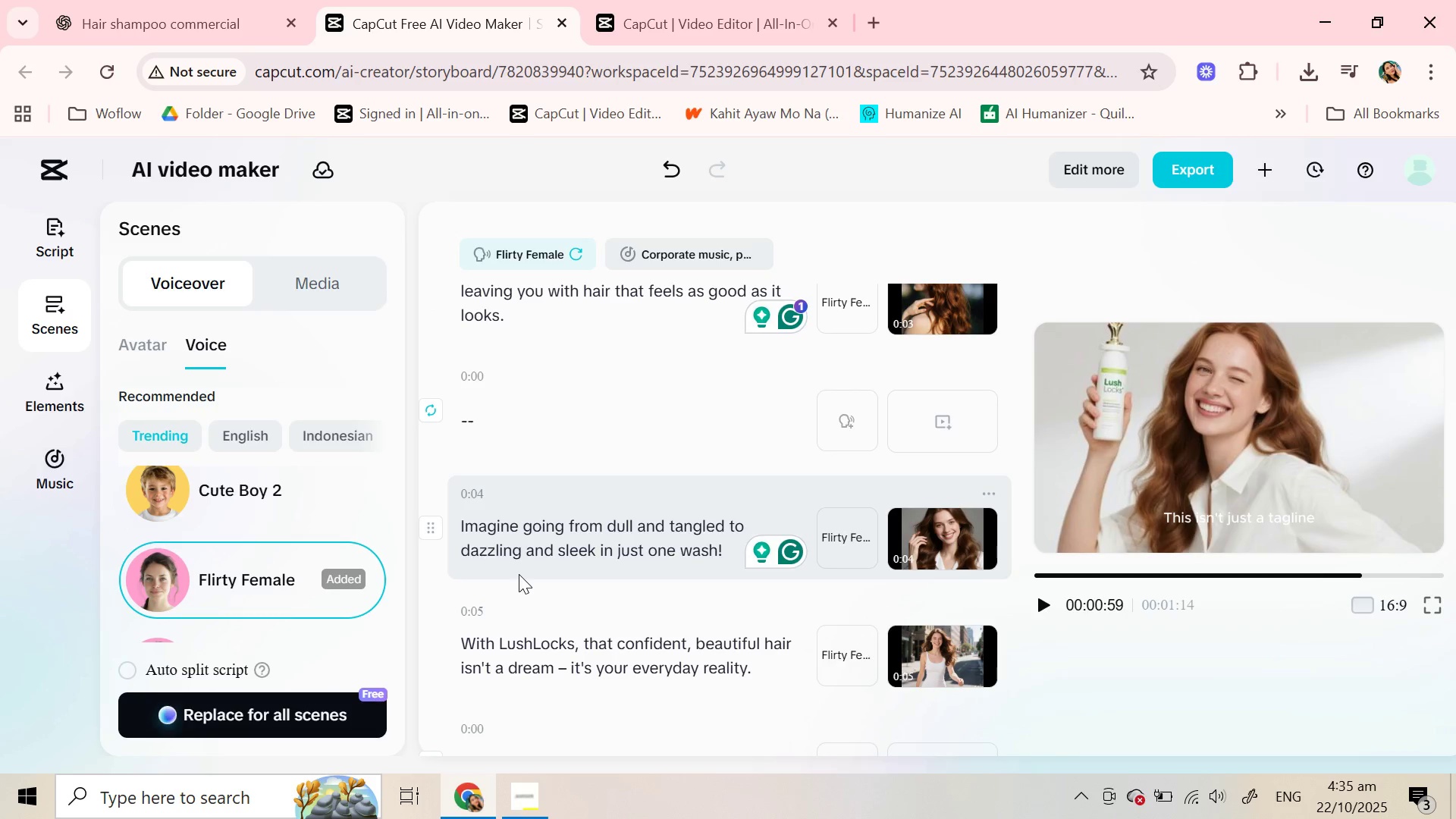 
left_click([519, 574])
 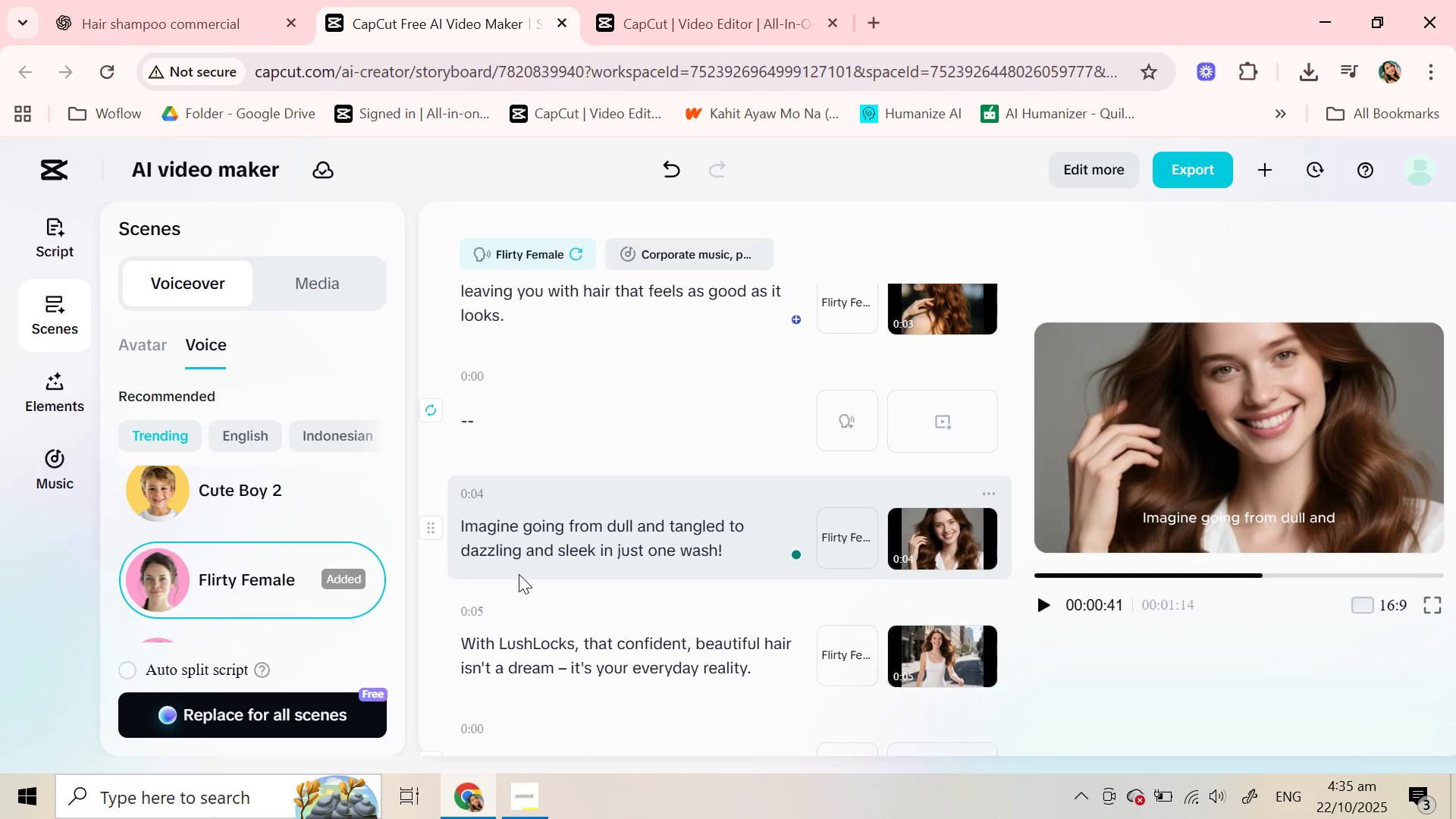 
scroll: coordinate [519, 574], scroll_direction: down, amount: 6.0
 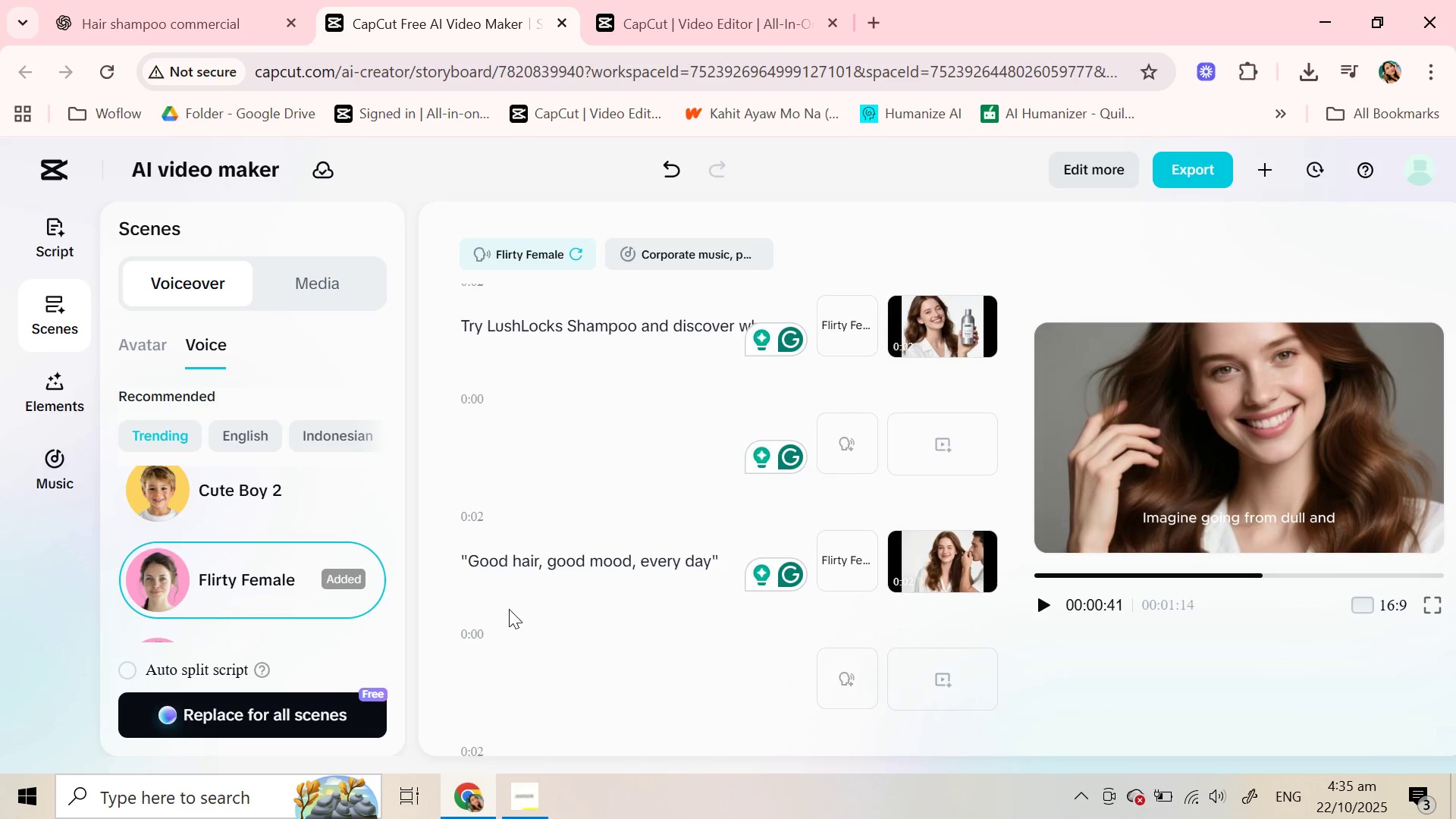 
left_click([509, 609])
 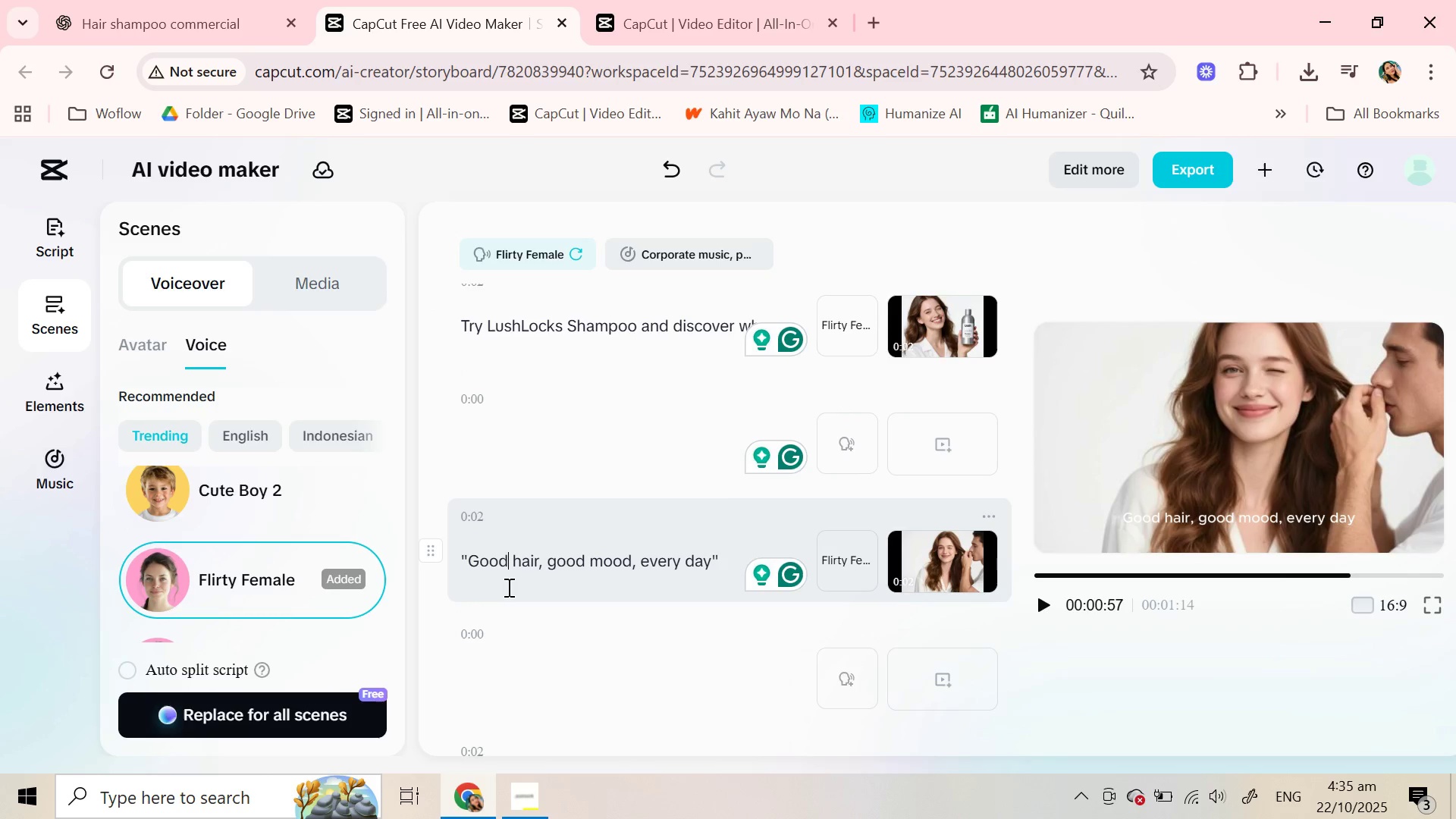 
double_click([507, 587])
 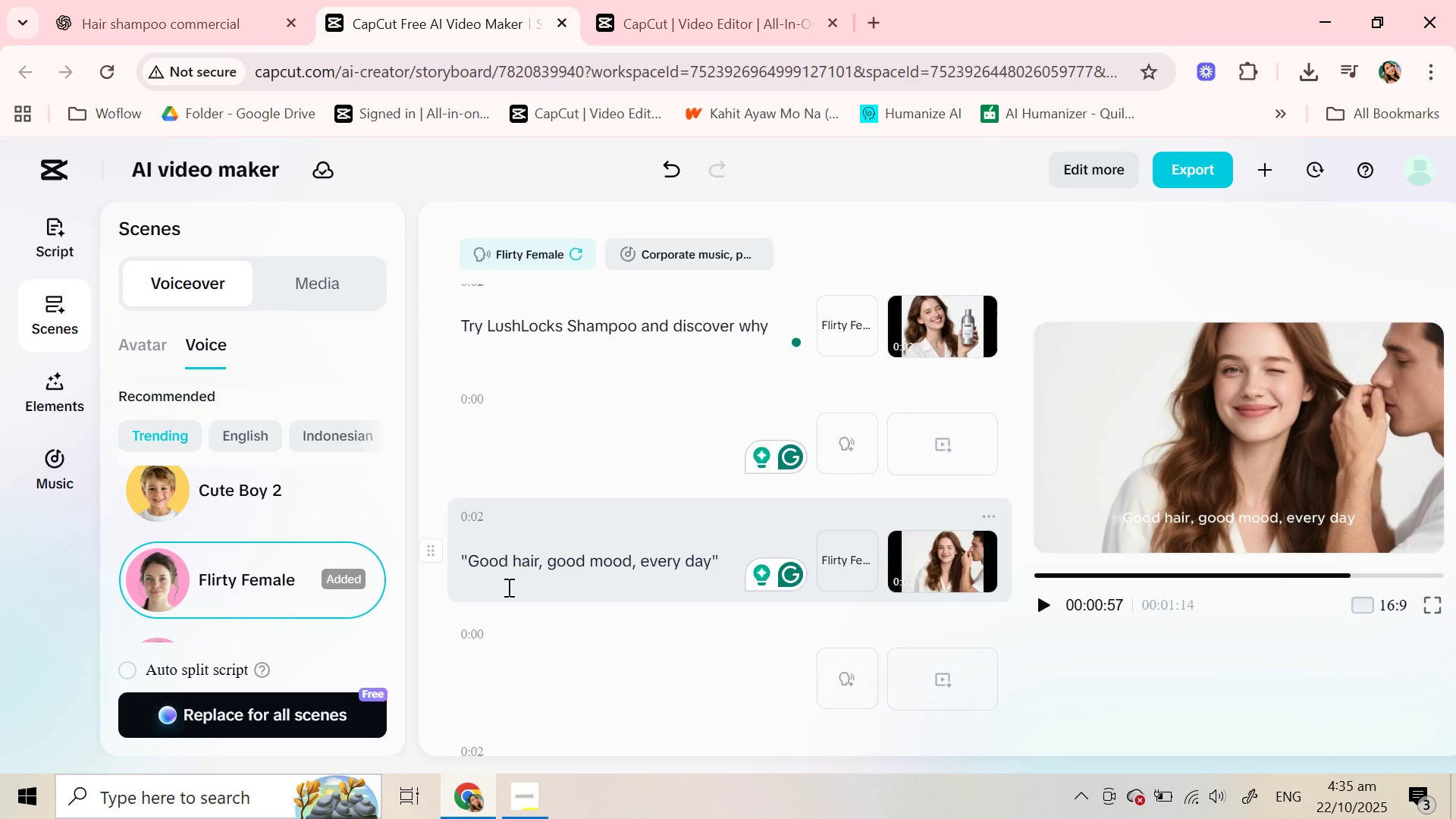 
scroll: coordinate [507, 587], scroll_direction: up, amount: 8.0
 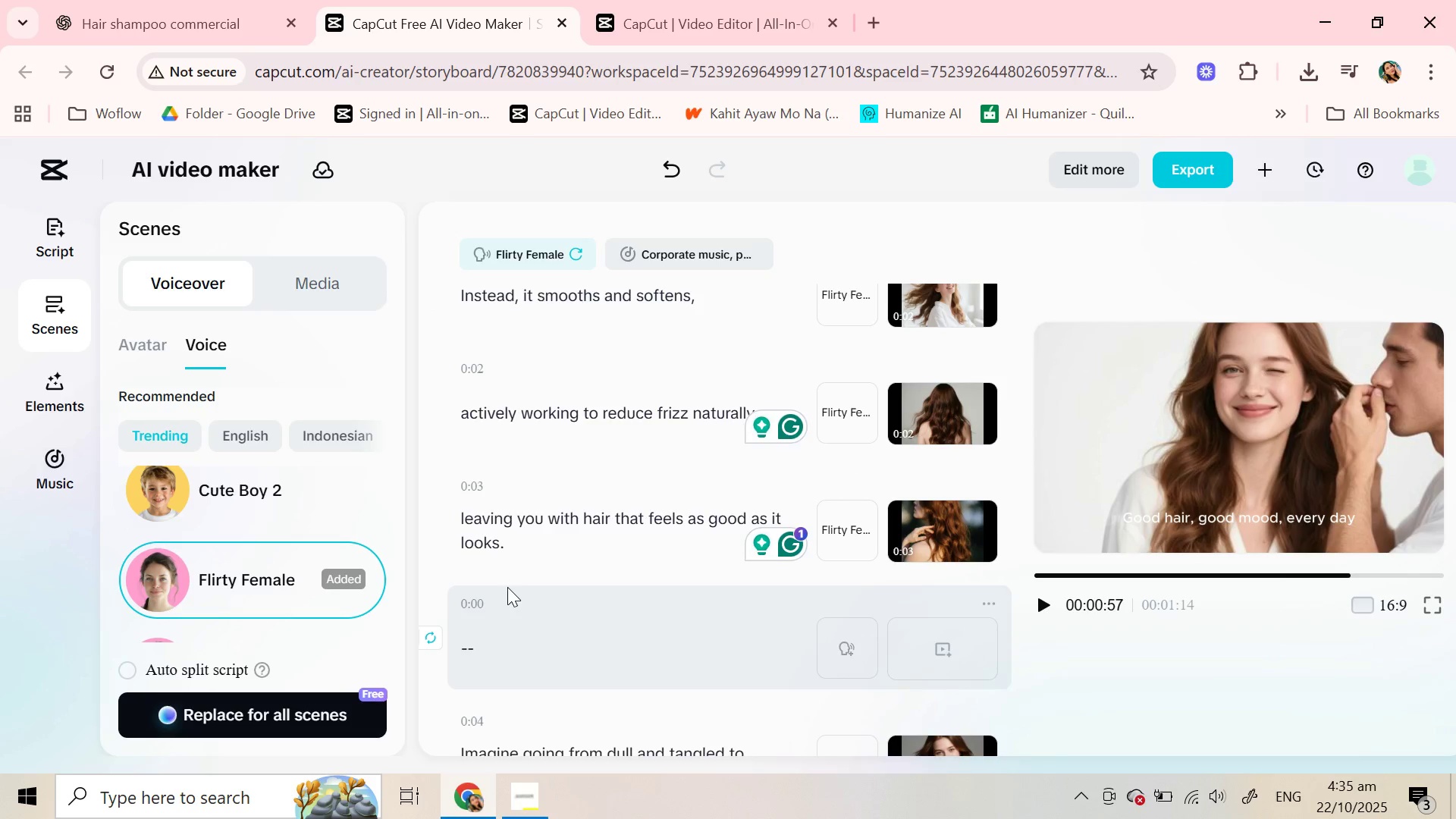 
scroll: coordinate [507, 587], scroll_direction: down, amount: 7.0
 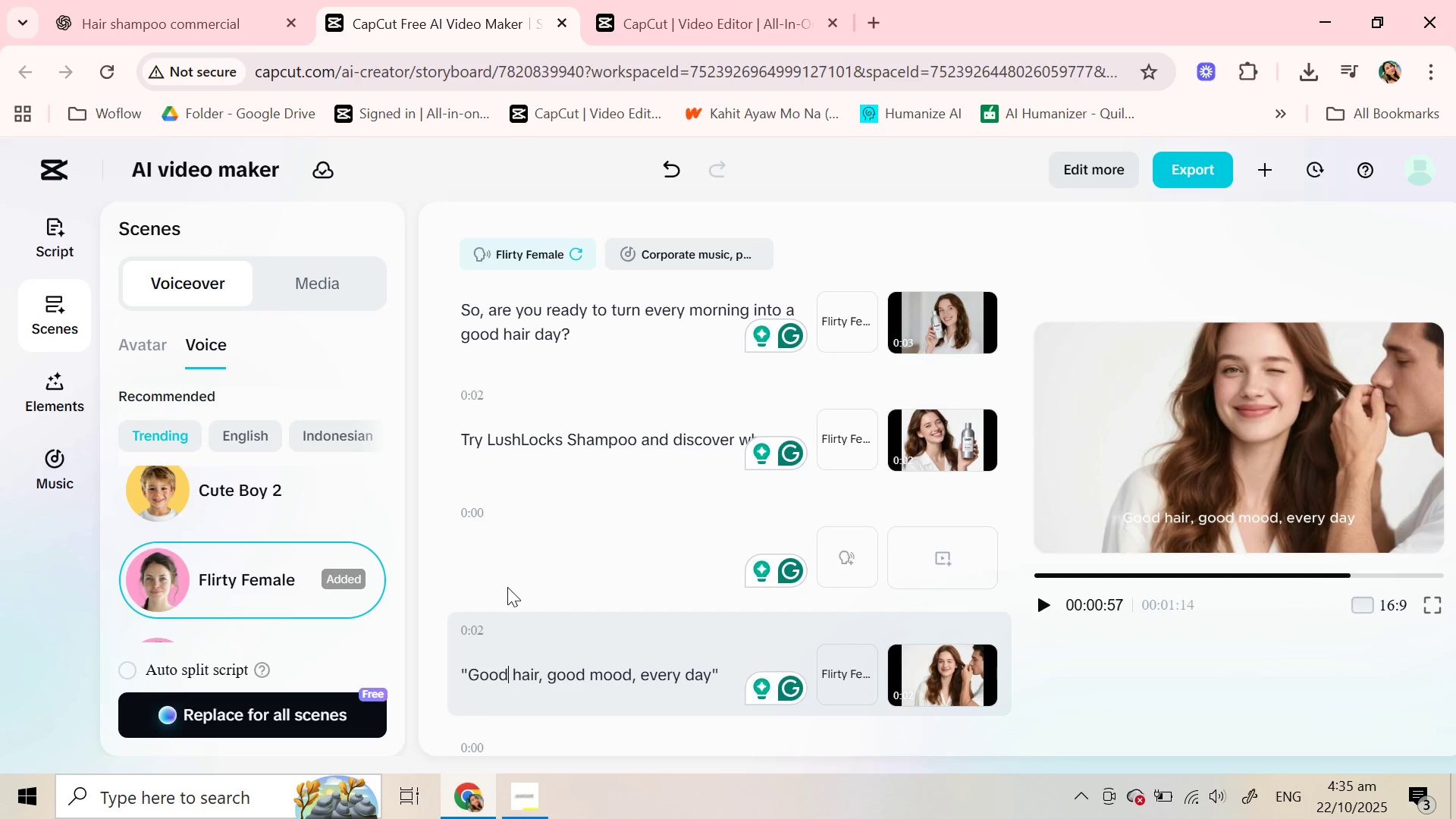 
scroll: coordinate [507, 587], scroll_direction: up, amount: 7.0
 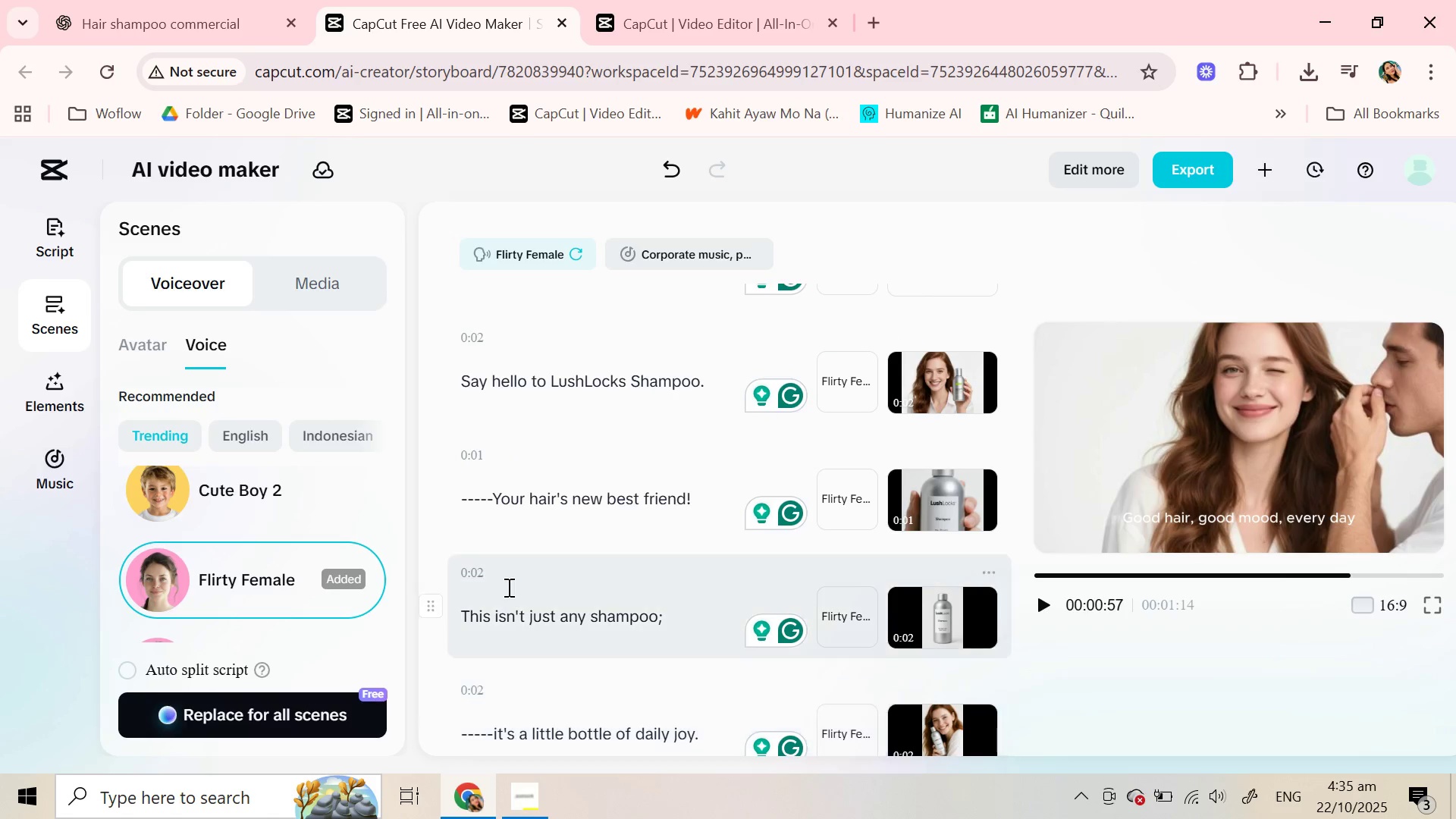 
left_click([510, 388])
 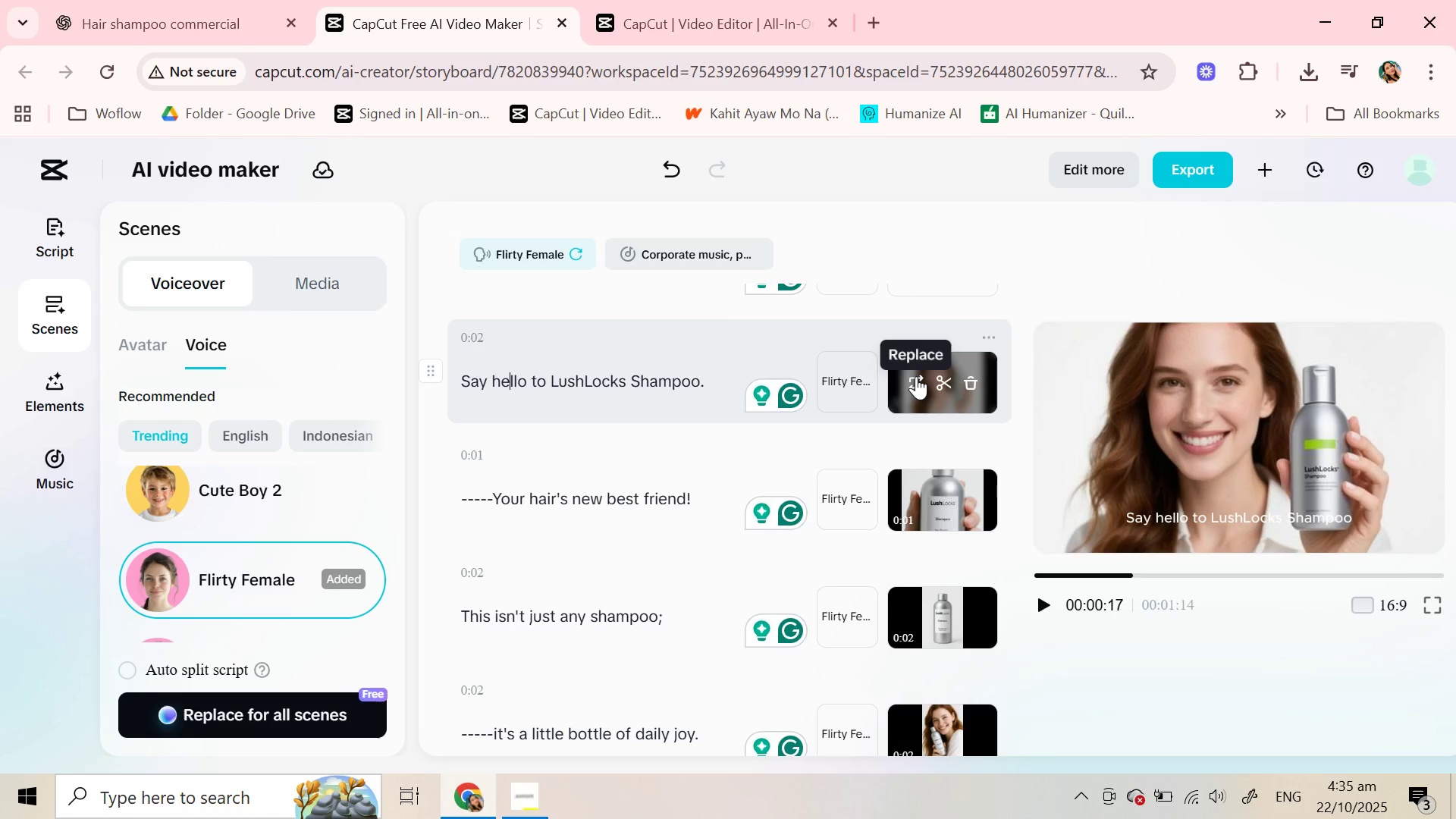 
left_click([916, 376])
 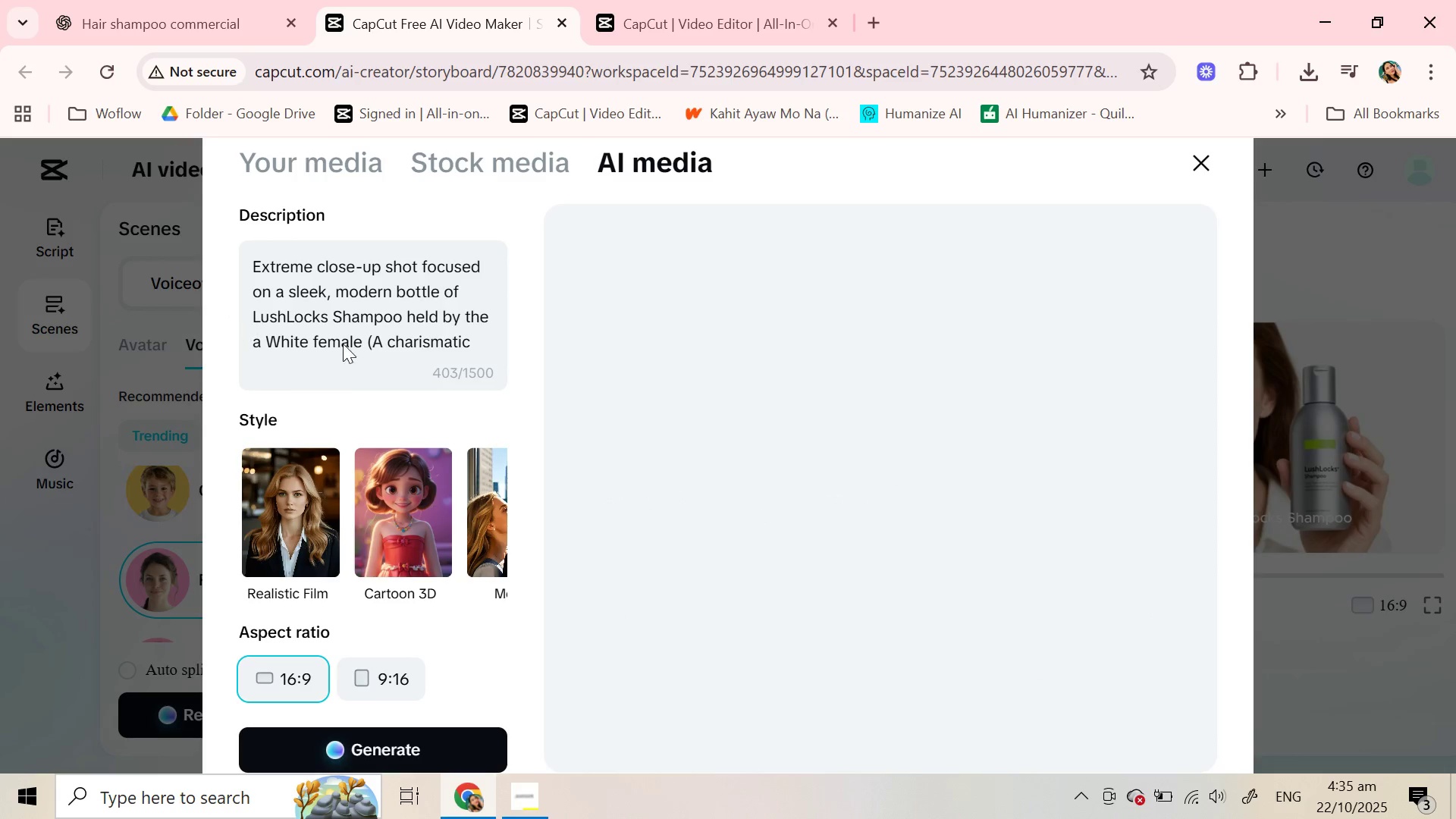 
scroll: coordinate [397, 334], scroll_direction: down, amount: 5.0
 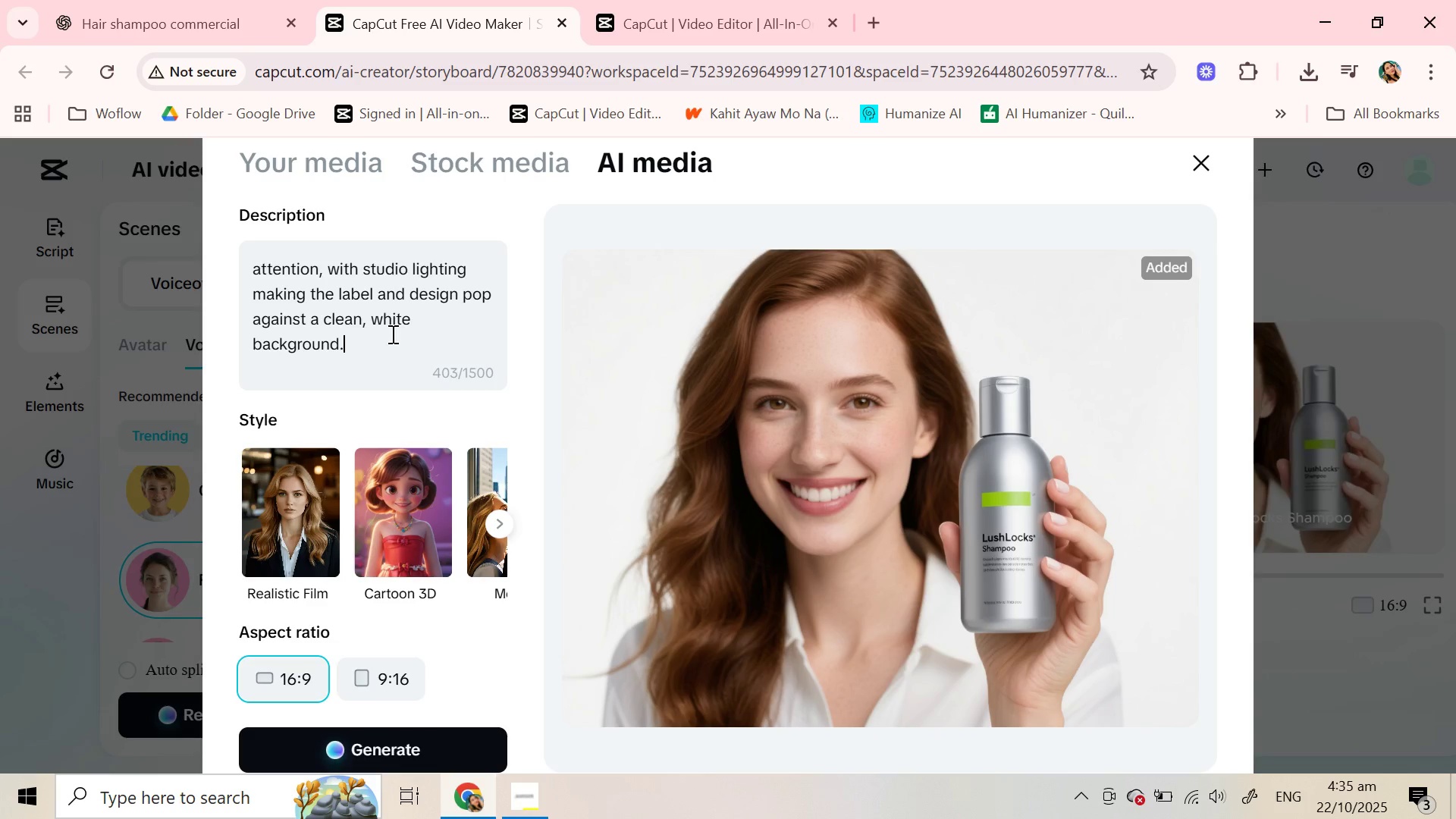 
left_click([391, 334])
 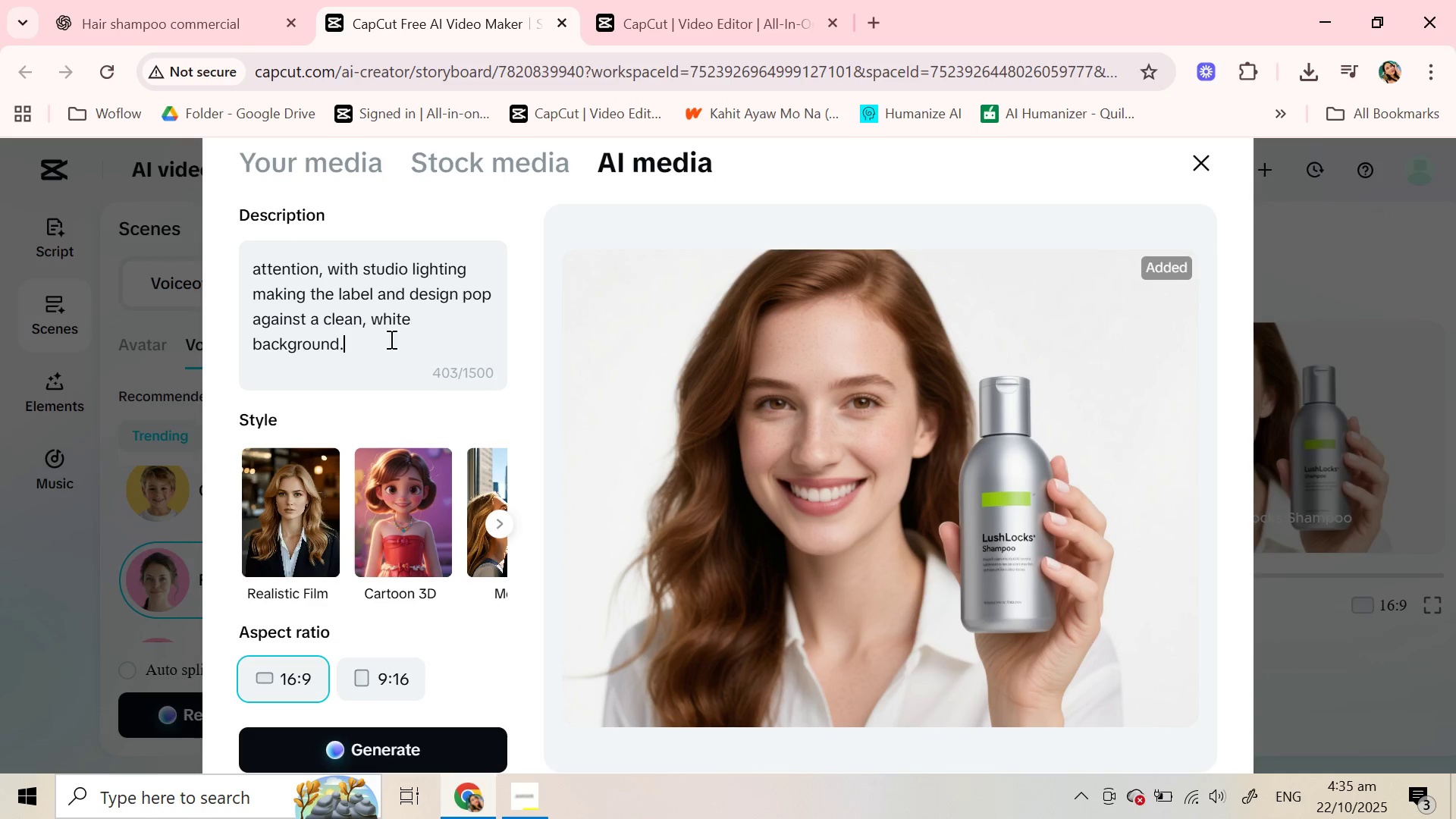 
key(Space)
 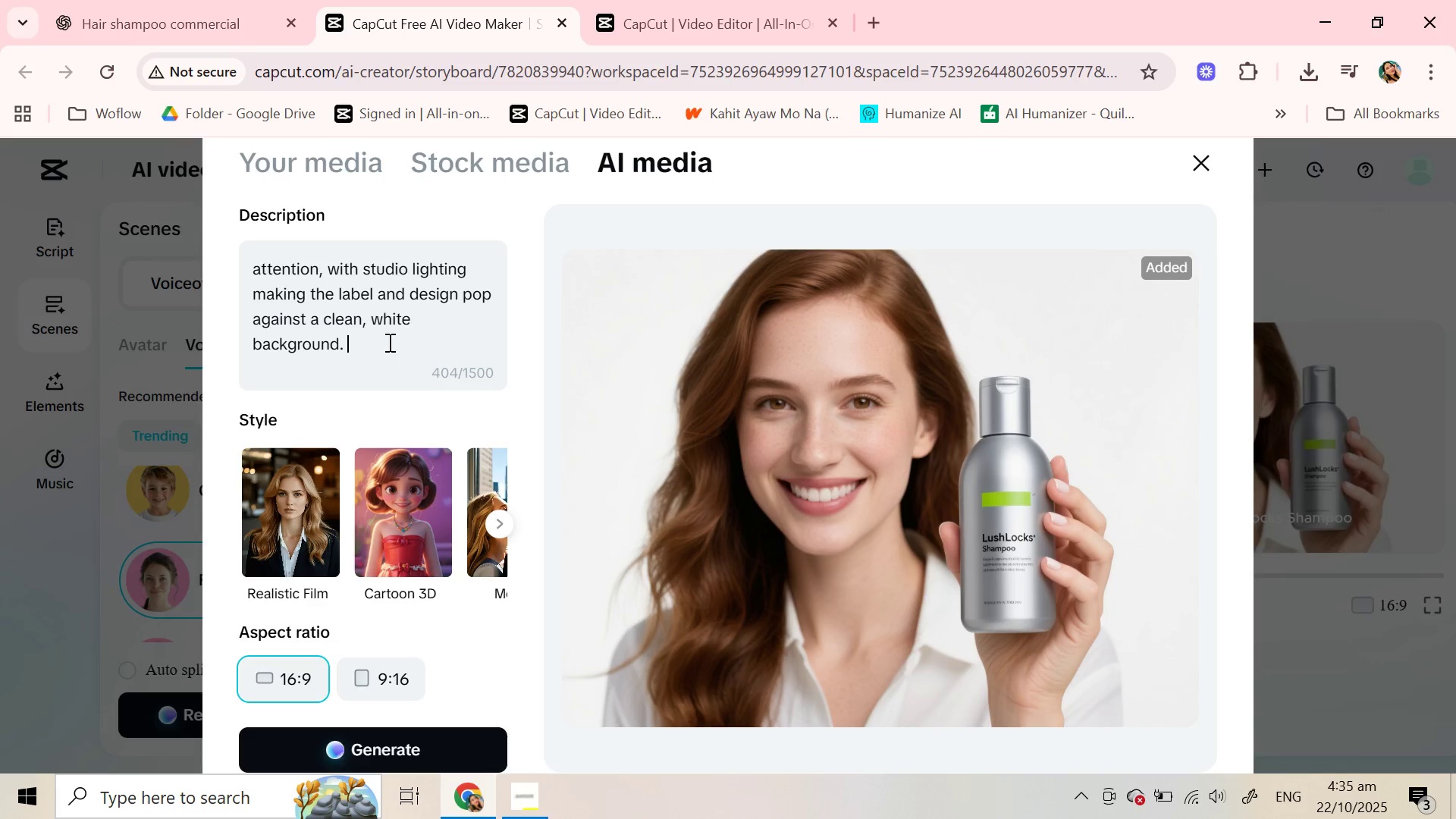 
key(Meta+V)
 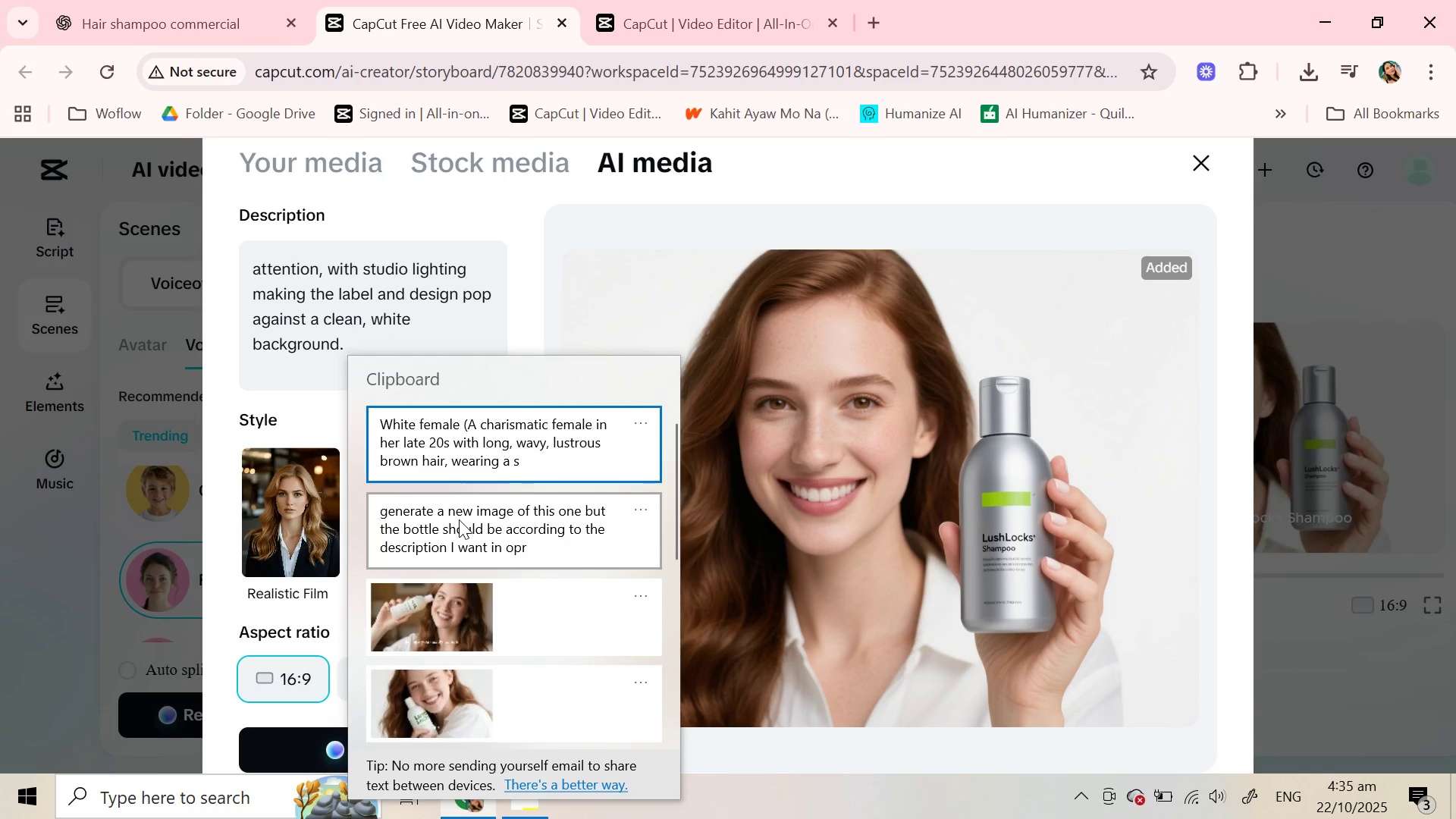 
scroll: coordinate [459, 519], scroll_direction: down, amount: 2.0
 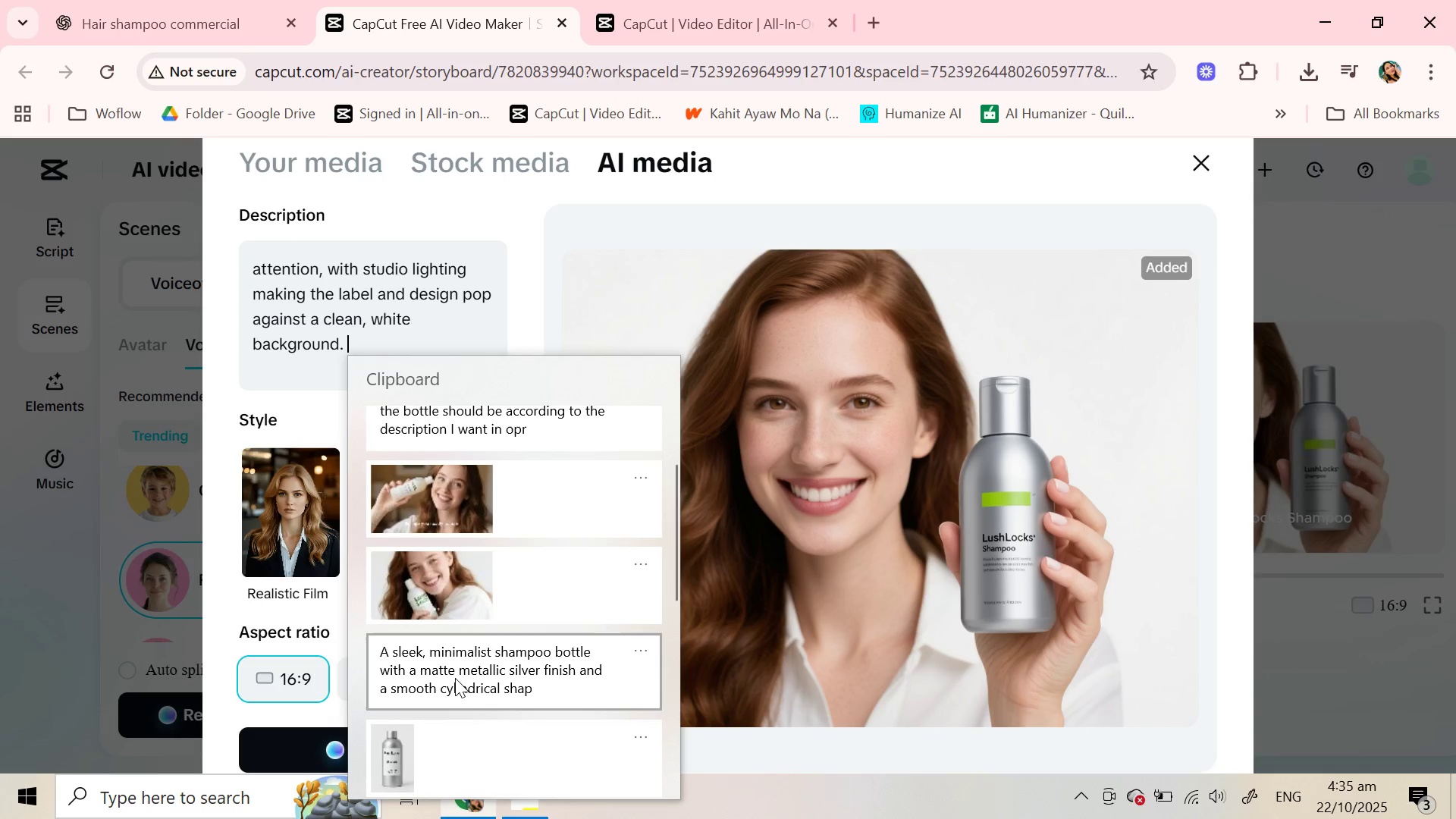 
left_click([455, 678])
 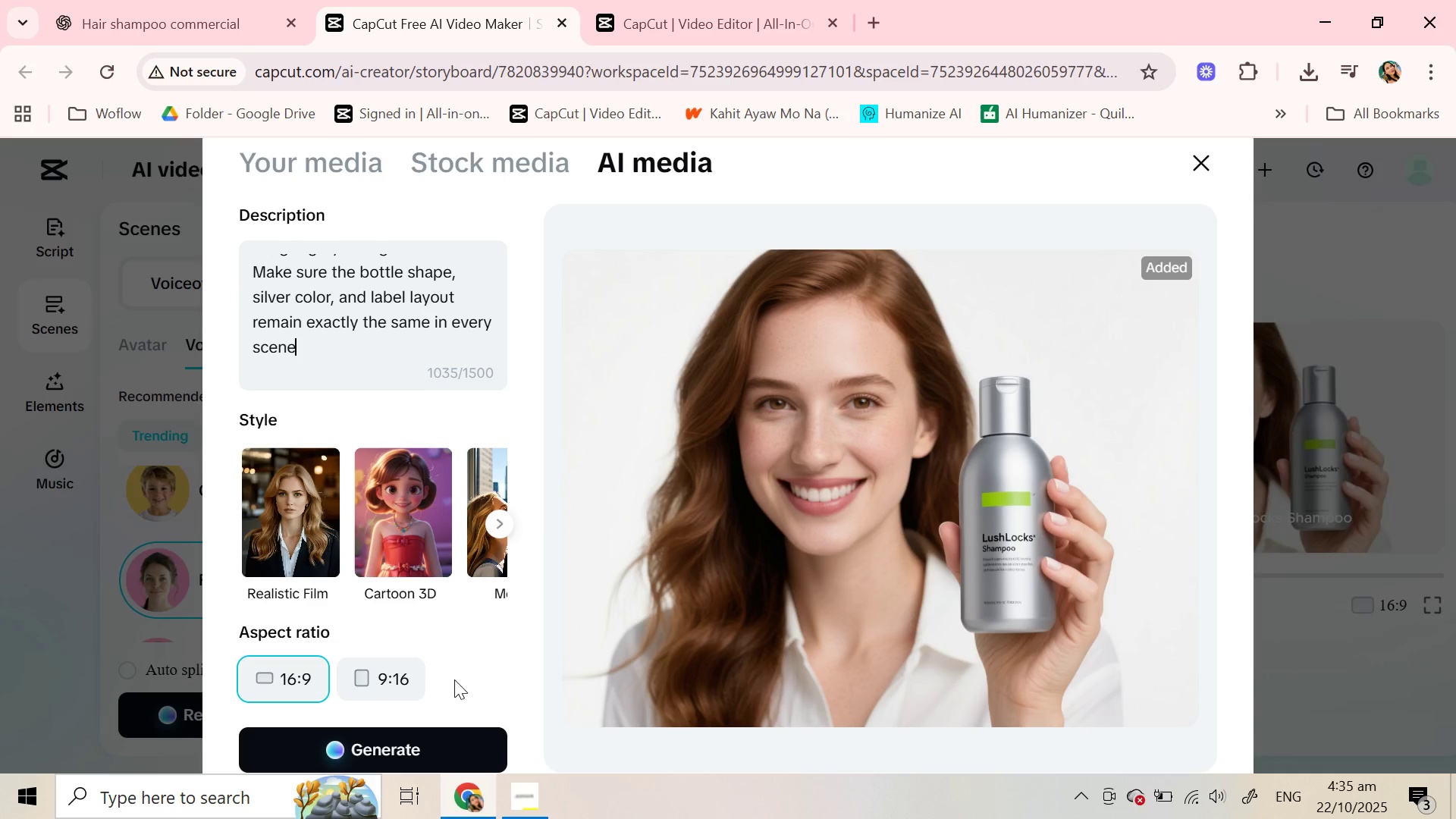 
key(Control+ControlLeft)
 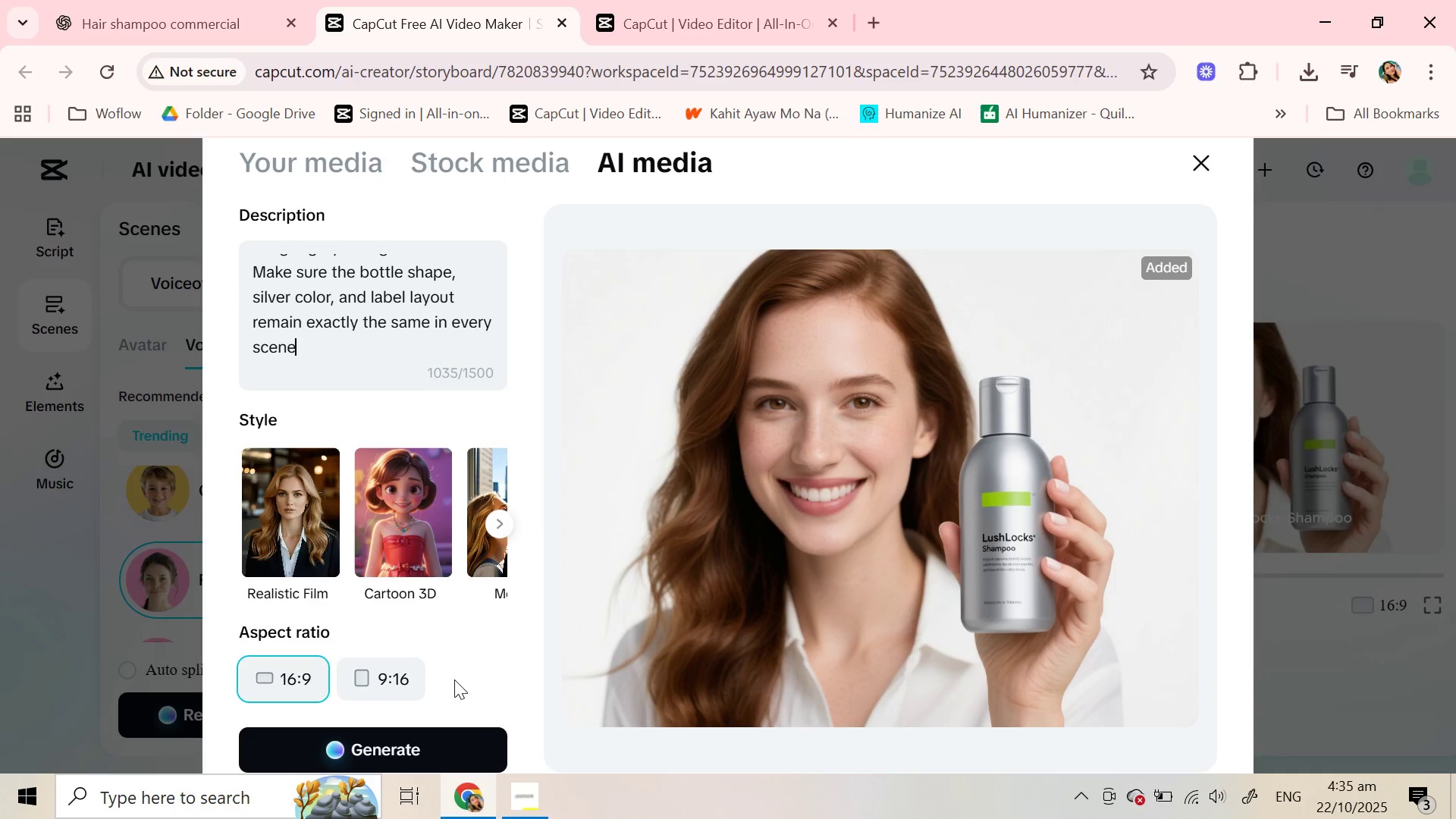 
key(Control+V)
 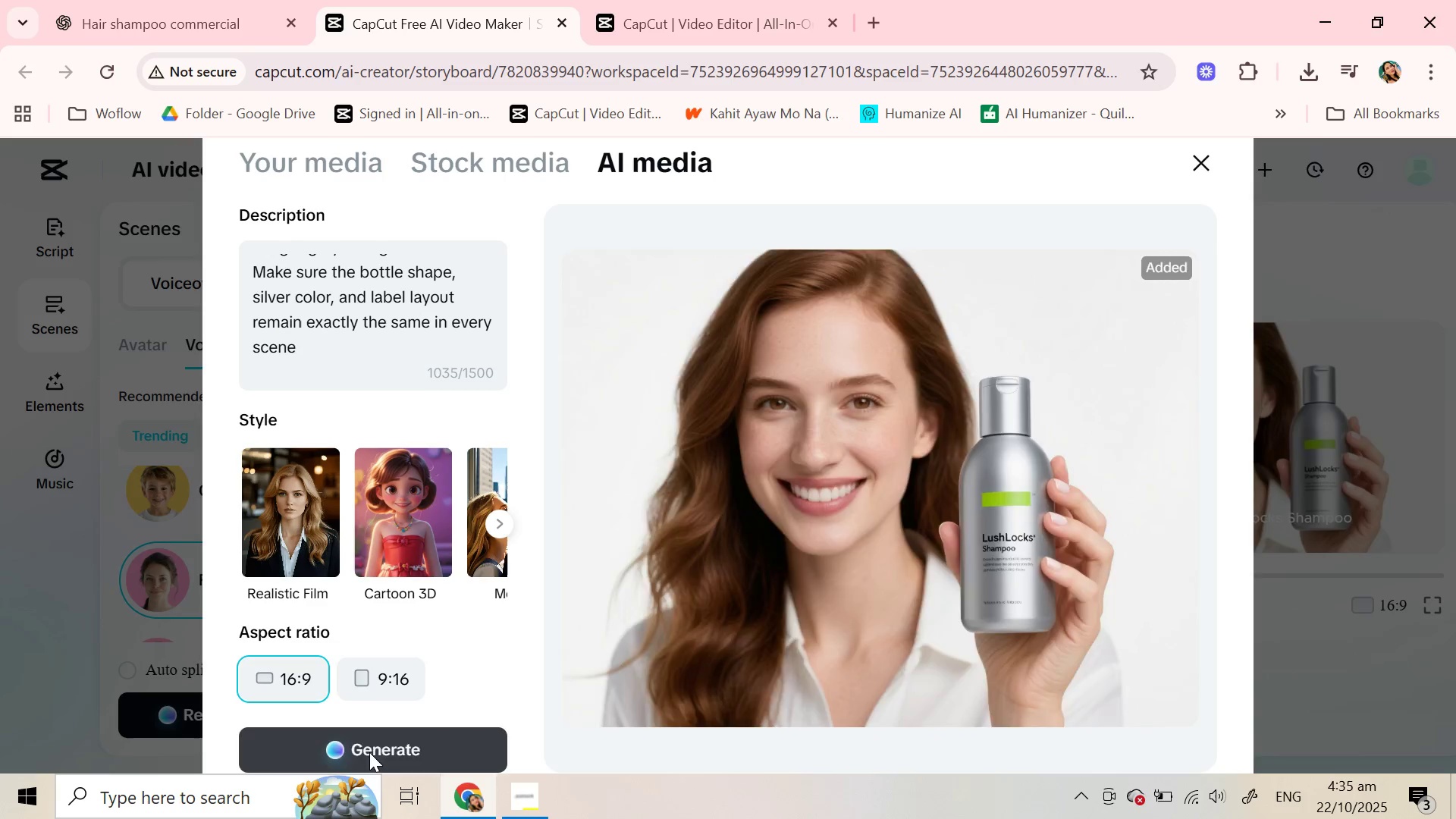 
left_click([369, 752])
 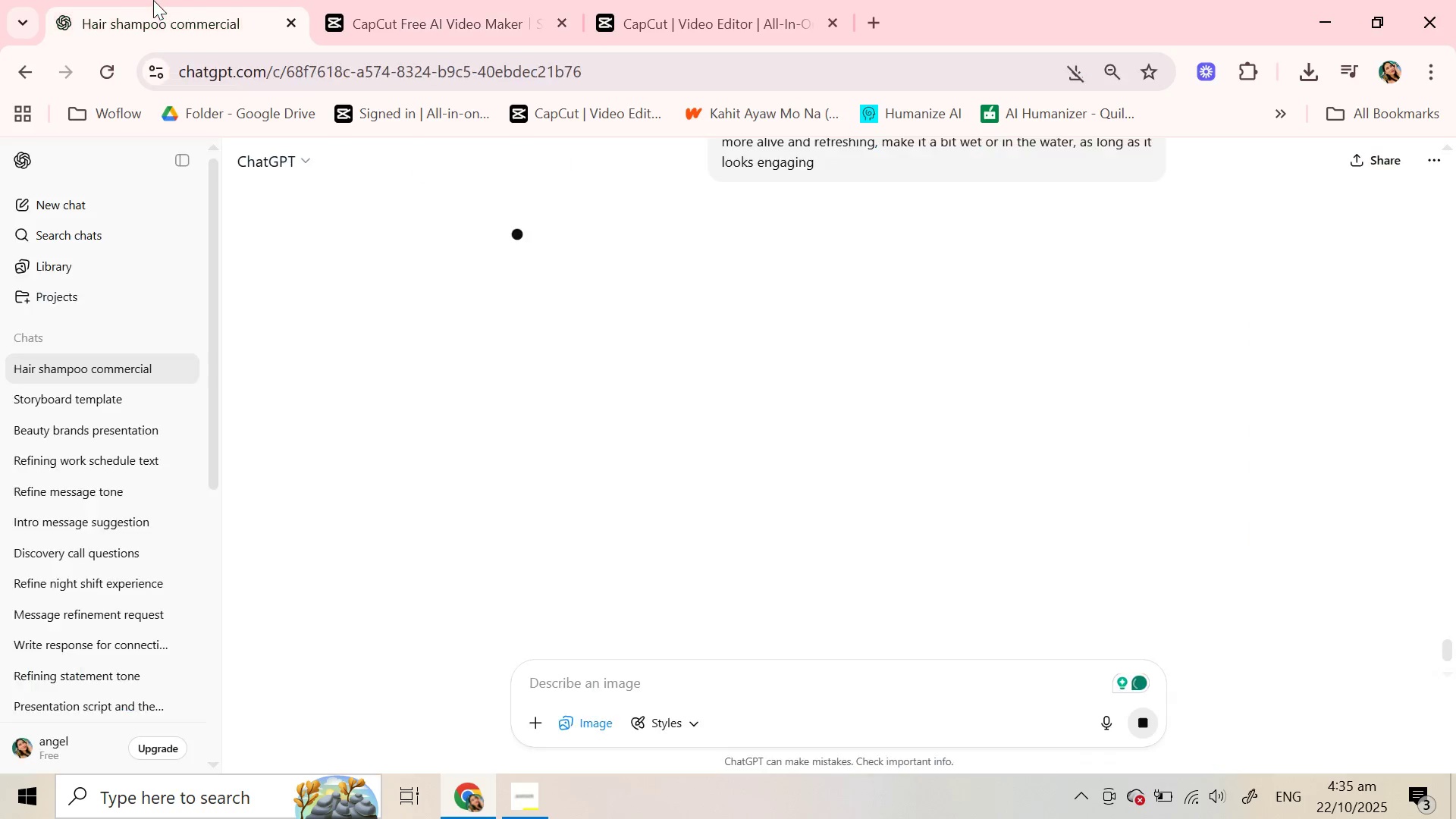 
left_click([153, 0])
 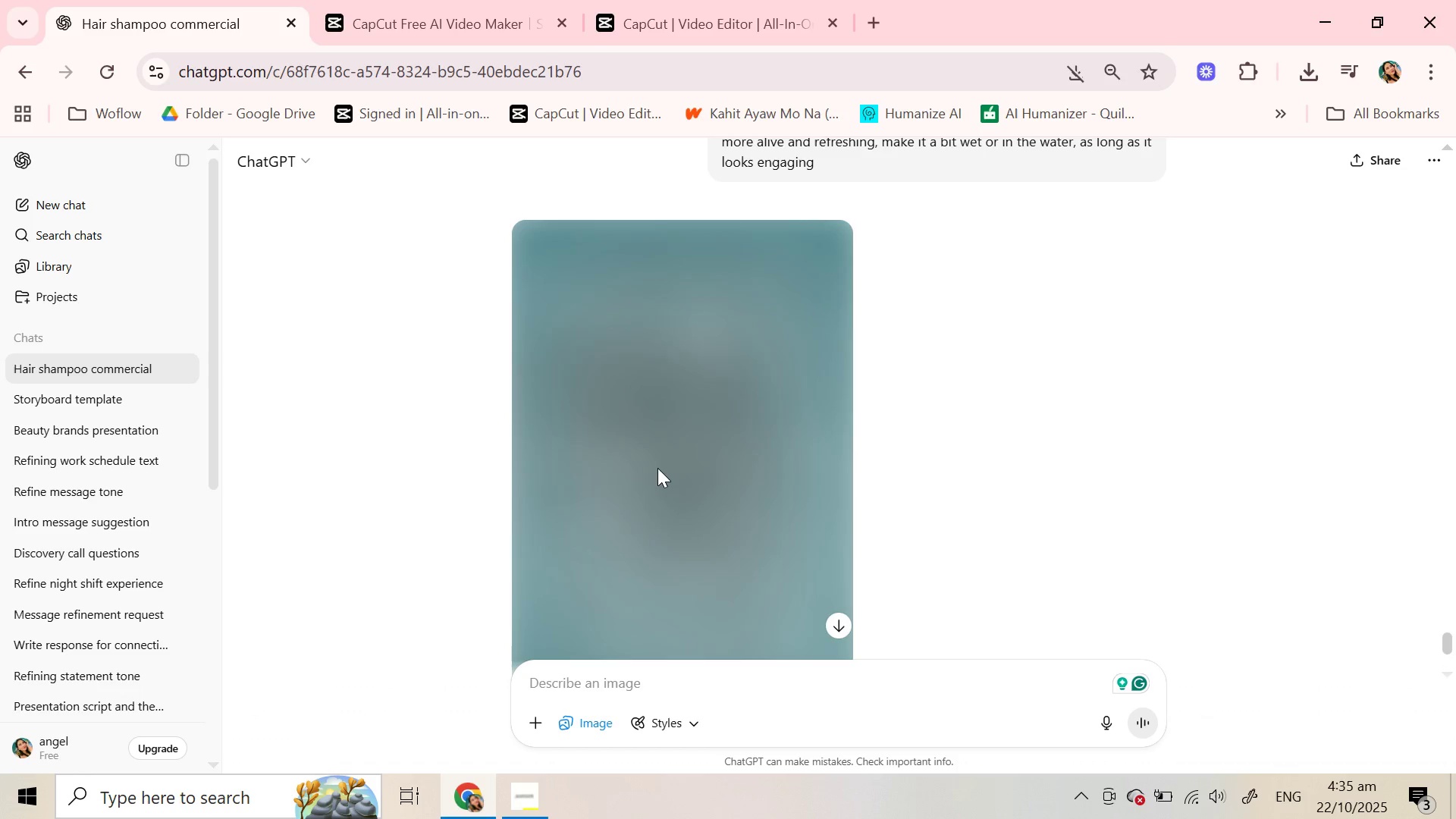 
scroll: coordinate [659, 470], scroll_direction: down, amount: 3.0
 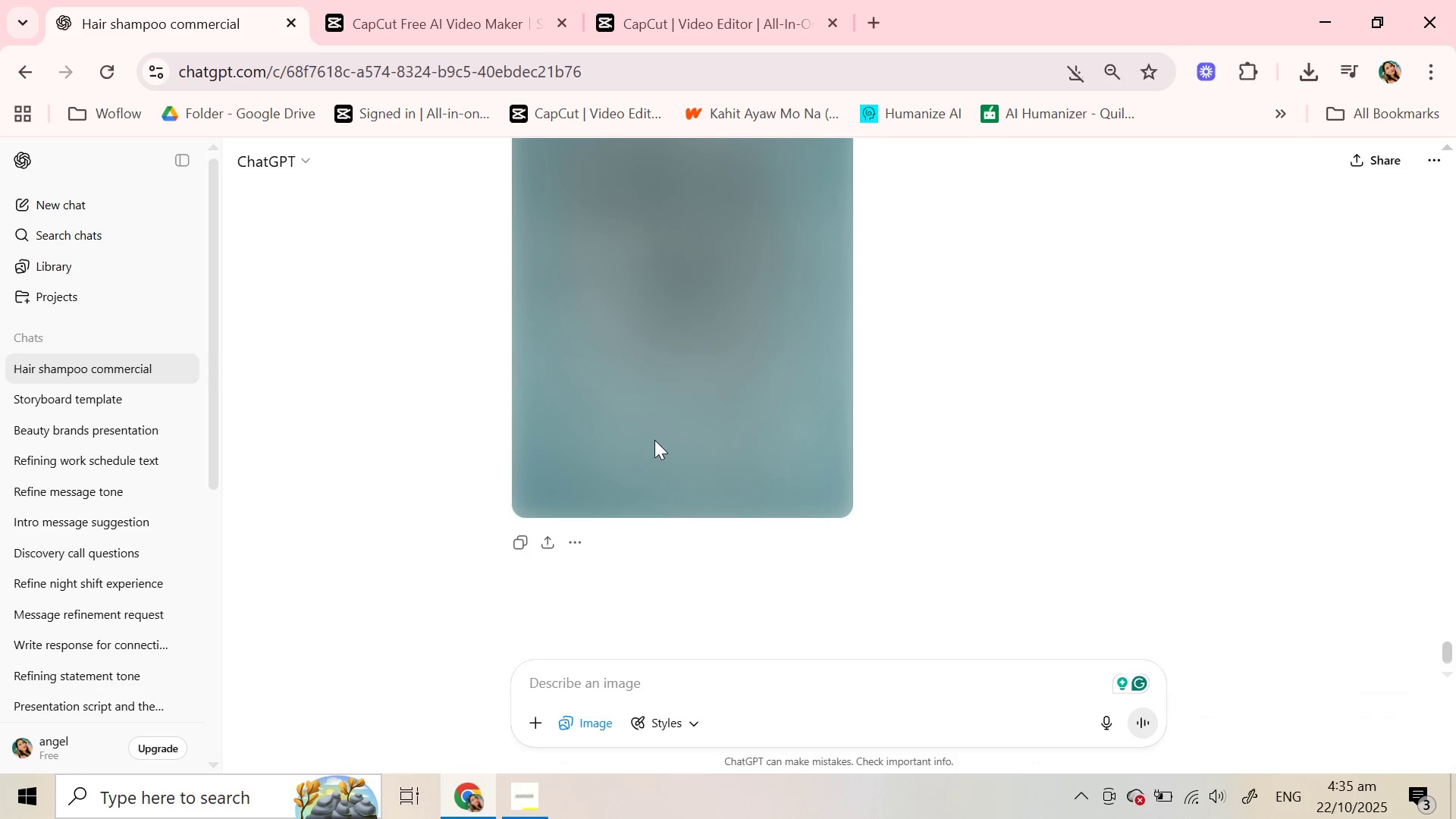 
left_click([654, 440])
 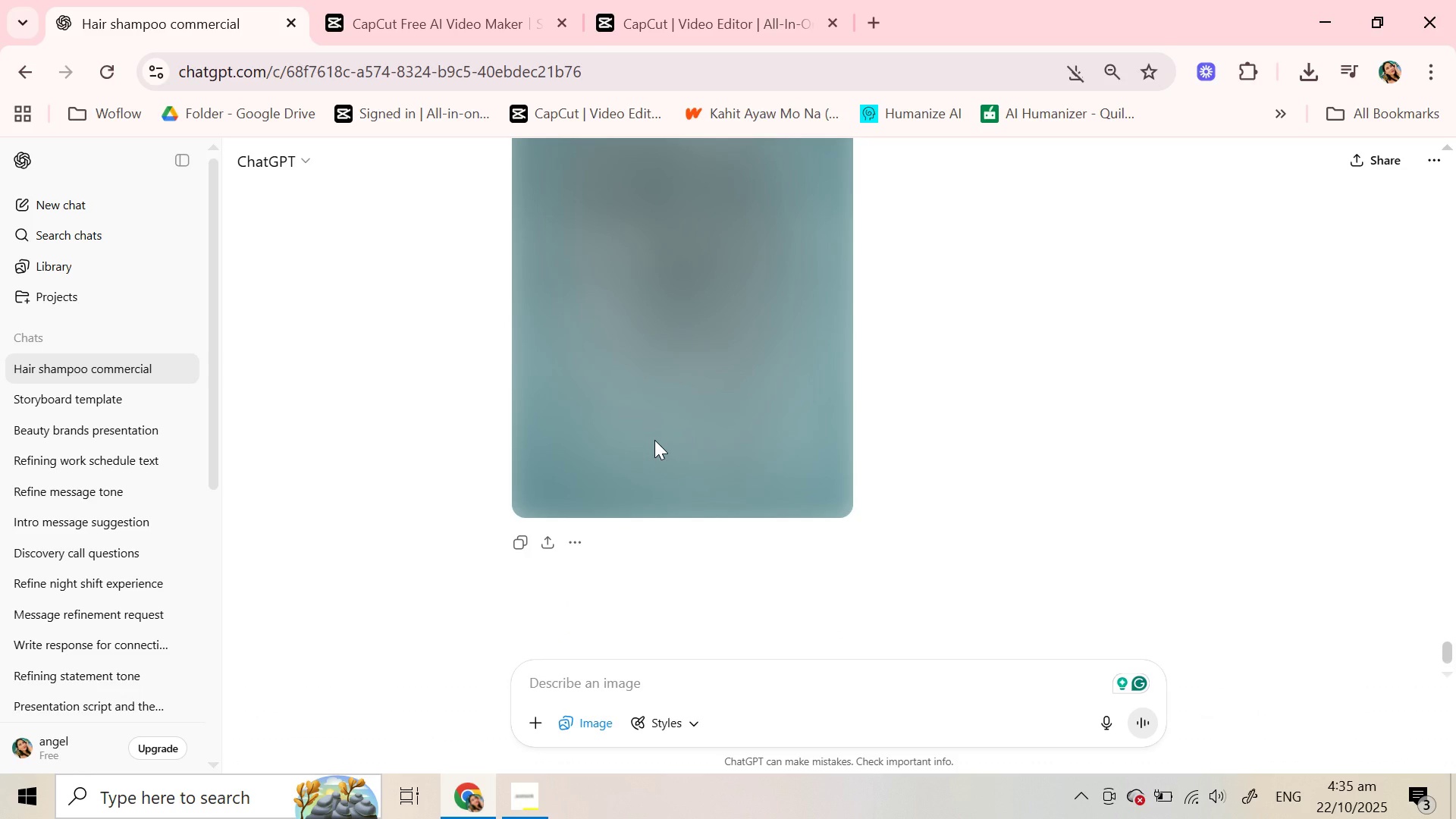 
left_click([654, 440])
 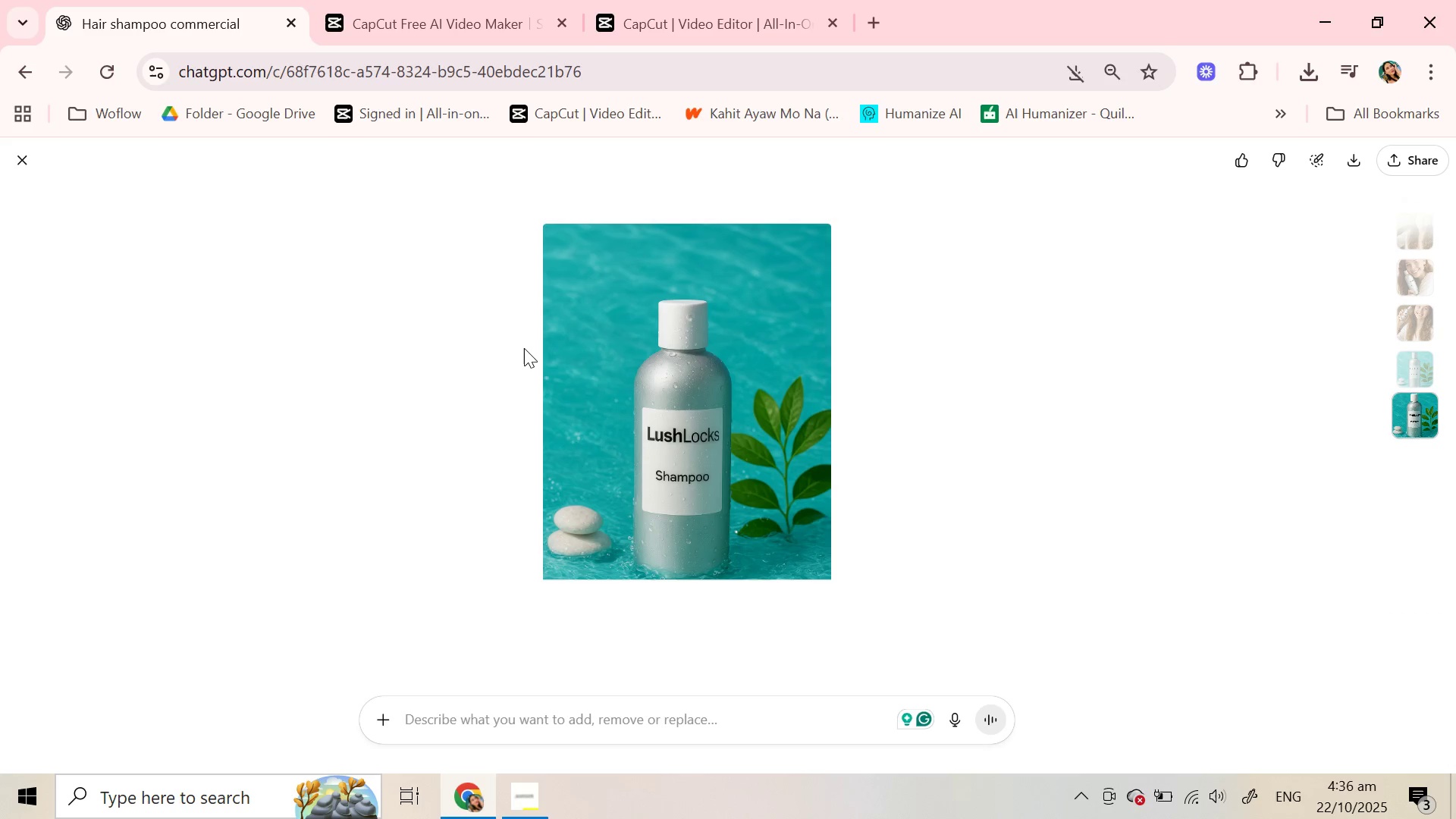 
wait(48.51)
 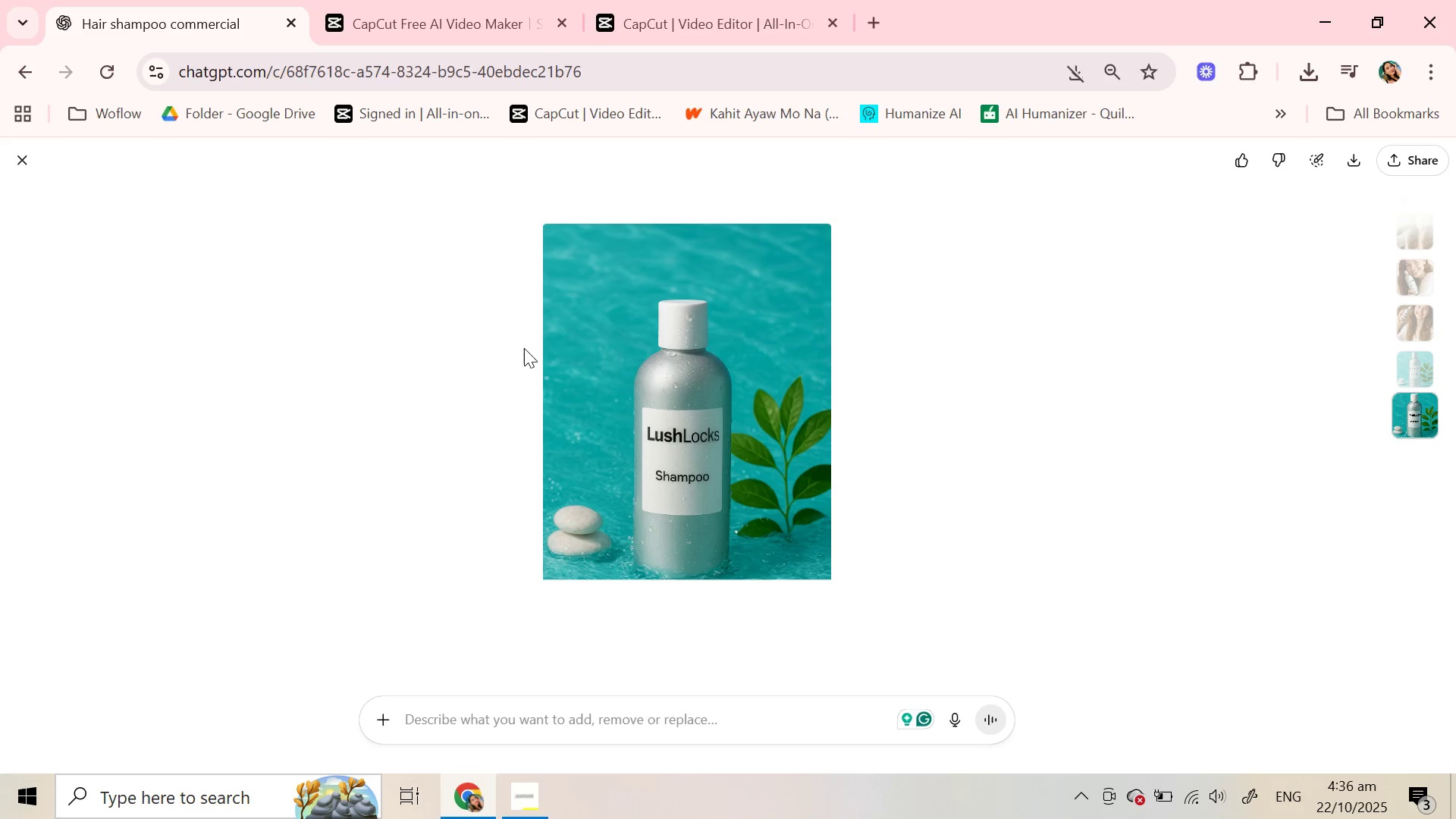 
scroll: coordinate [594, 401], scroll_direction: up, amount: 5.0
 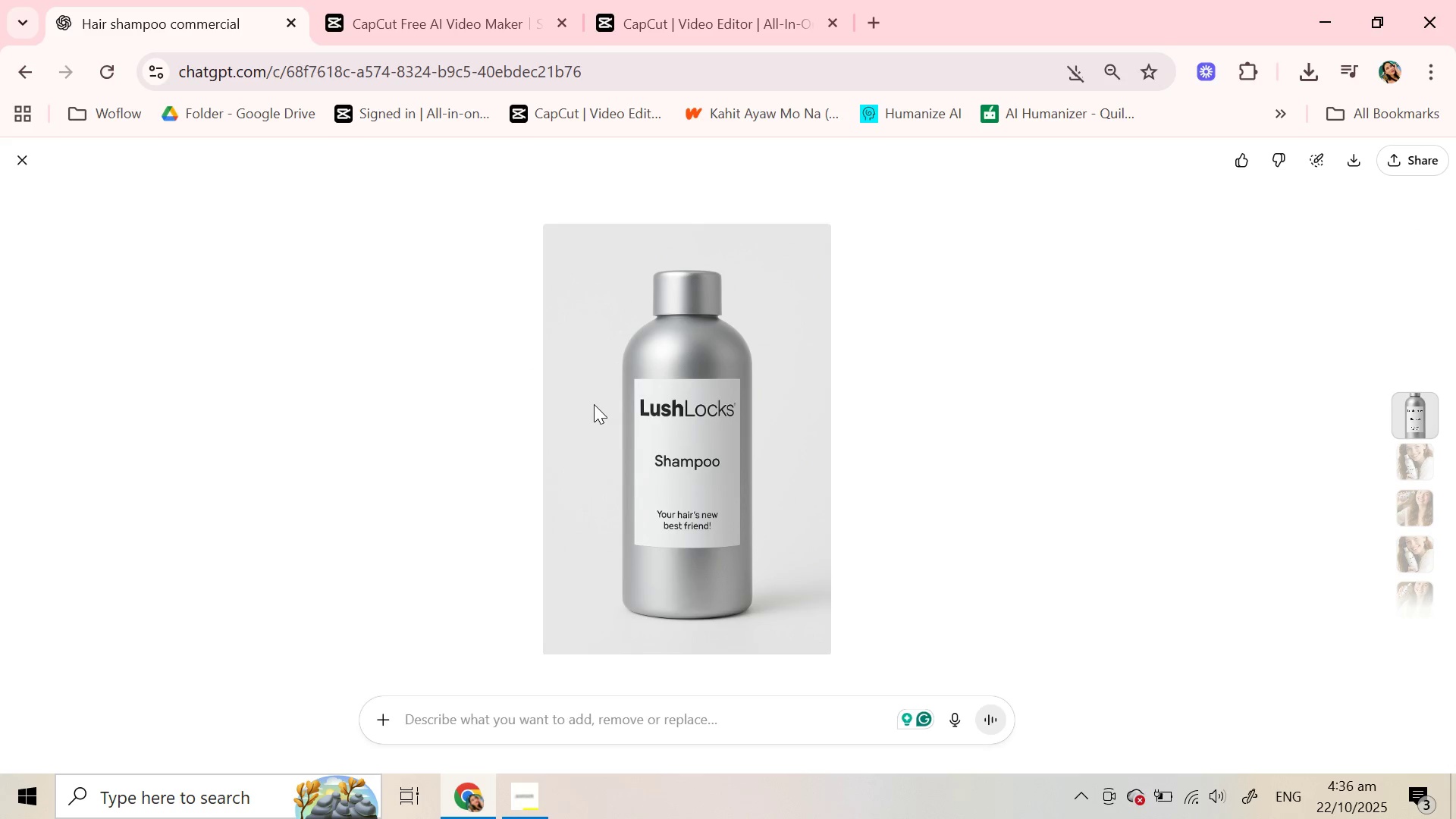 
scroll: coordinate [594, 406], scroll_direction: down, amount: 3.0
 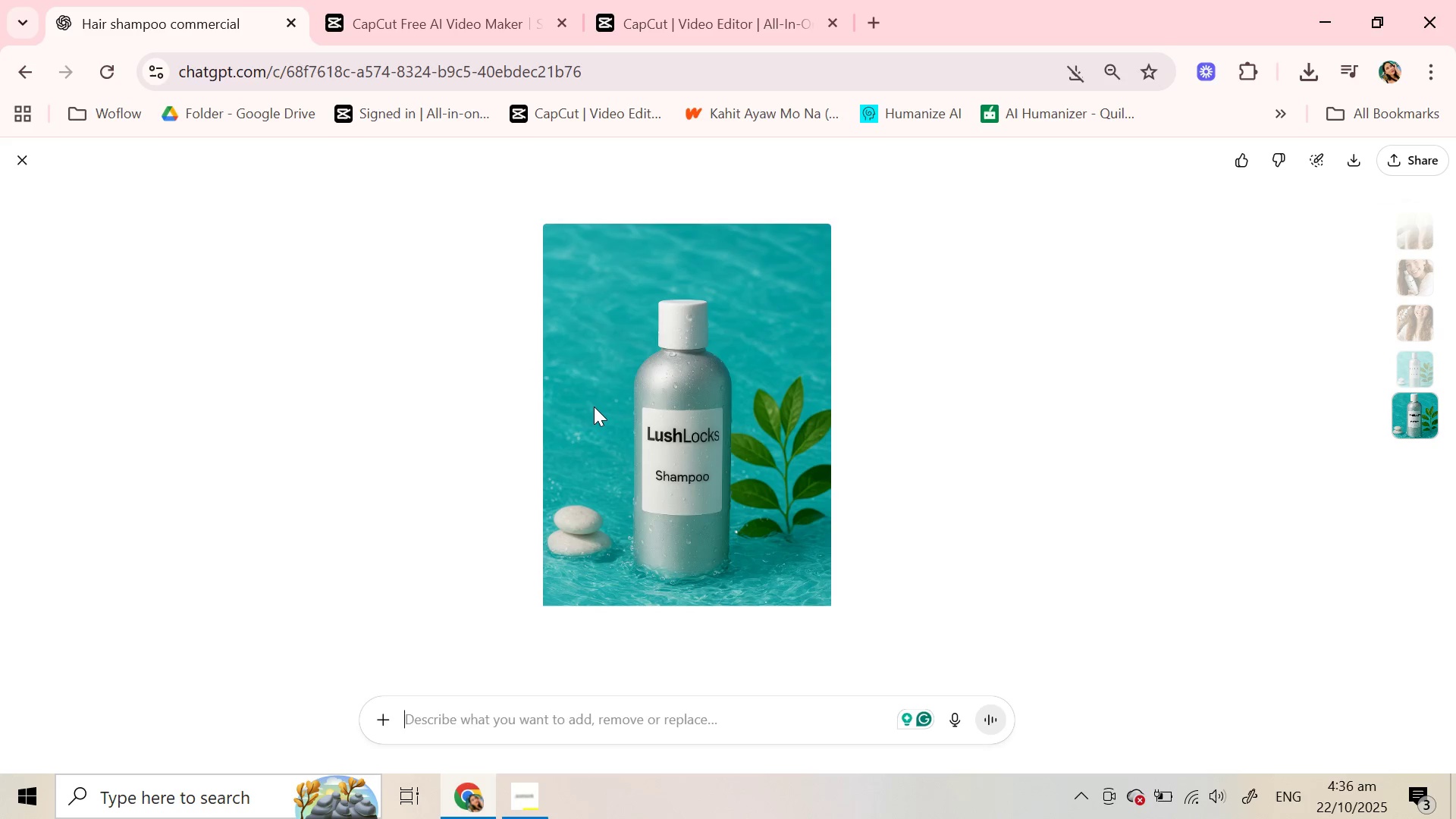 
scroll: coordinate [594, 406], scroll_direction: none, amount: 0.0
 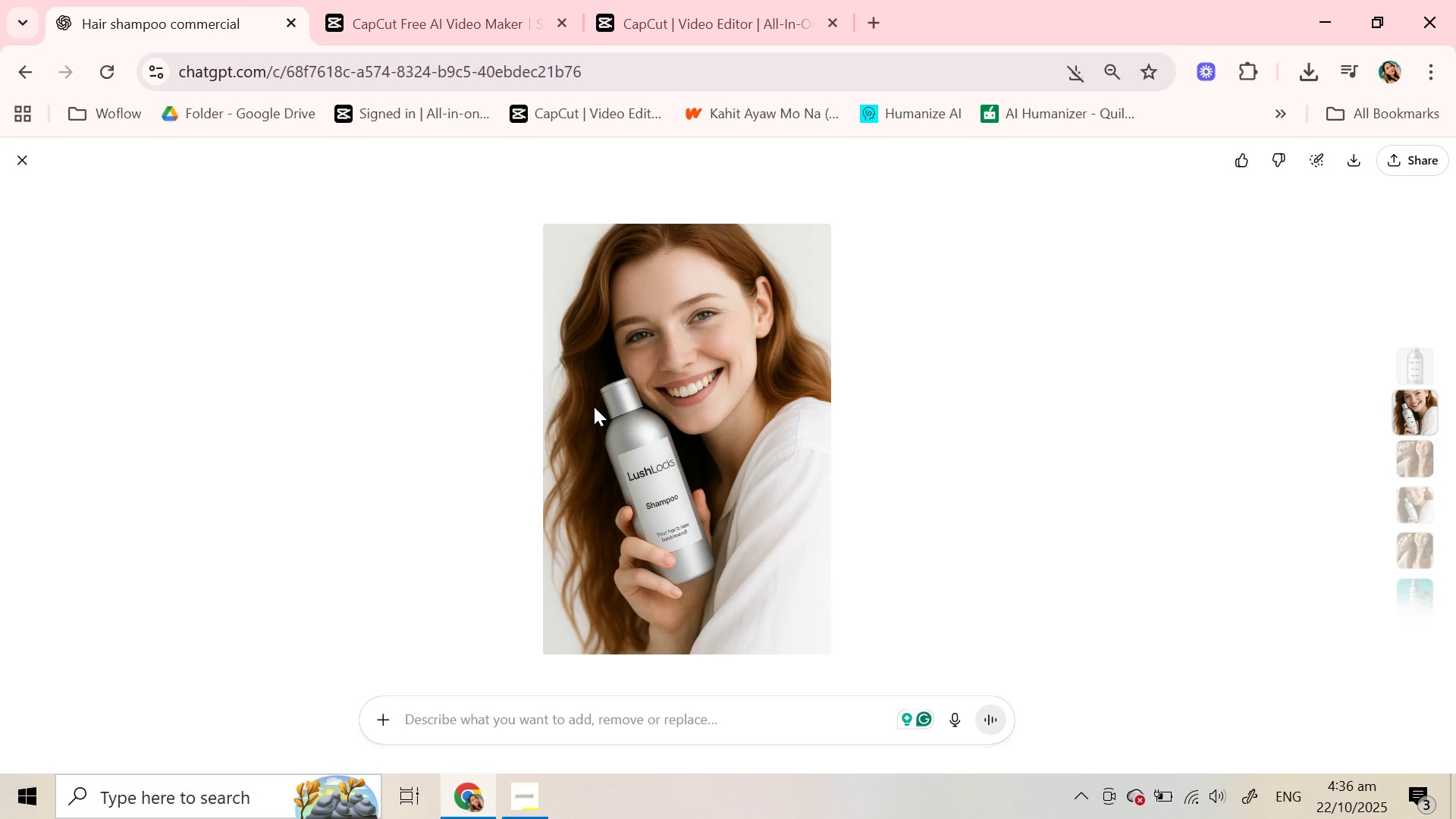 
scroll: coordinate [594, 406], scroll_direction: down, amount: 2.0
 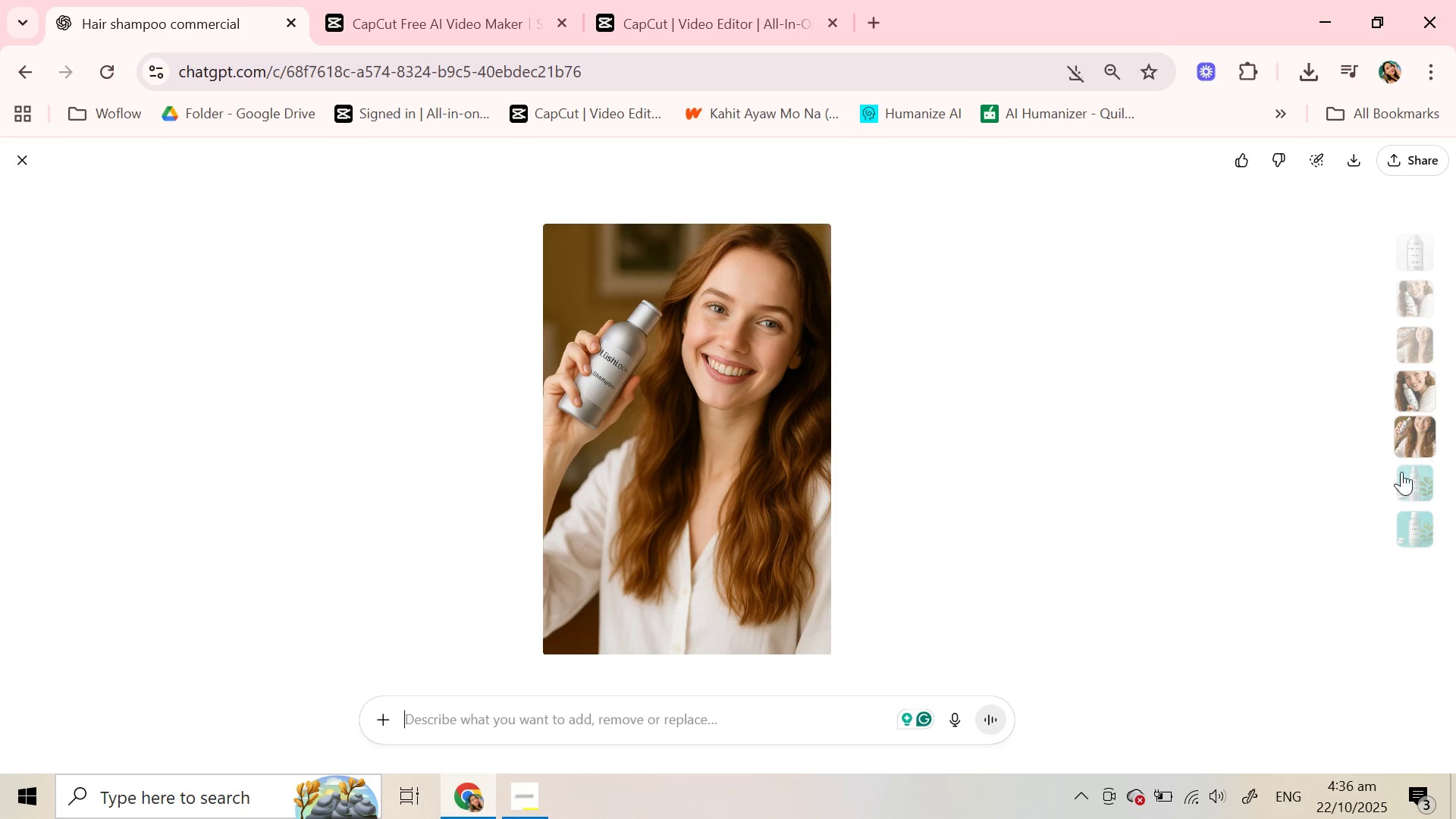 
left_click([1400, 491])
 